 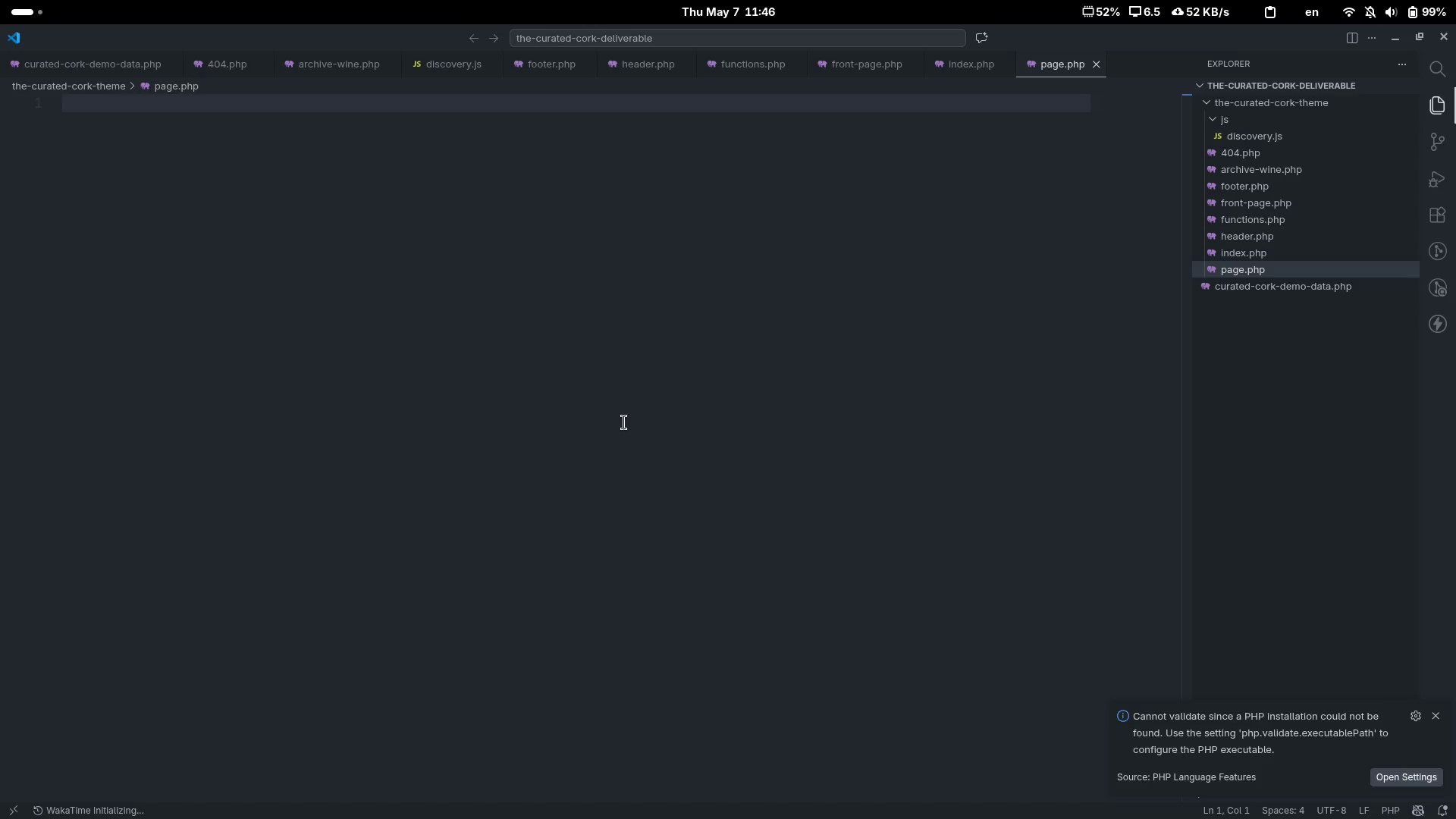 
scroll: coordinate [624, 422], scroll_direction: up, amount: 13.0
 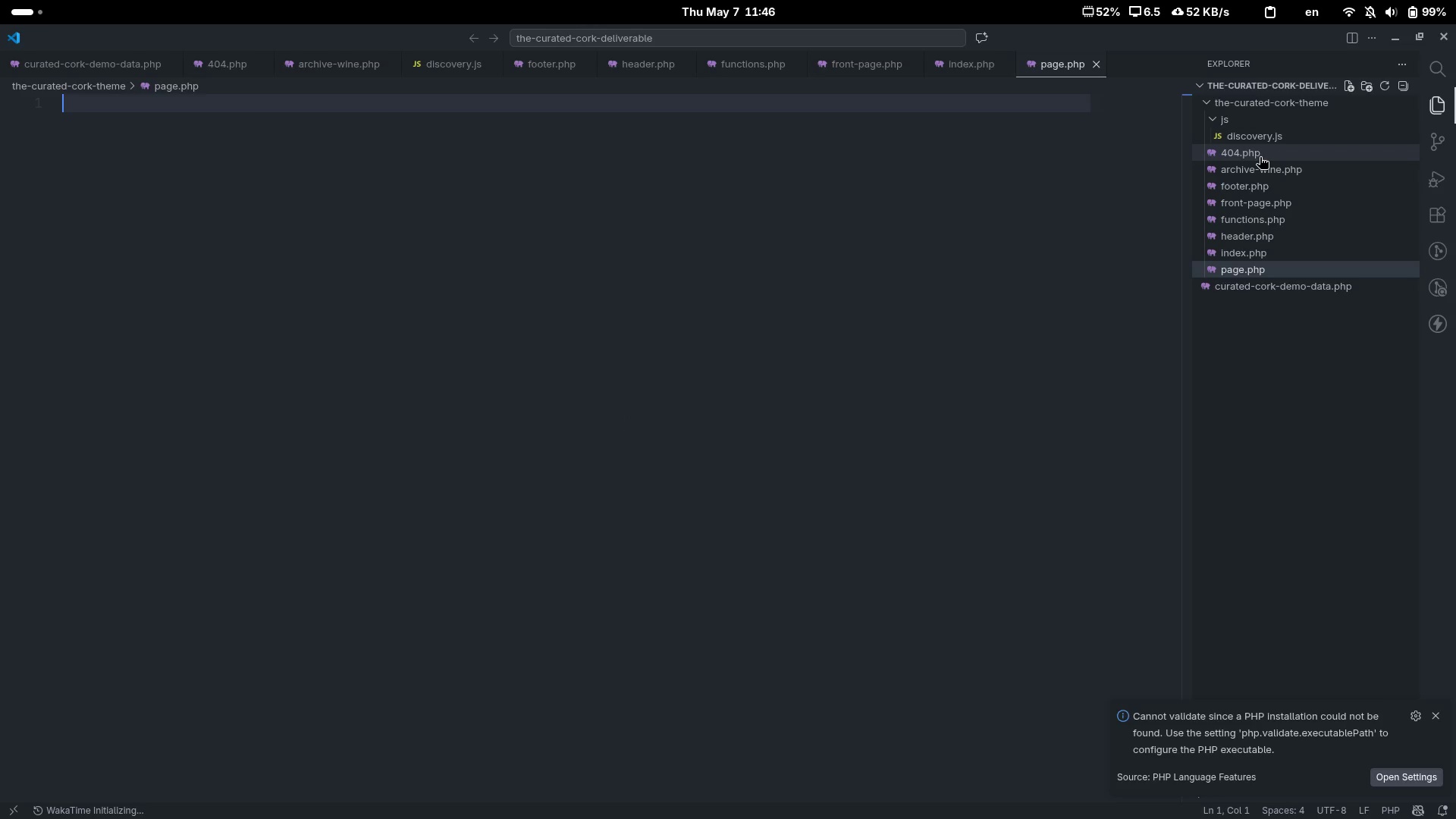 
left_click([1260, 157])
 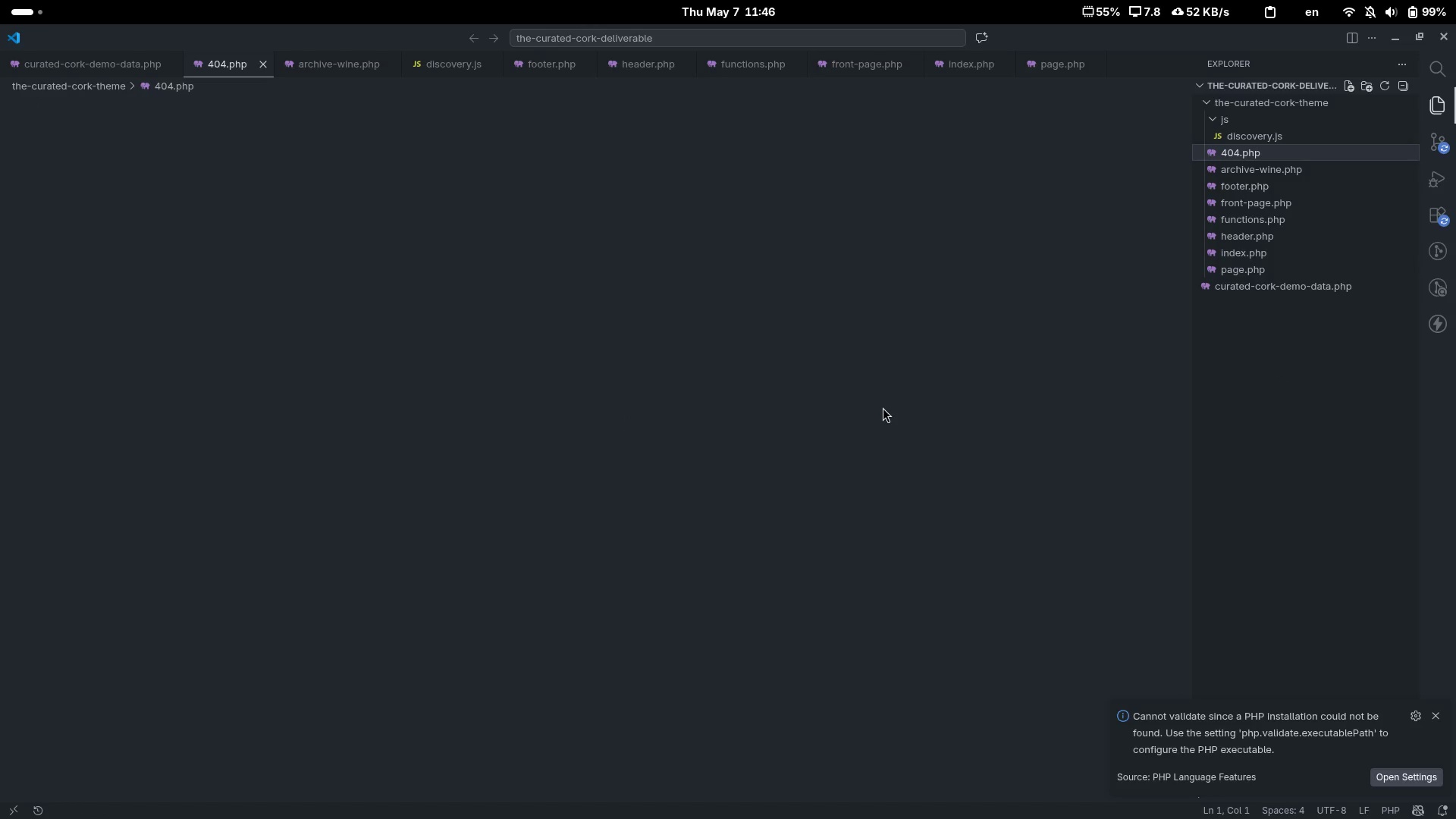 
scroll: coordinate [883, 407], scroll_direction: none, amount: 0.0
 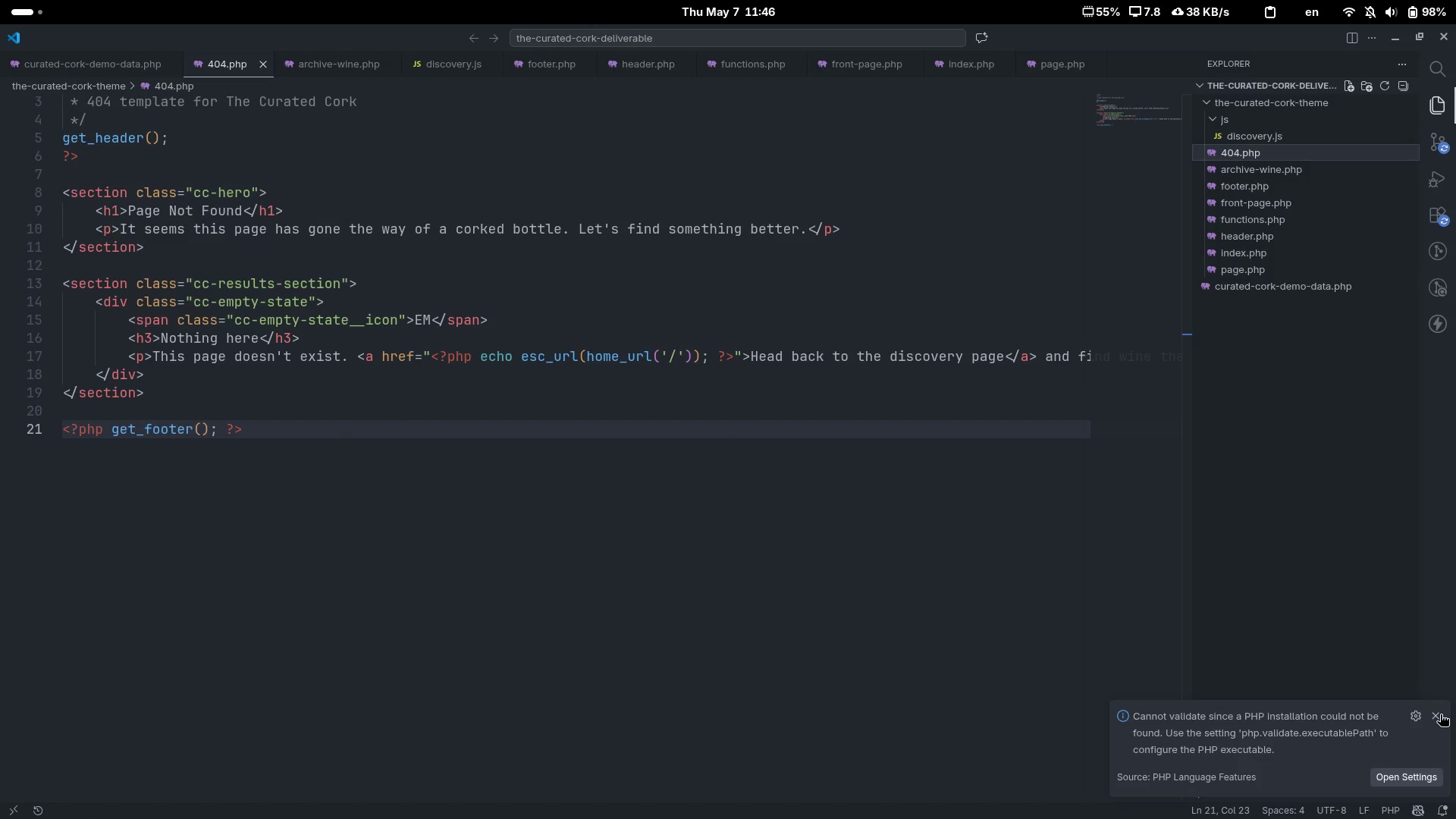 
left_click([1440, 714])
 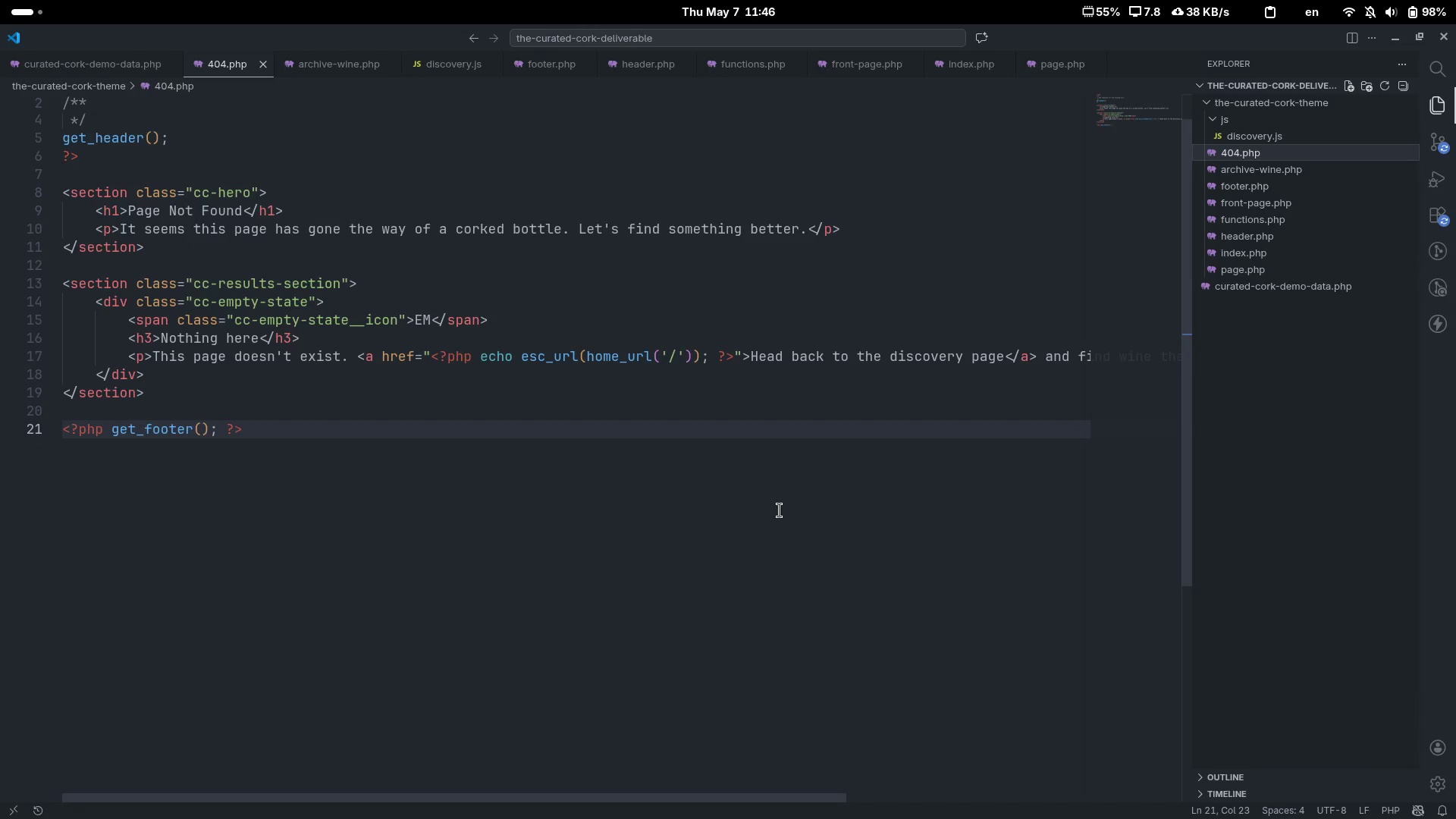 
scroll: coordinate [780, 510], scroll_direction: up, amount: 9.0
 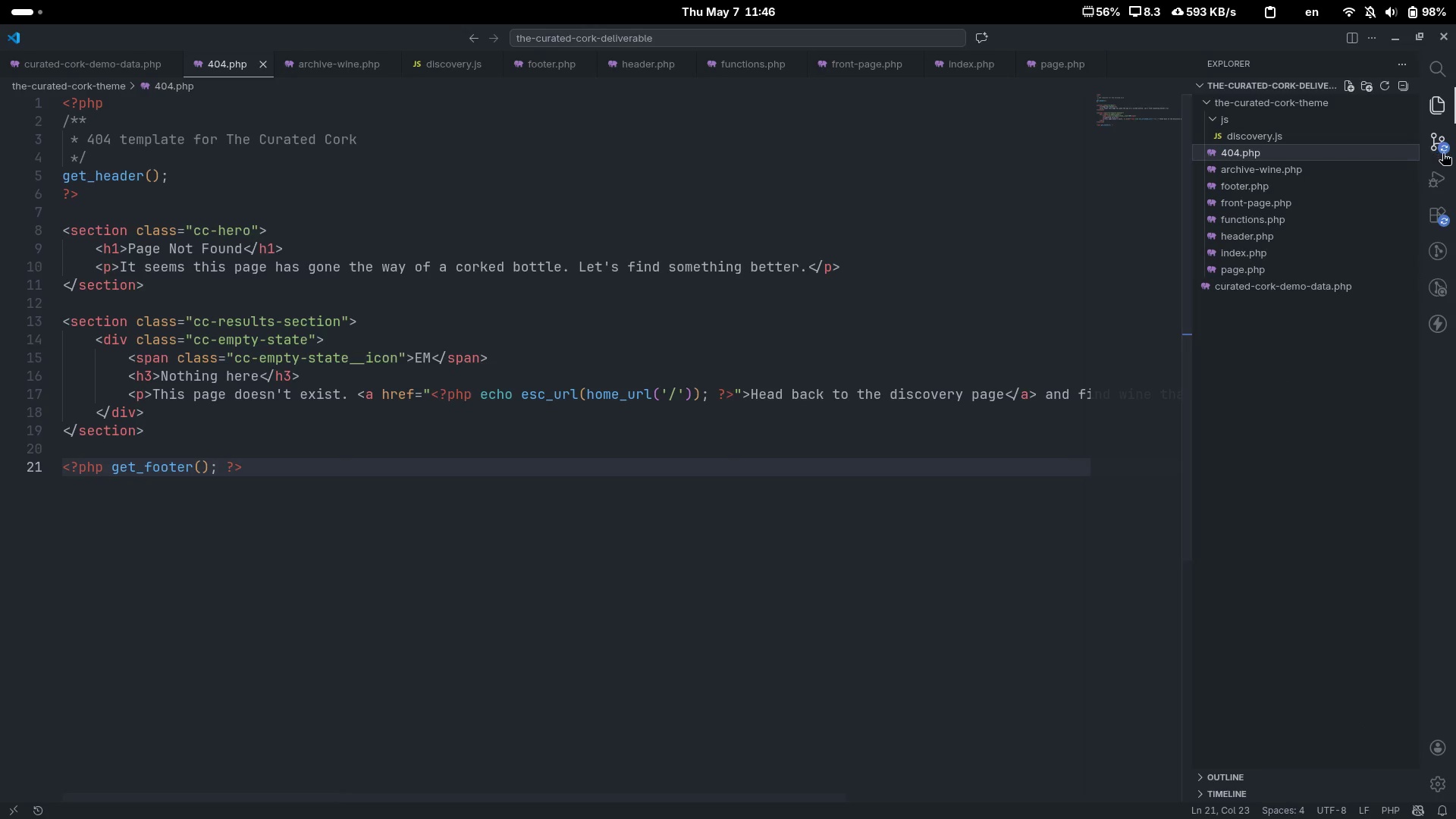 
mouse_move([1418, 159])
 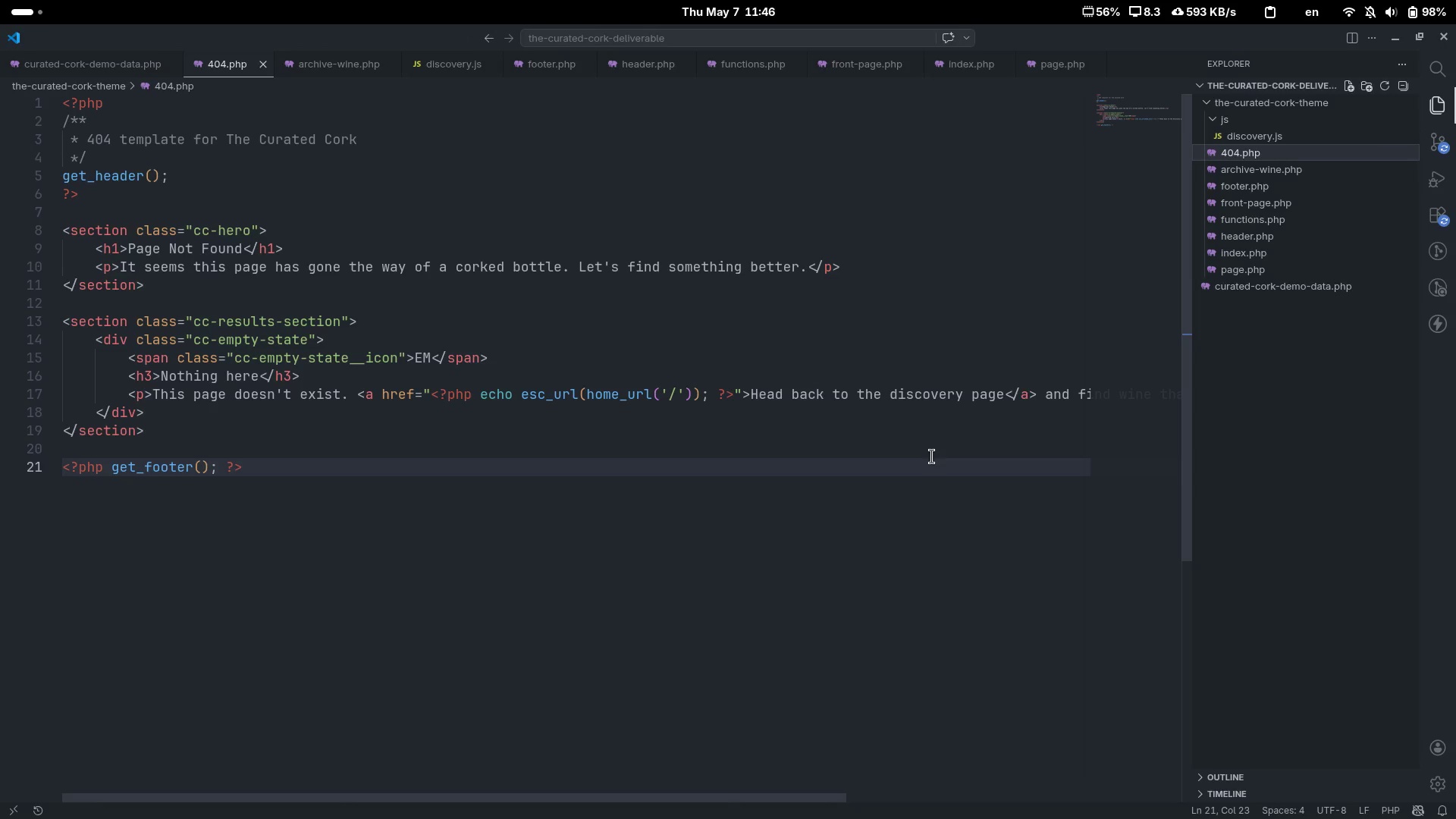 
left_click([932, 457])
 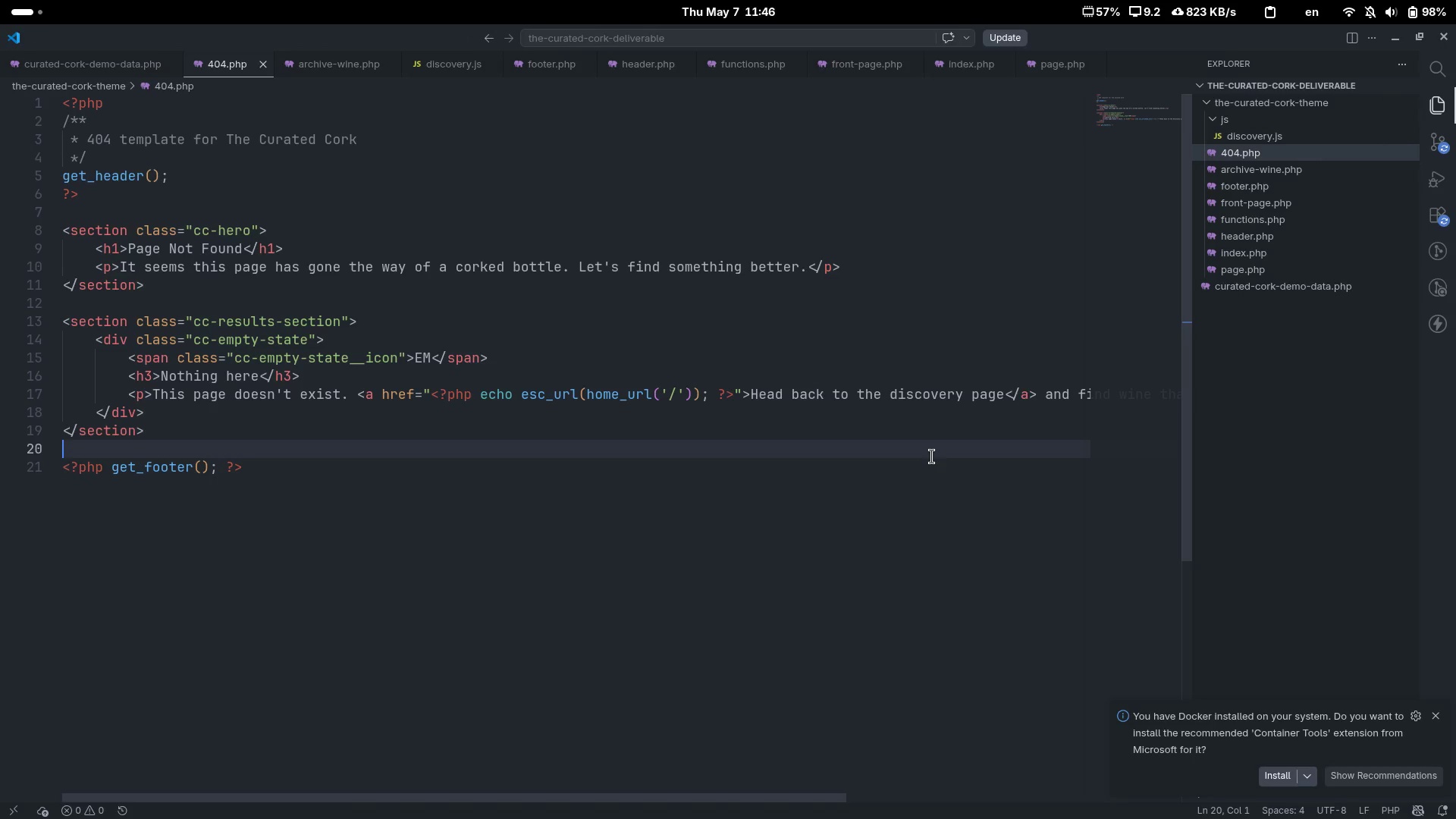 
wait(7.29)
 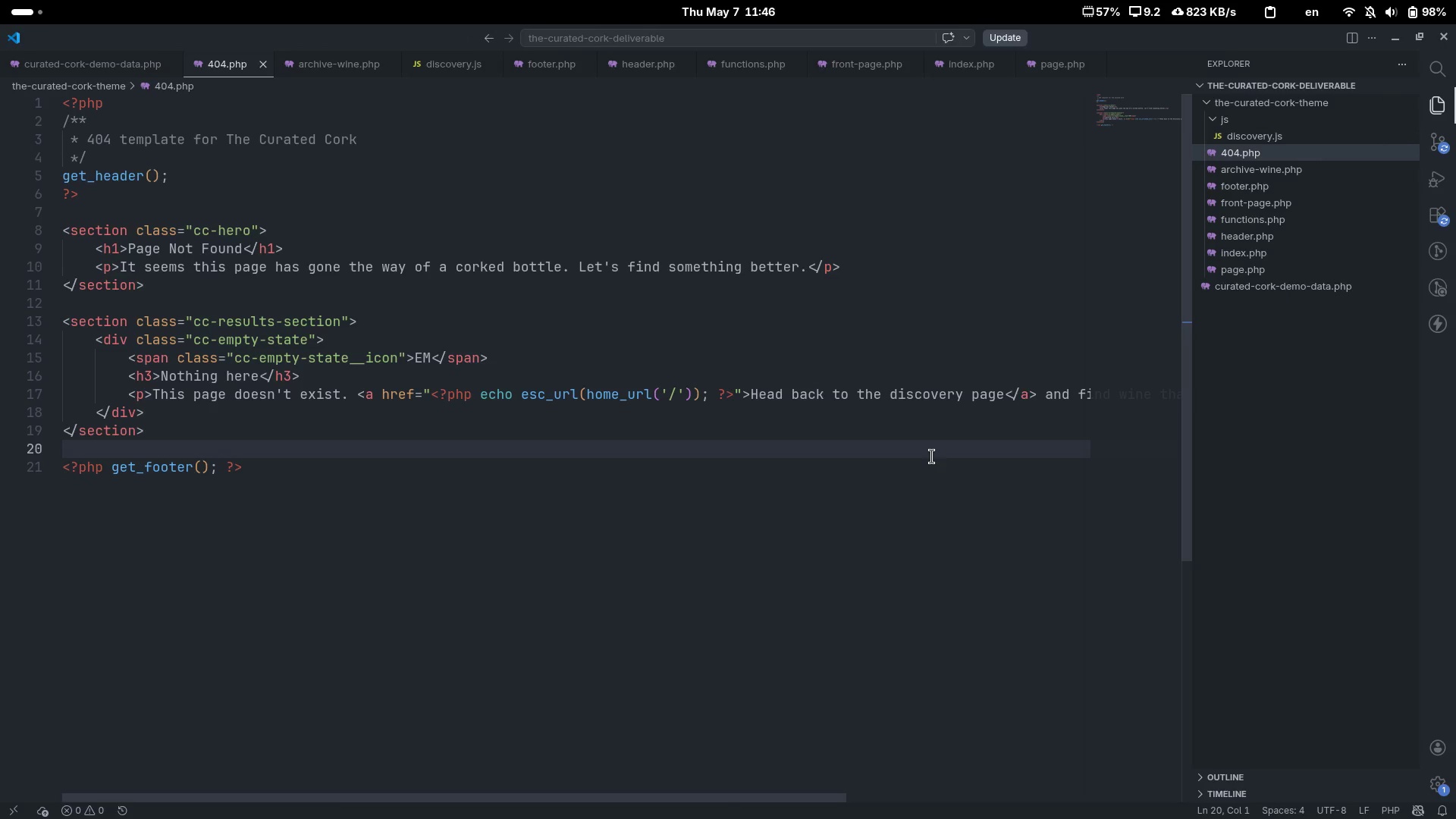 
left_click([1432, 717])
 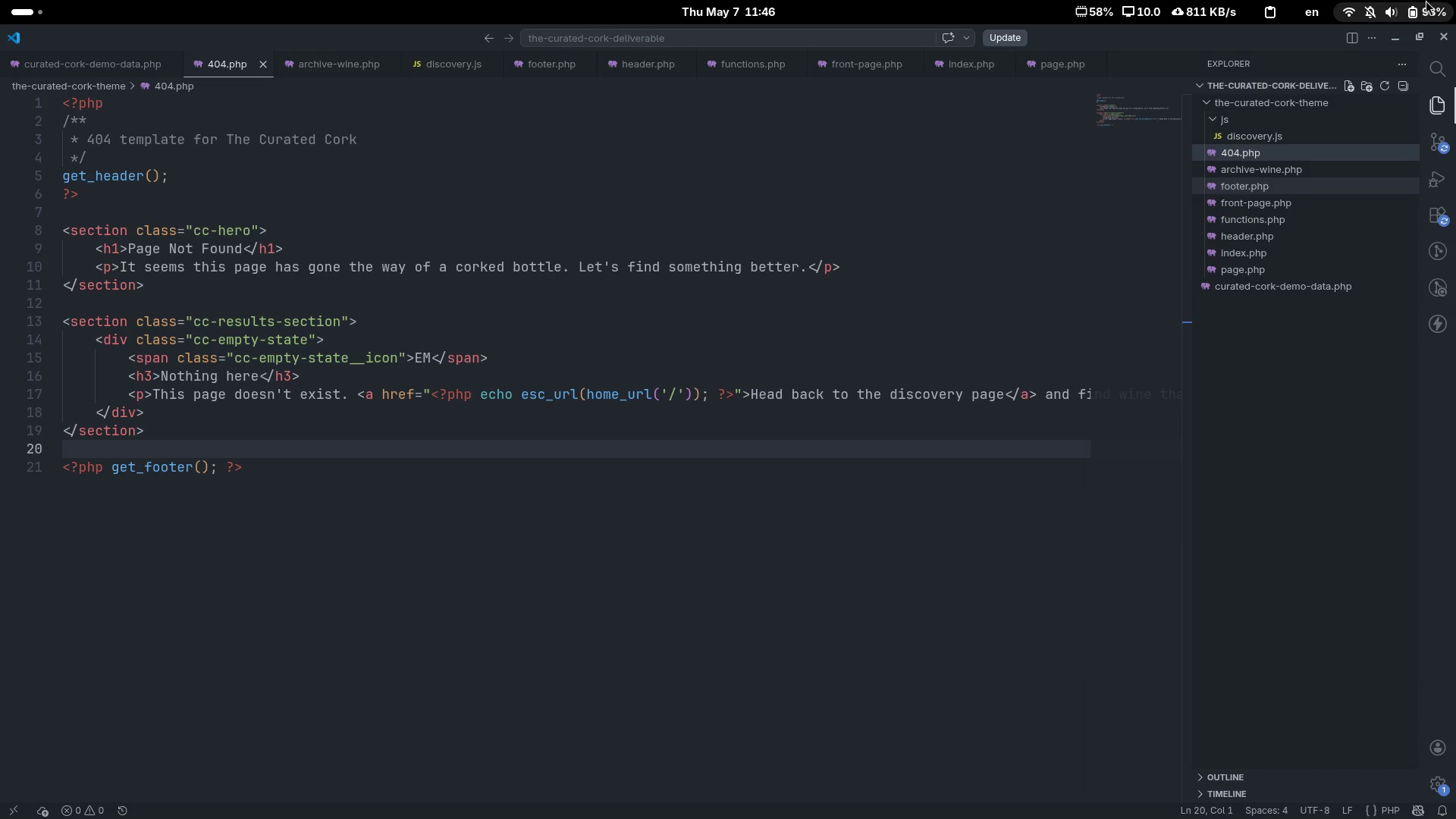 
left_click([1426, 0])
 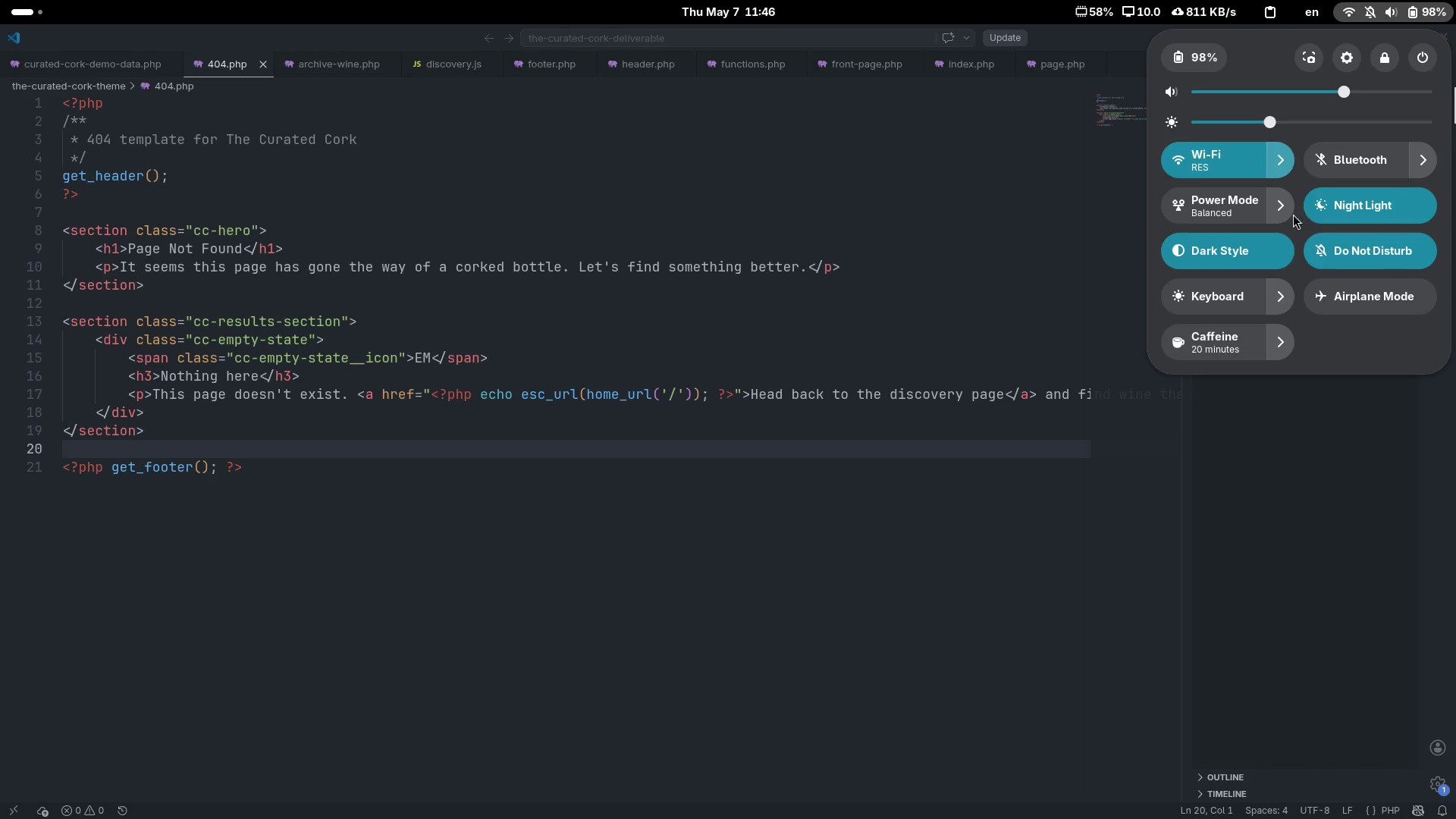 
left_click([1288, 218])
 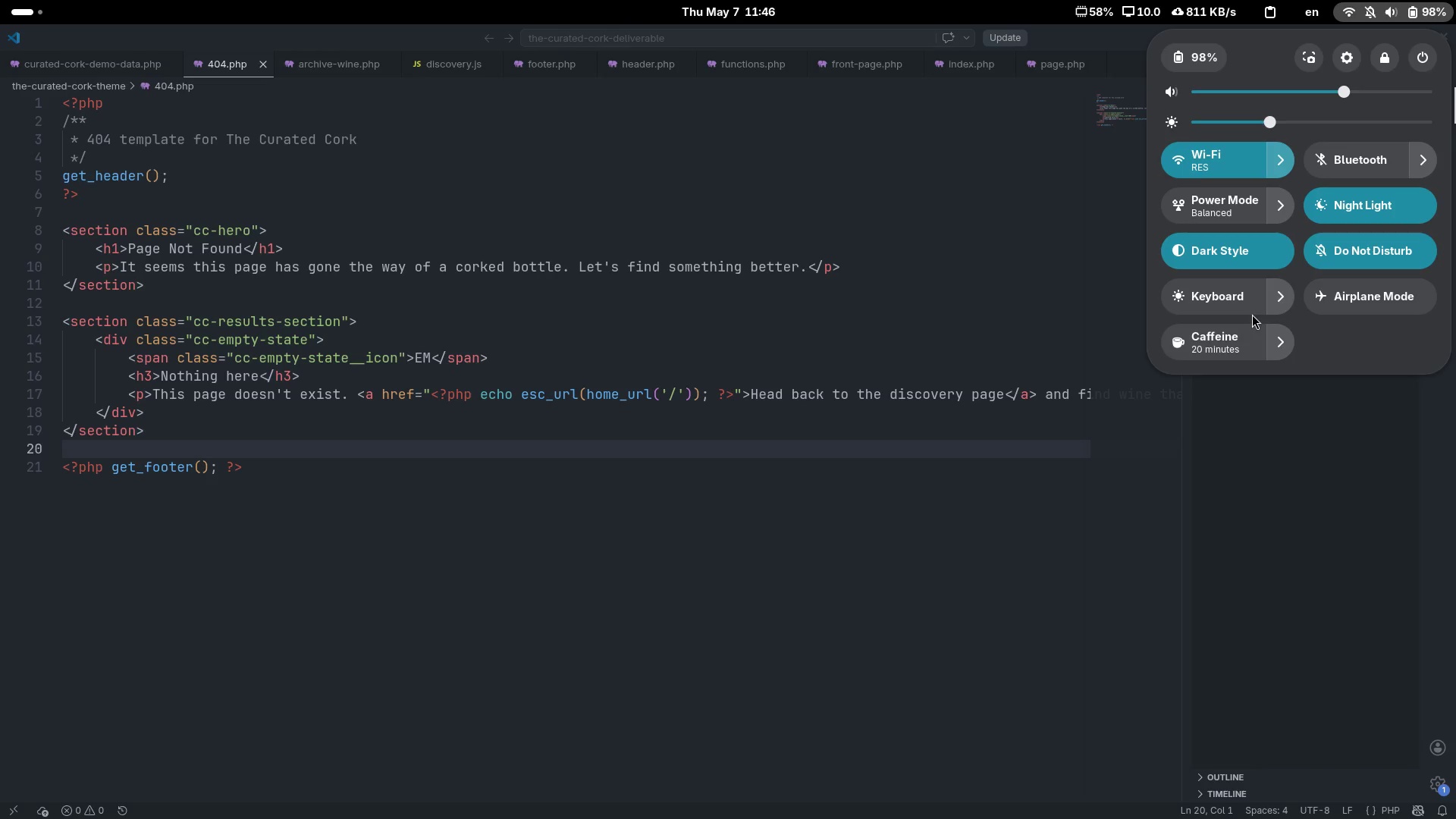 
mouse_move([1248, 317])
 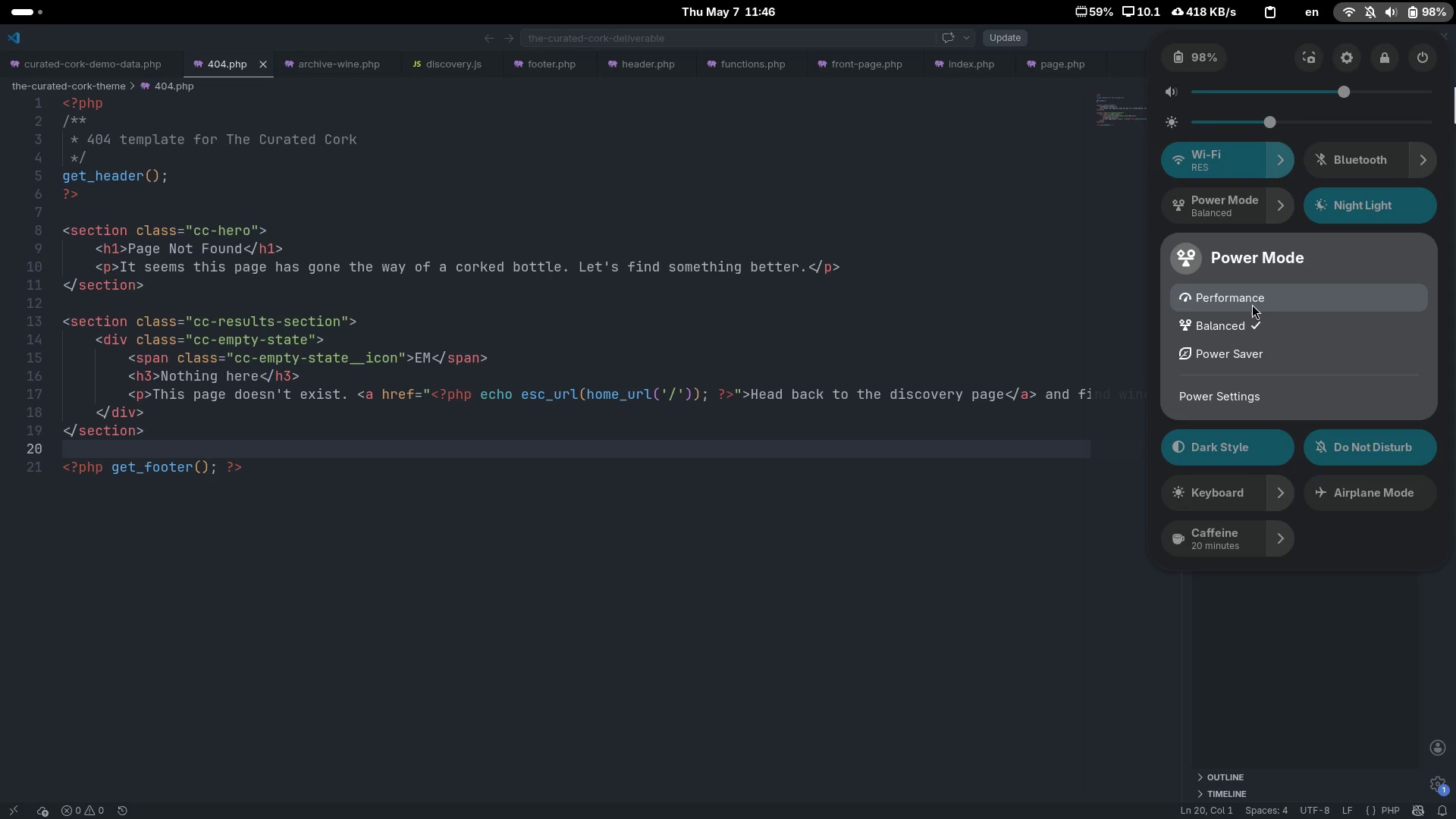 
left_click([1252, 304])
 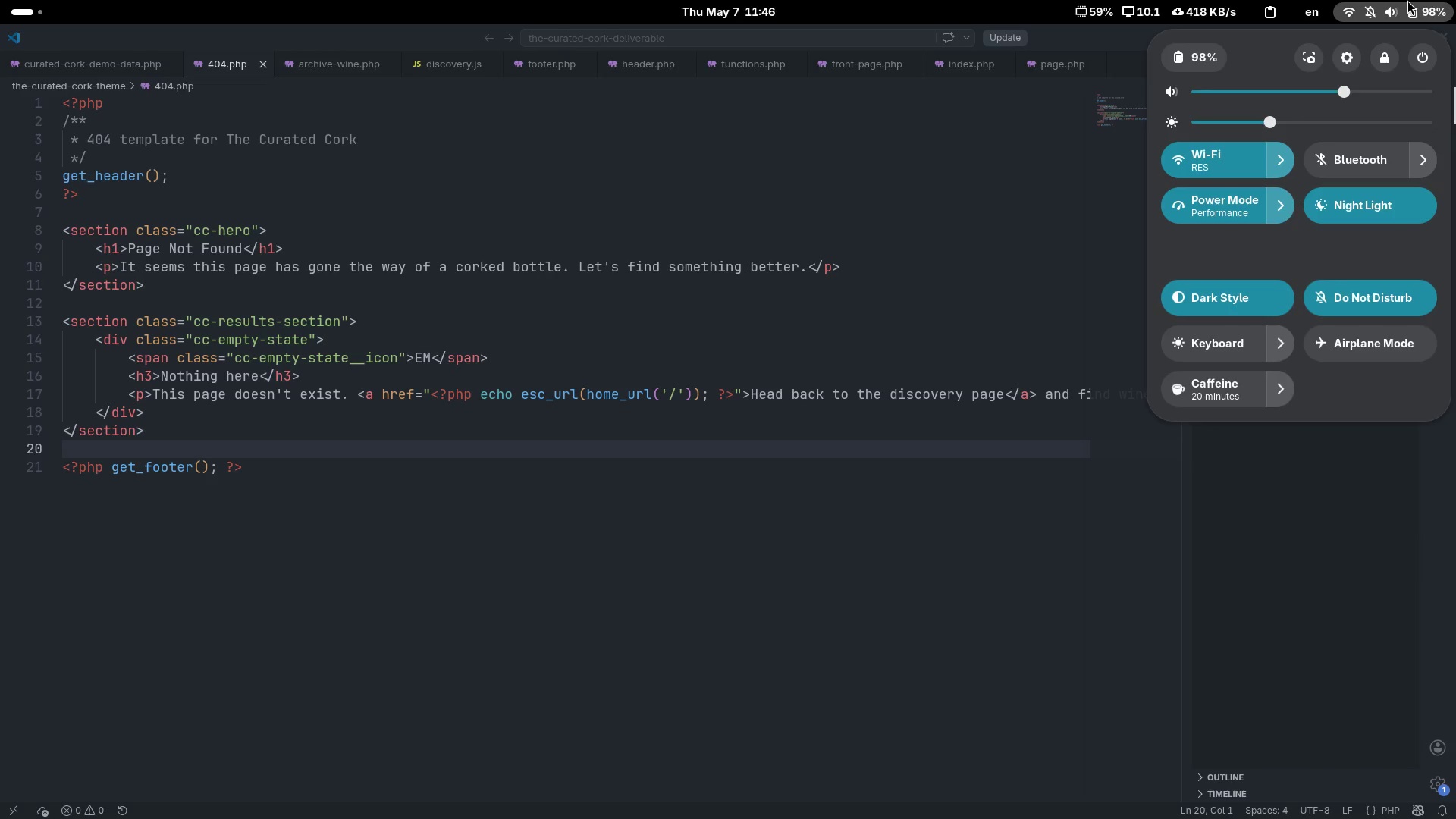 
left_click([1407, 0])
 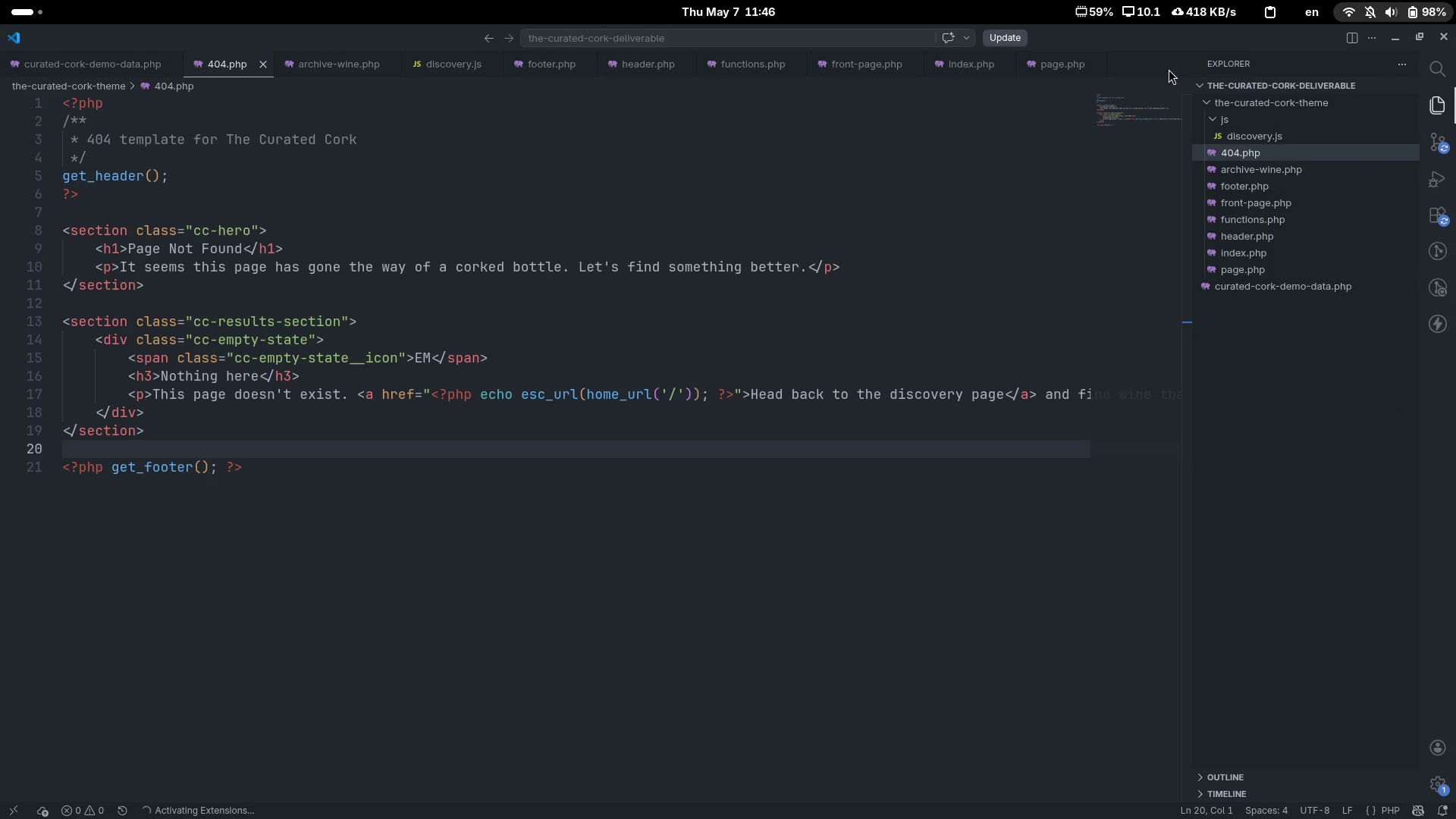 
left_click([899, 331])
 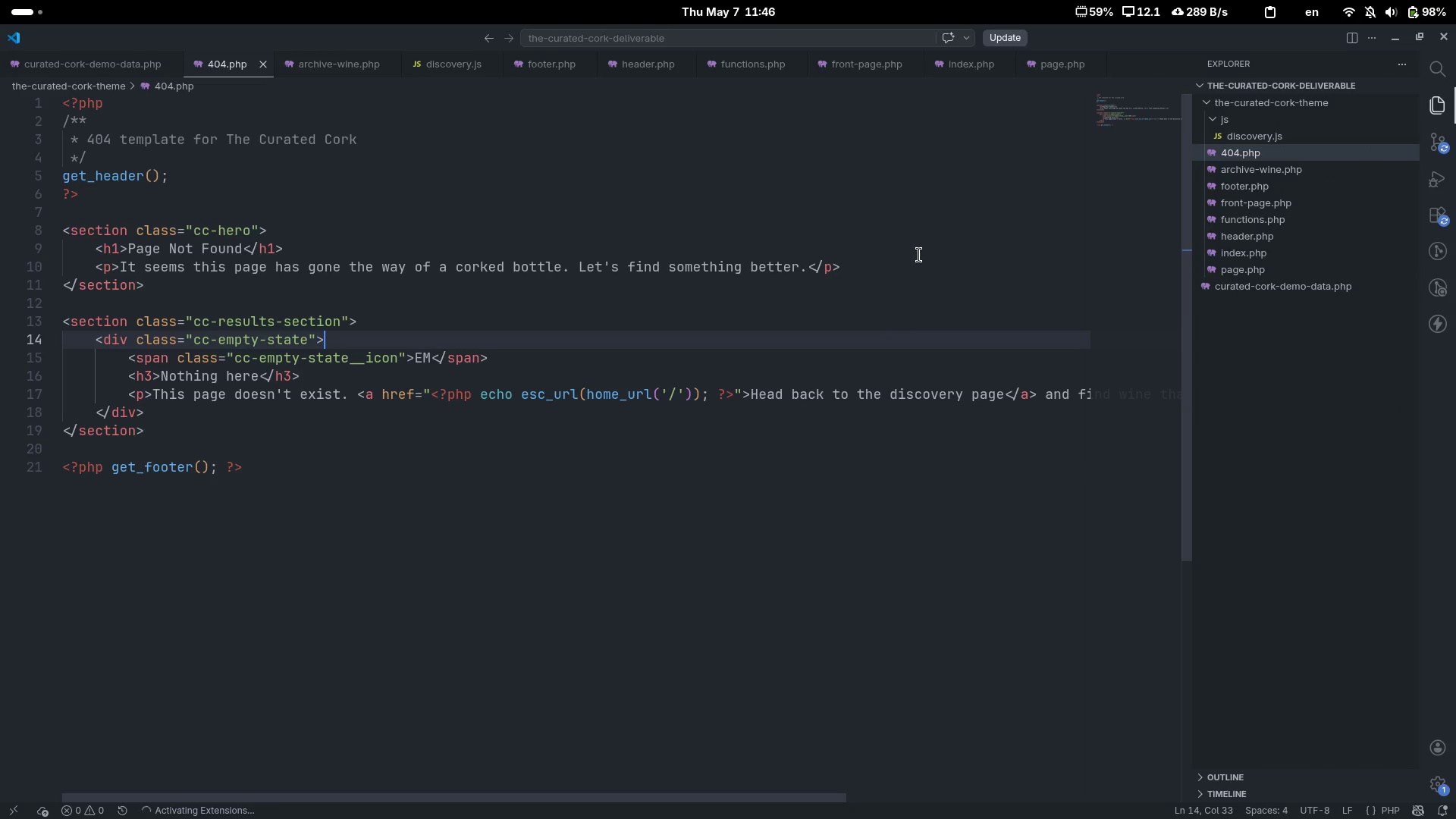 
left_click([919, 255])
 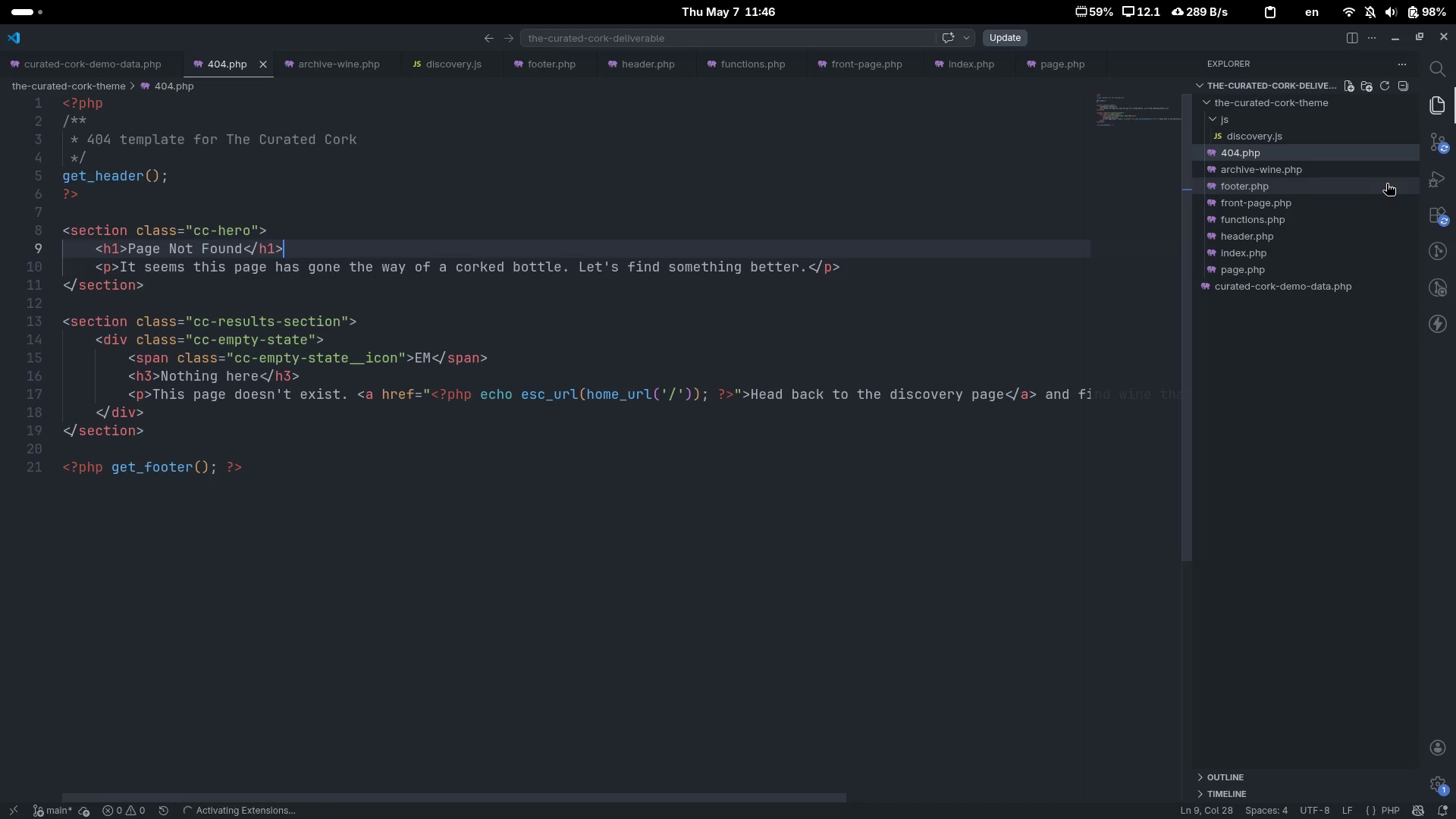 
left_click([1443, 143])
 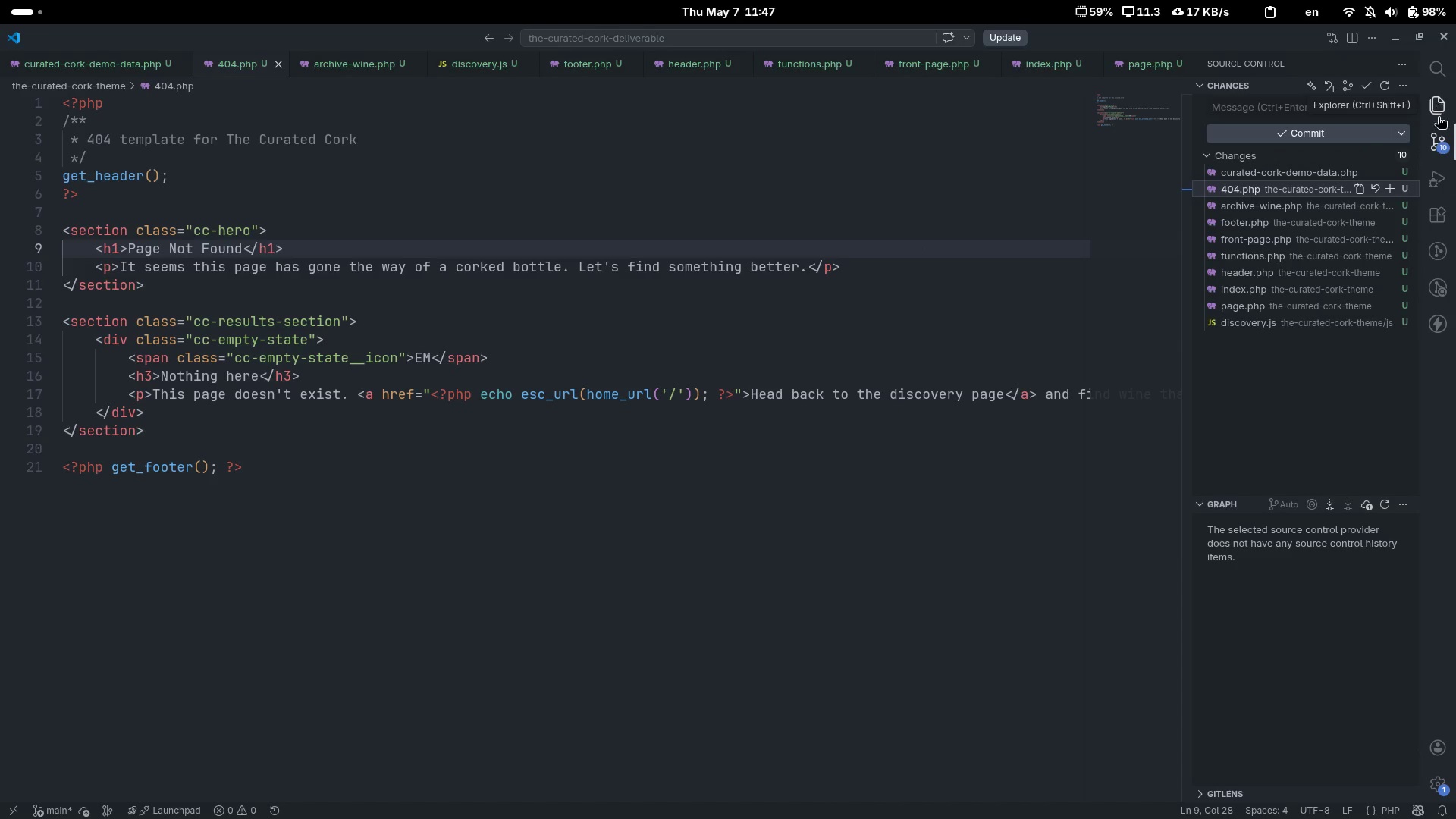 
wait(5.0)
 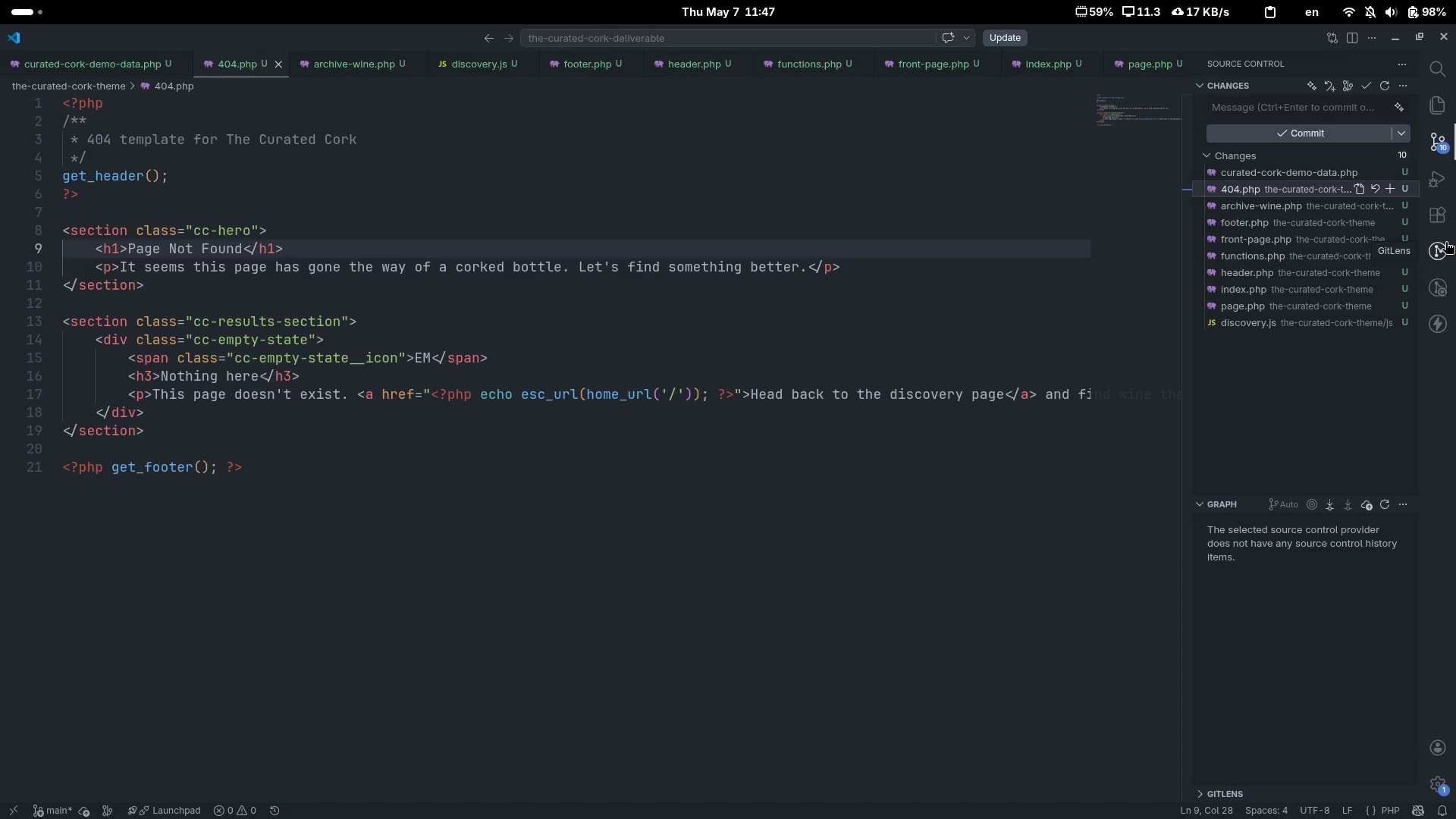 
left_click([1389, 155])
 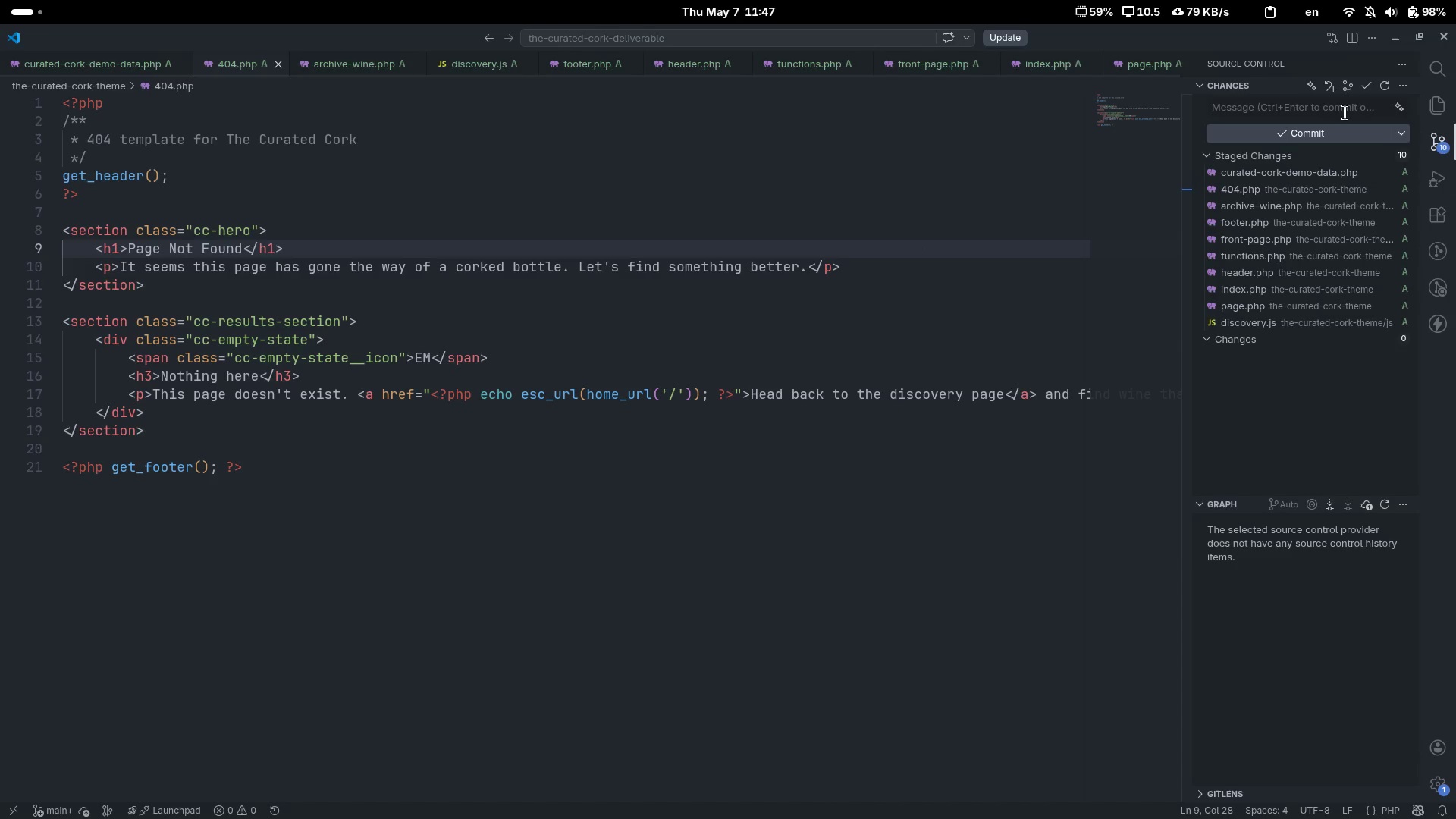 
left_click([1345, 112])
 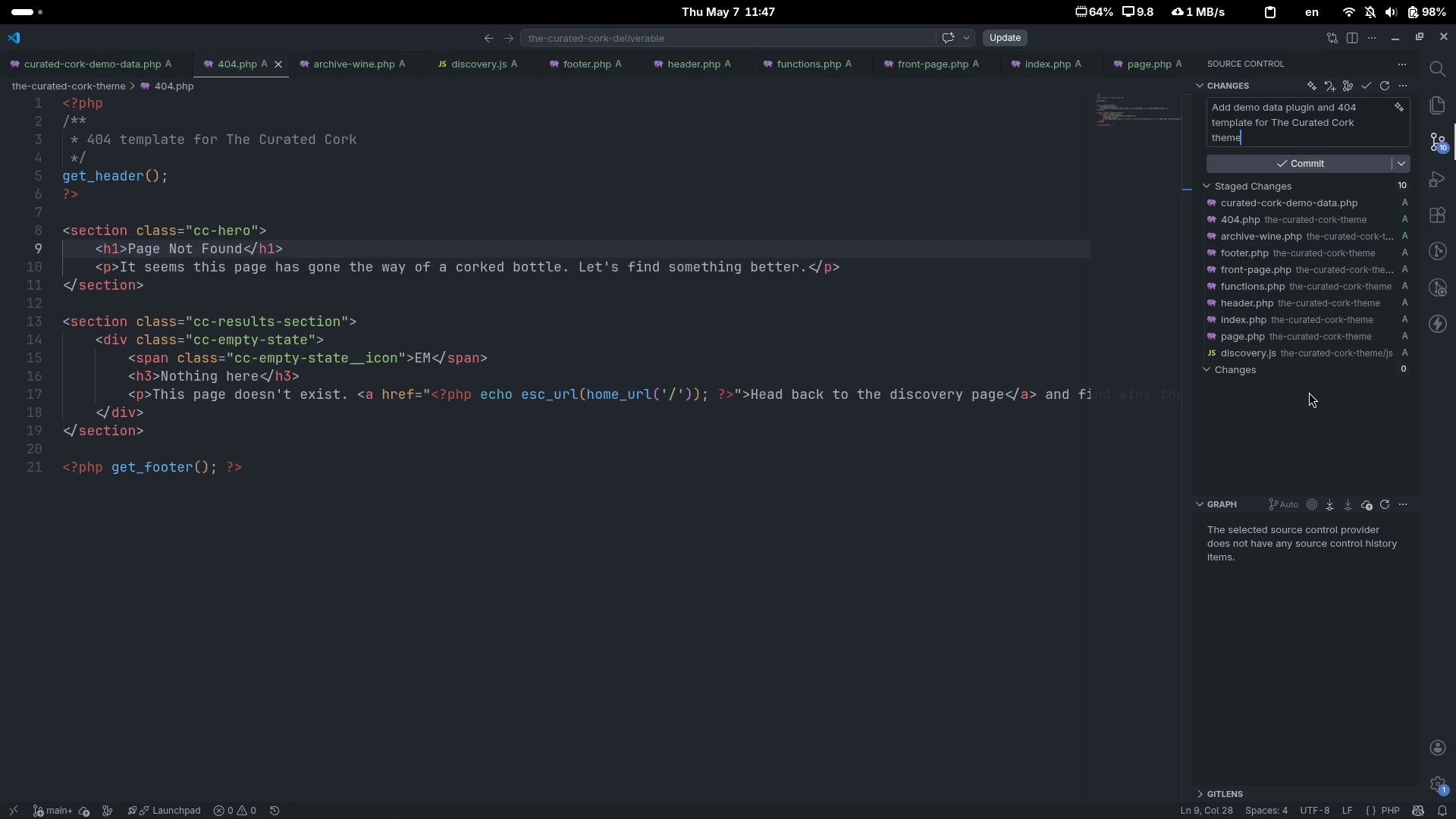 
wait(14.02)
 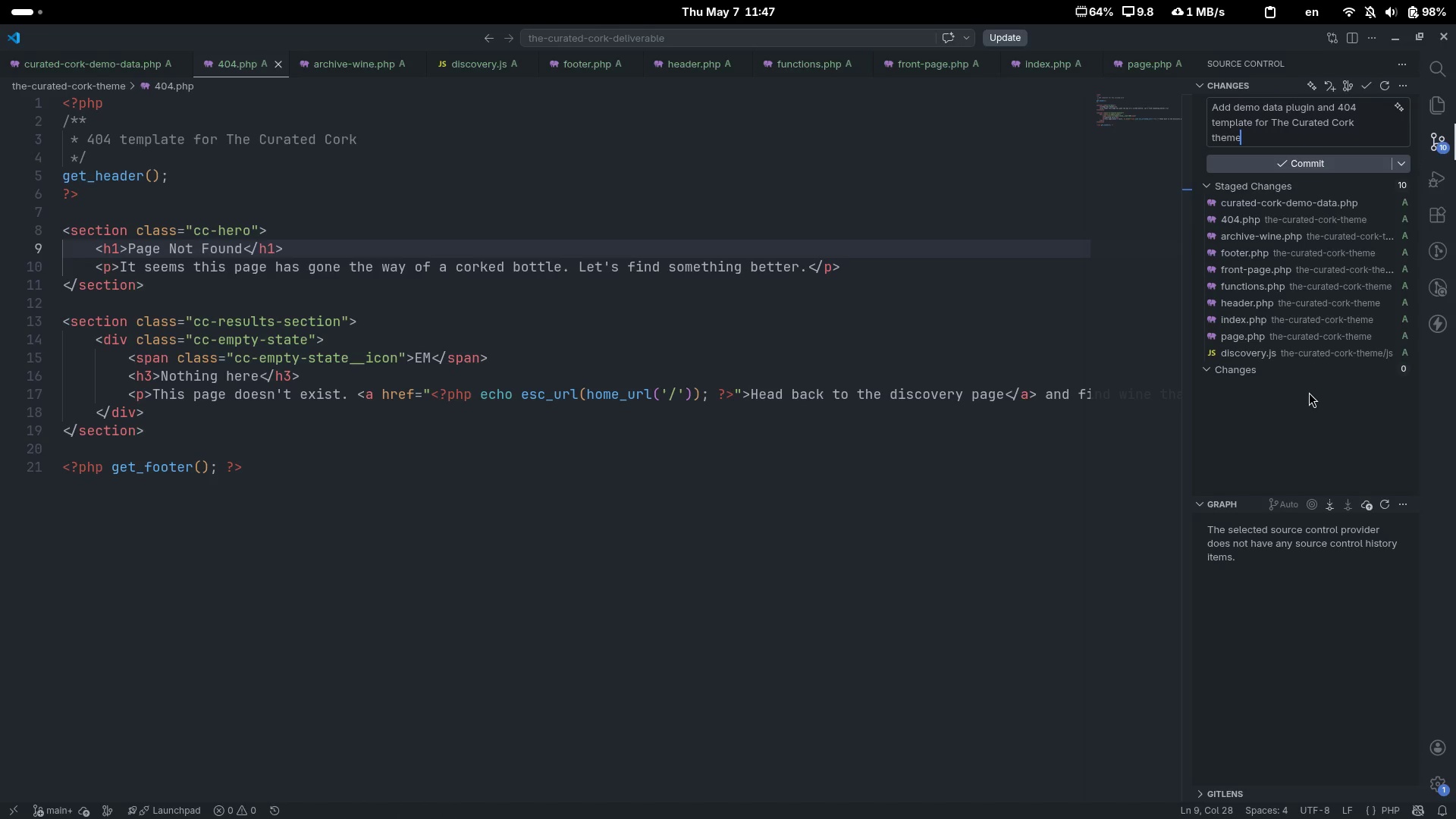 
left_click([1339, 171])
 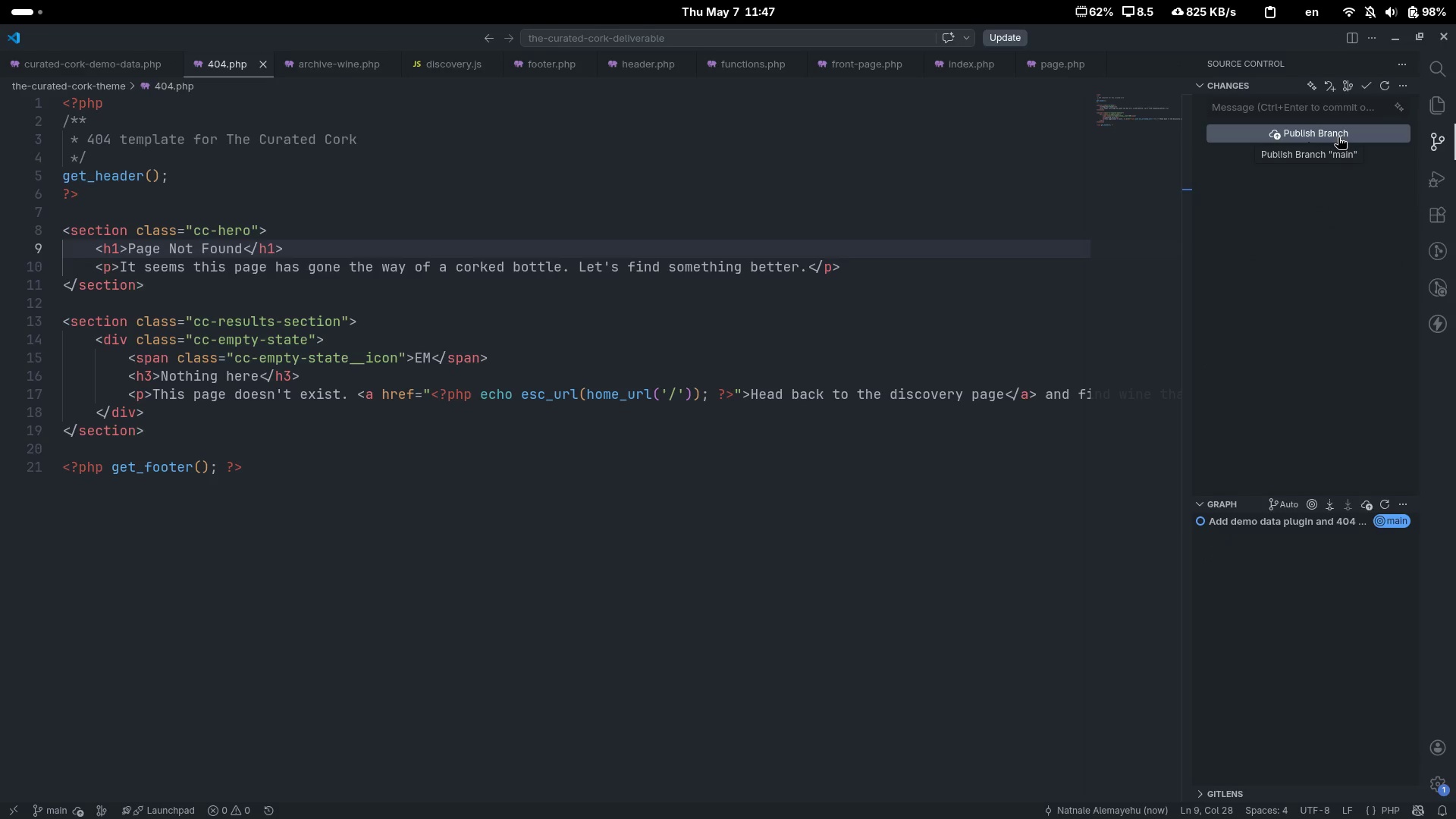 
left_click([1338, 137])
 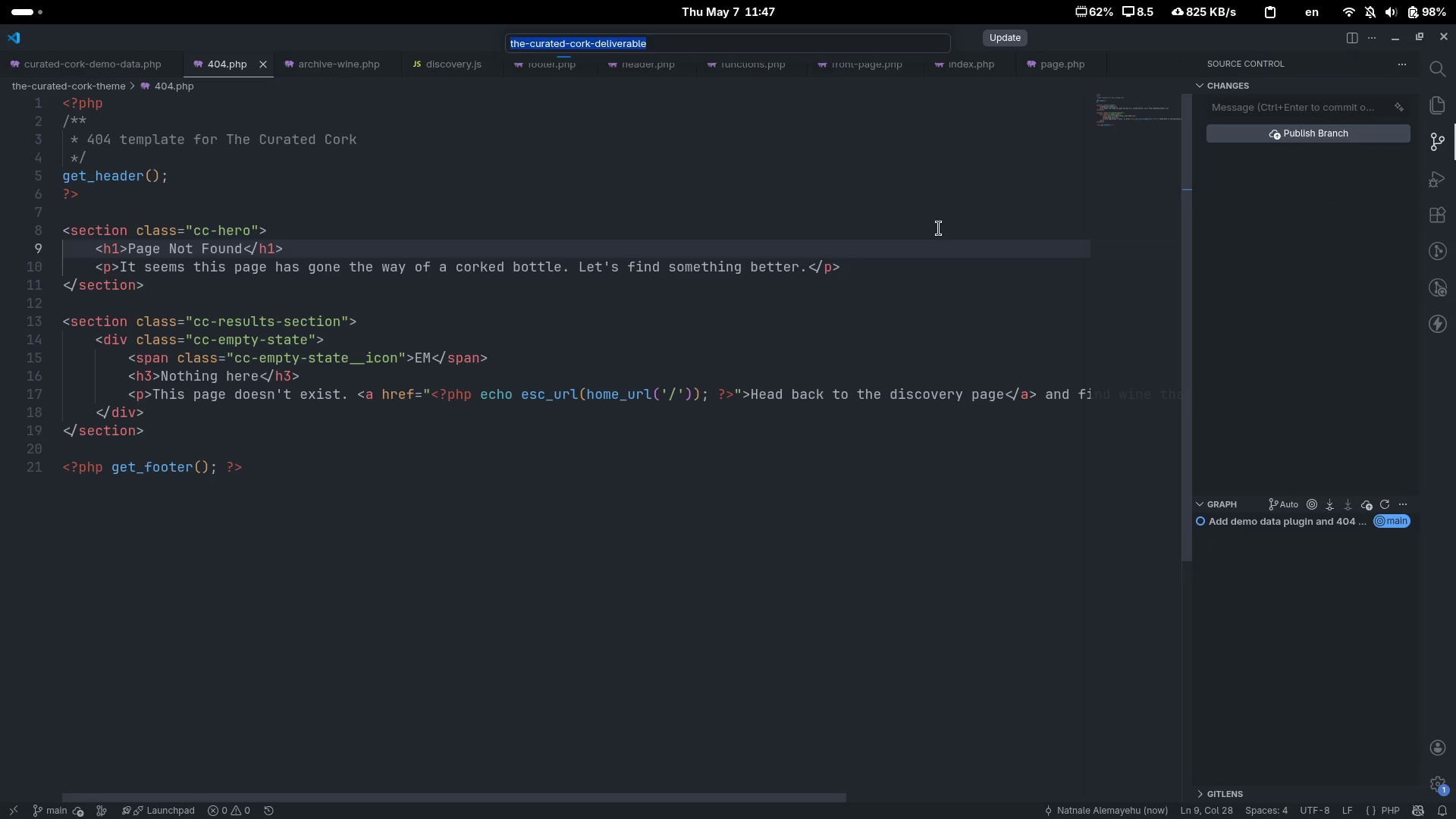 
left_click([939, 228])
 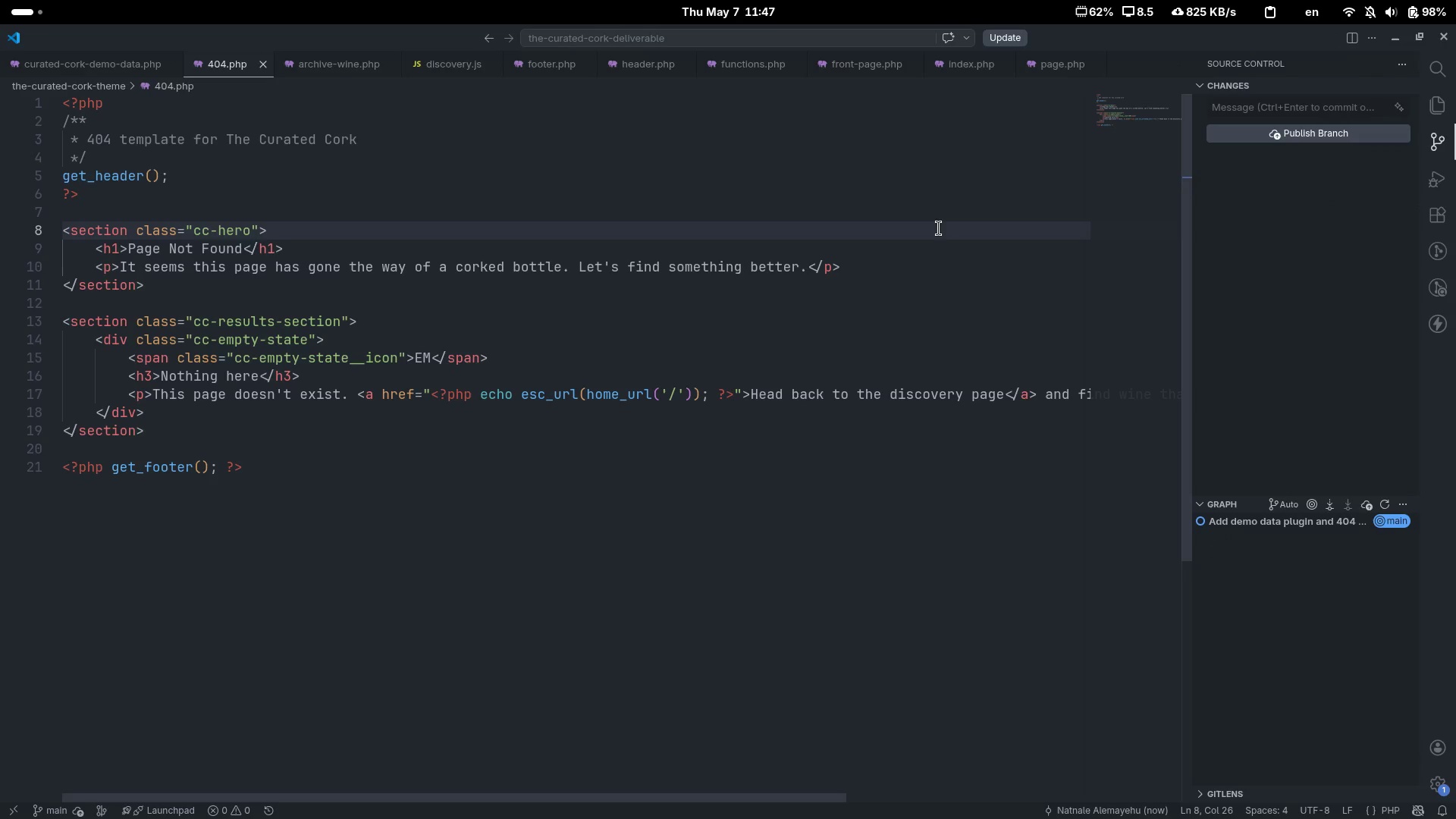 
key(Escape)
 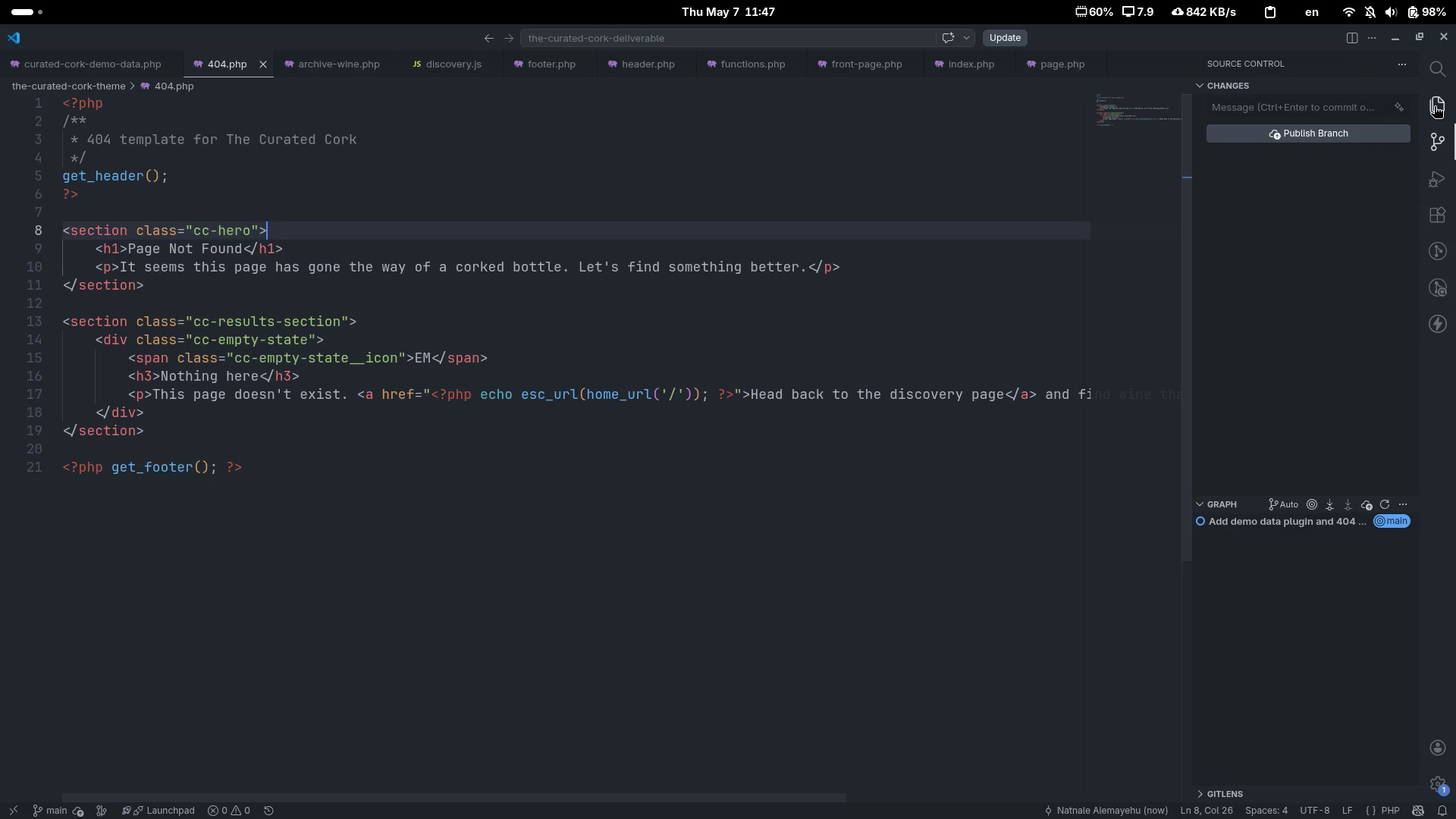 
left_click([1434, 106])
 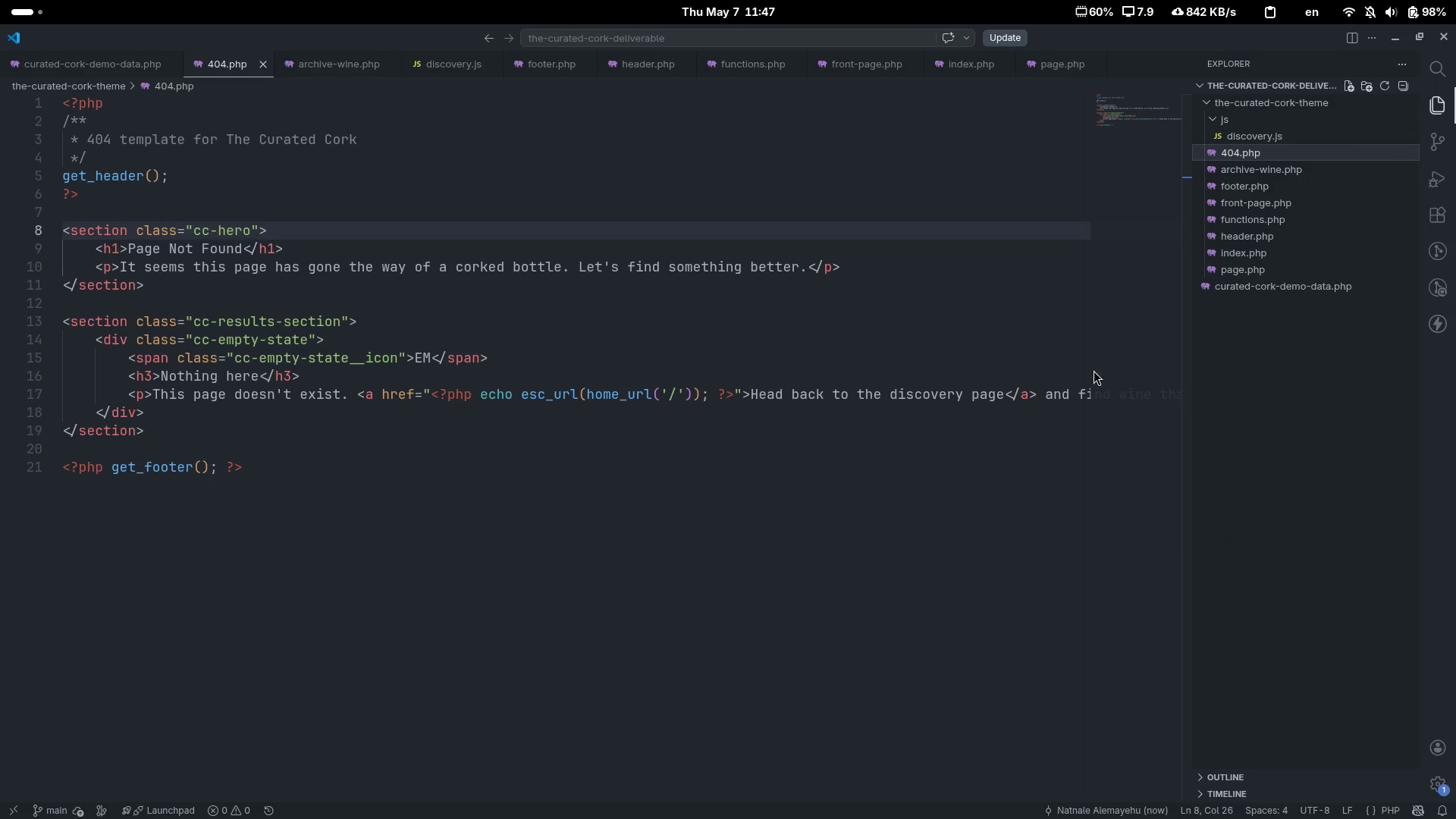 
scroll: coordinate [920, 369], scroll_direction: up, amount: 11.0
 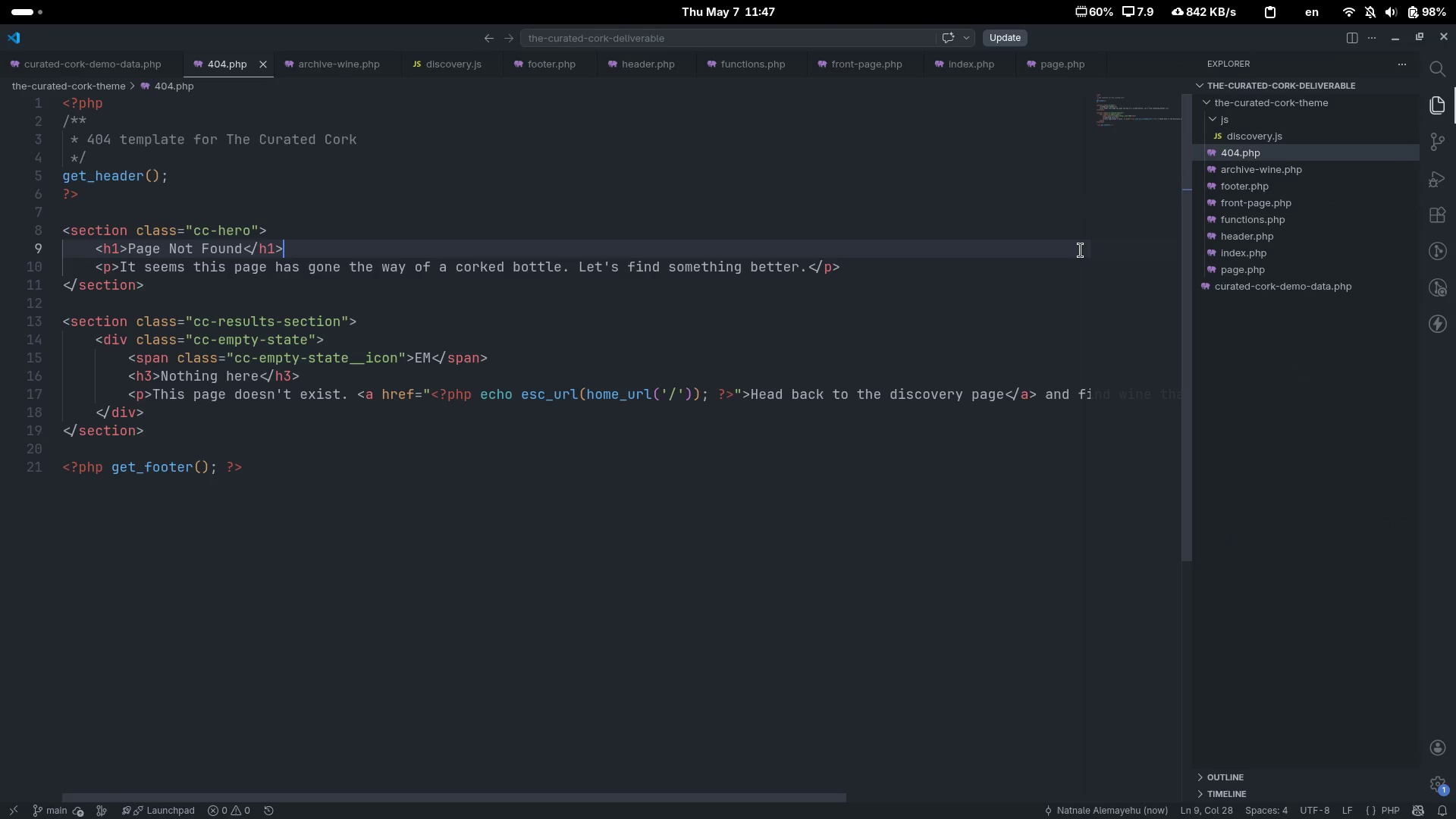 
left_click([1081, 250])
 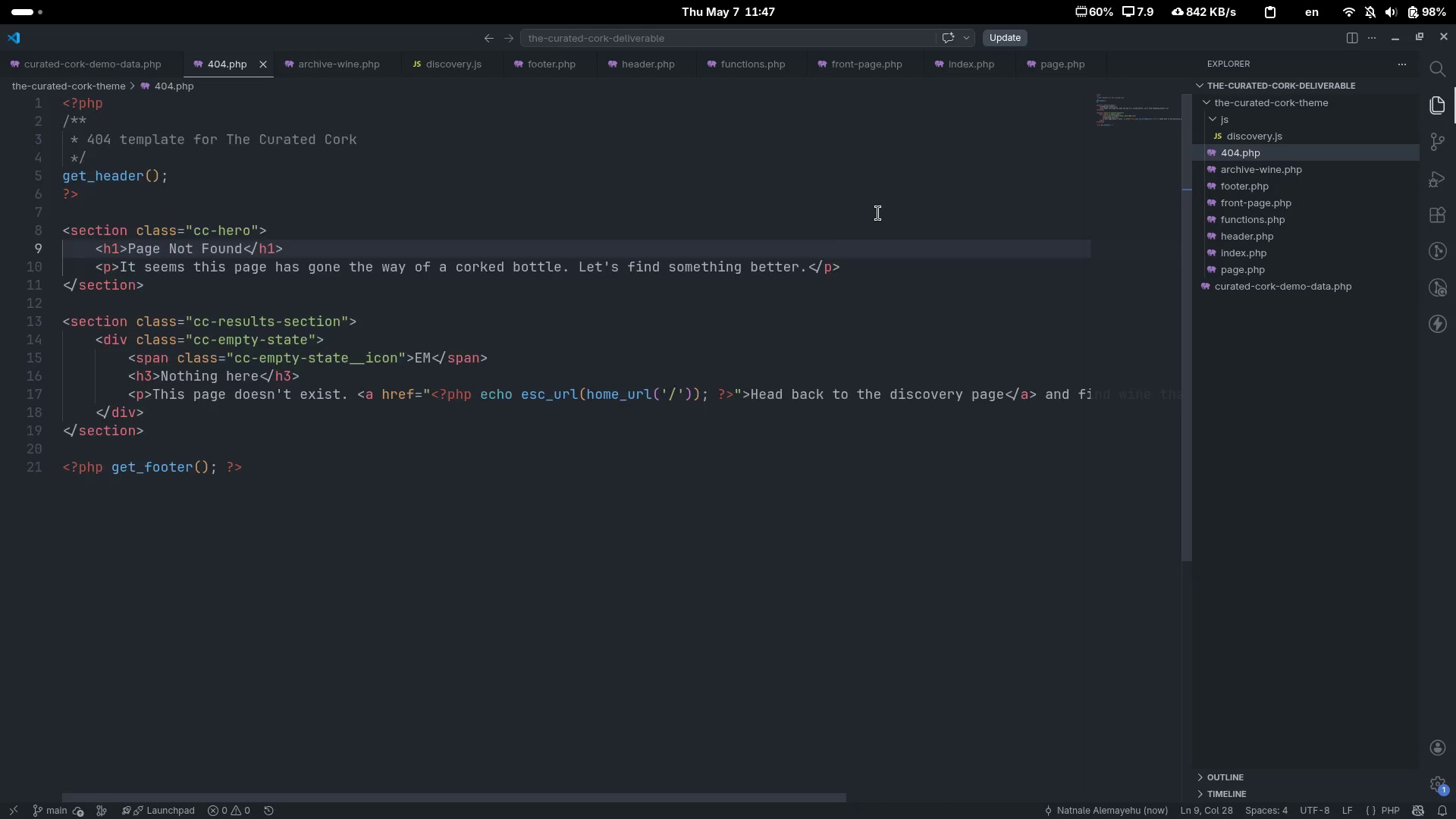 
scroll: coordinate [878, 213], scroll_direction: up, amount: 10.0
 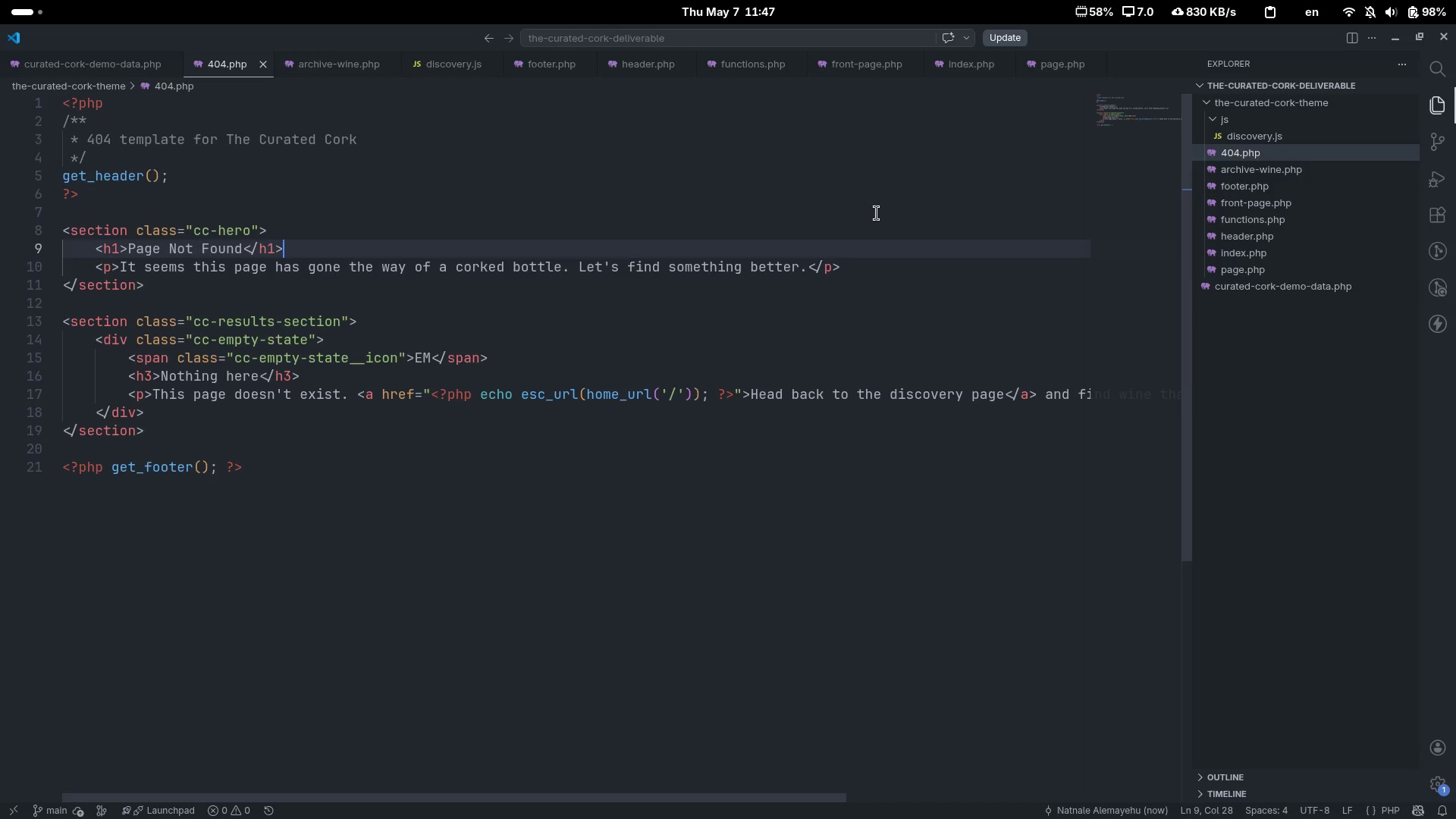 
wait(12.91)
 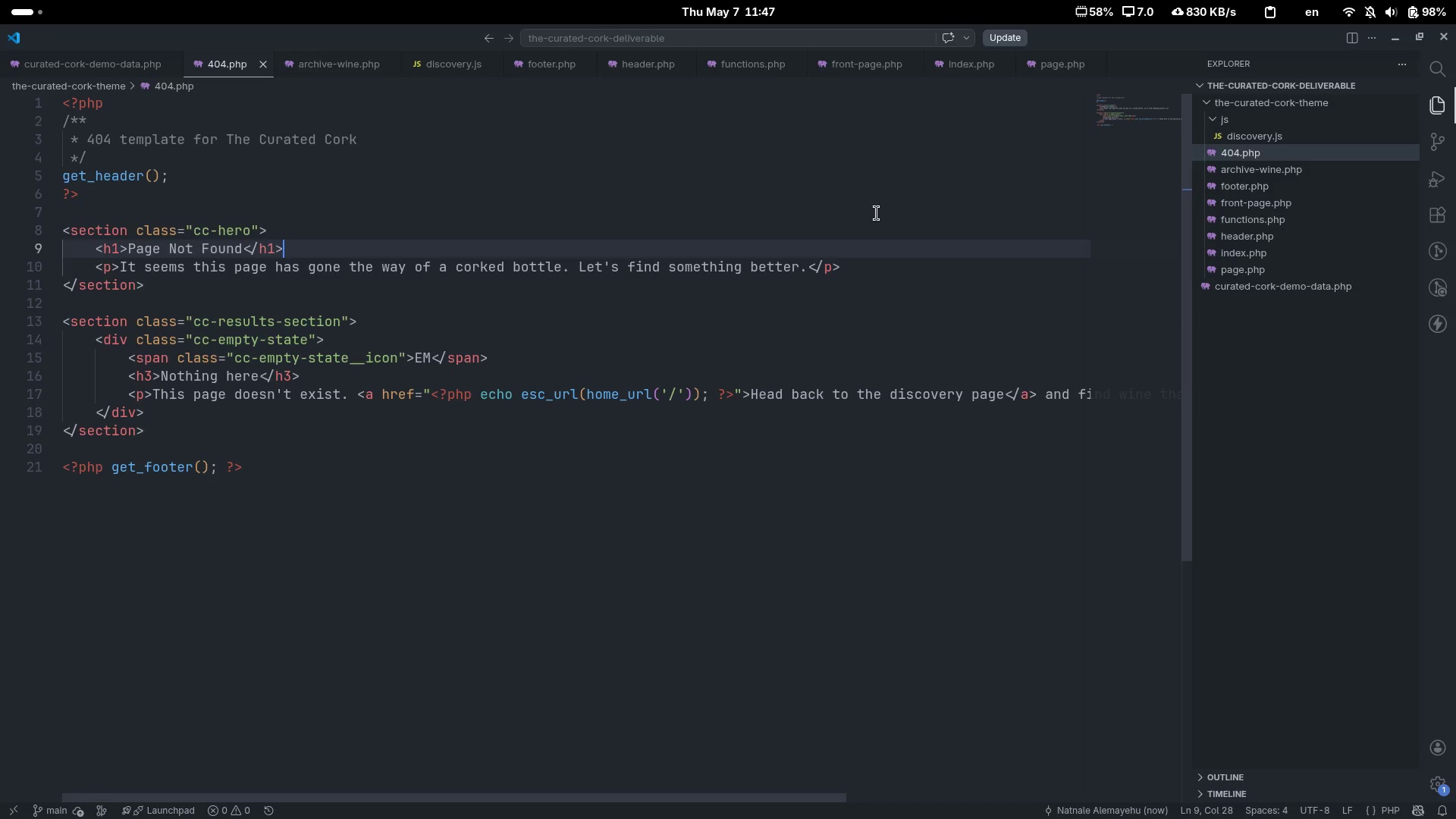 
scroll: coordinate [667, 365], scroll_direction: up, amount: 5.0
 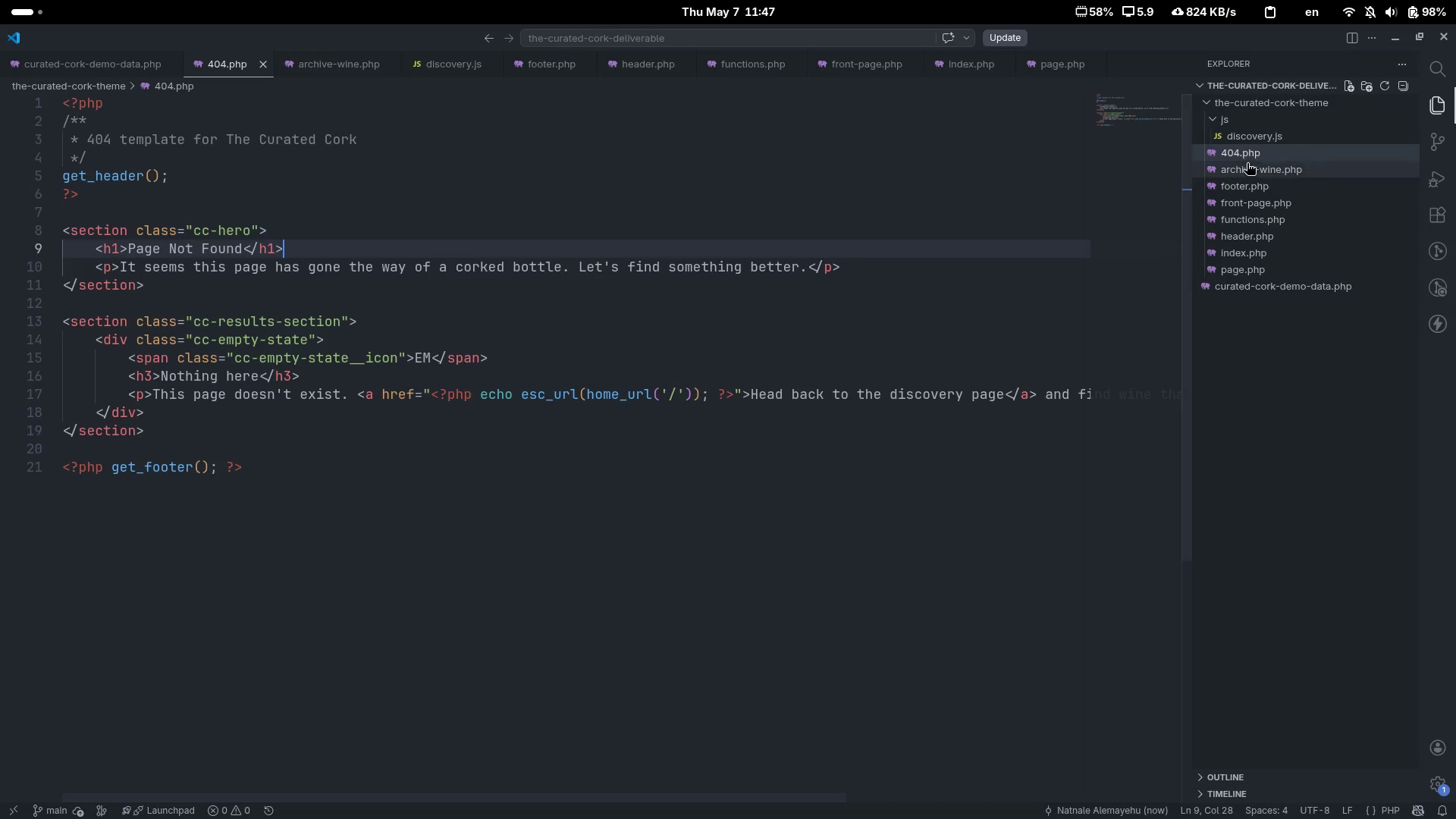 
left_click([1249, 162])
 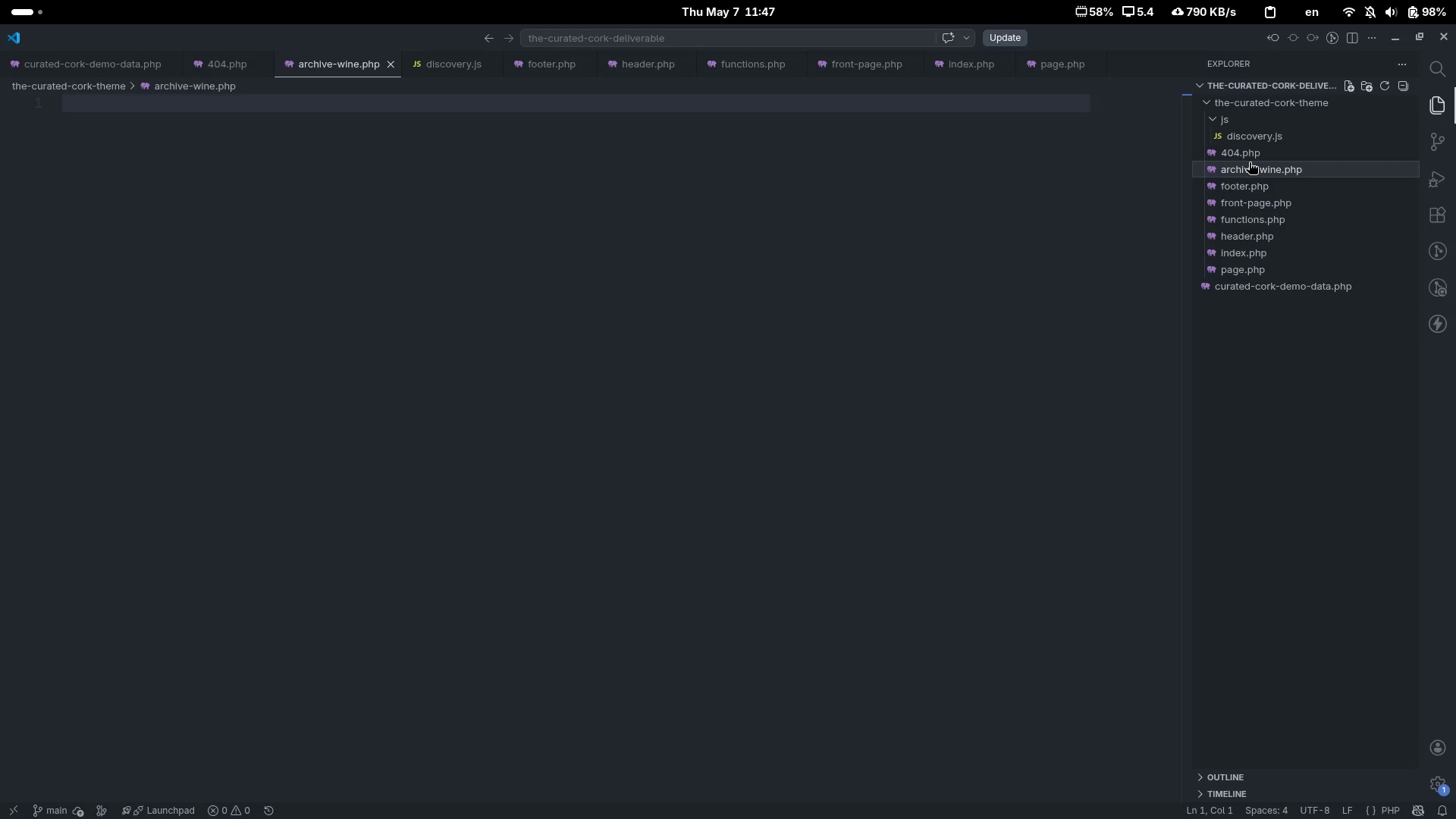 
wait(5.23)
 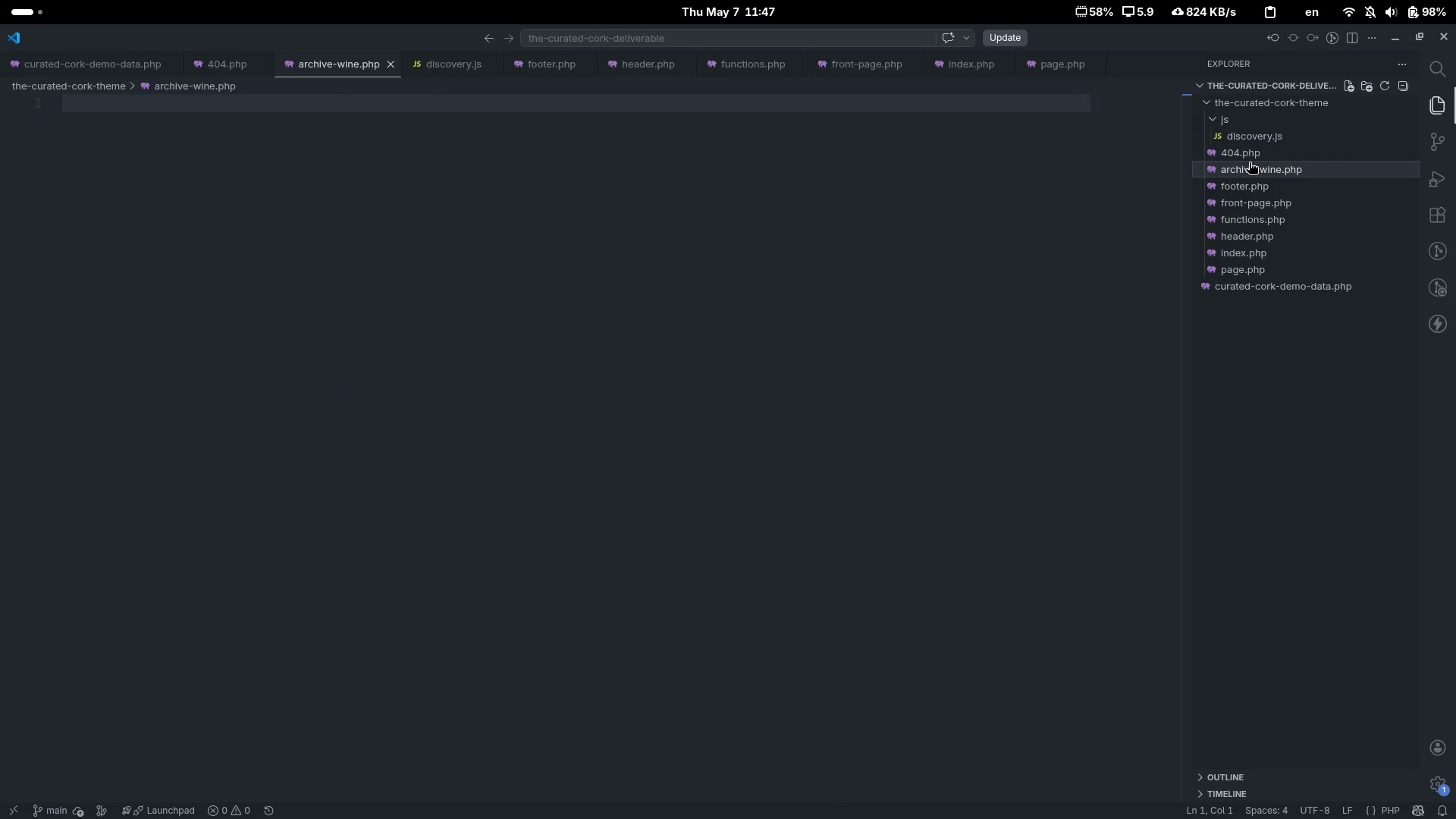 
left_click([325, 287])
 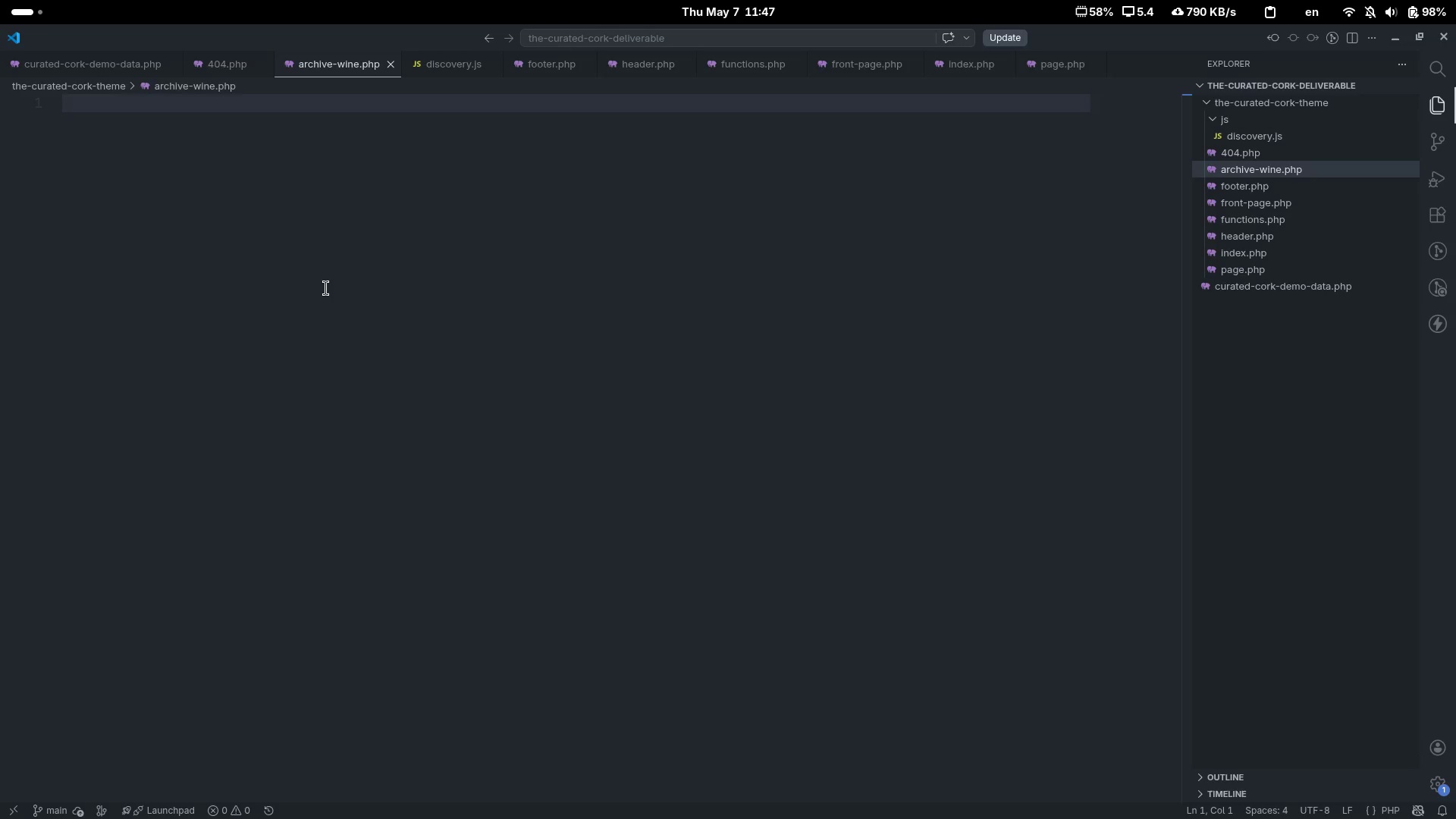 
key(Shift+Comma)
 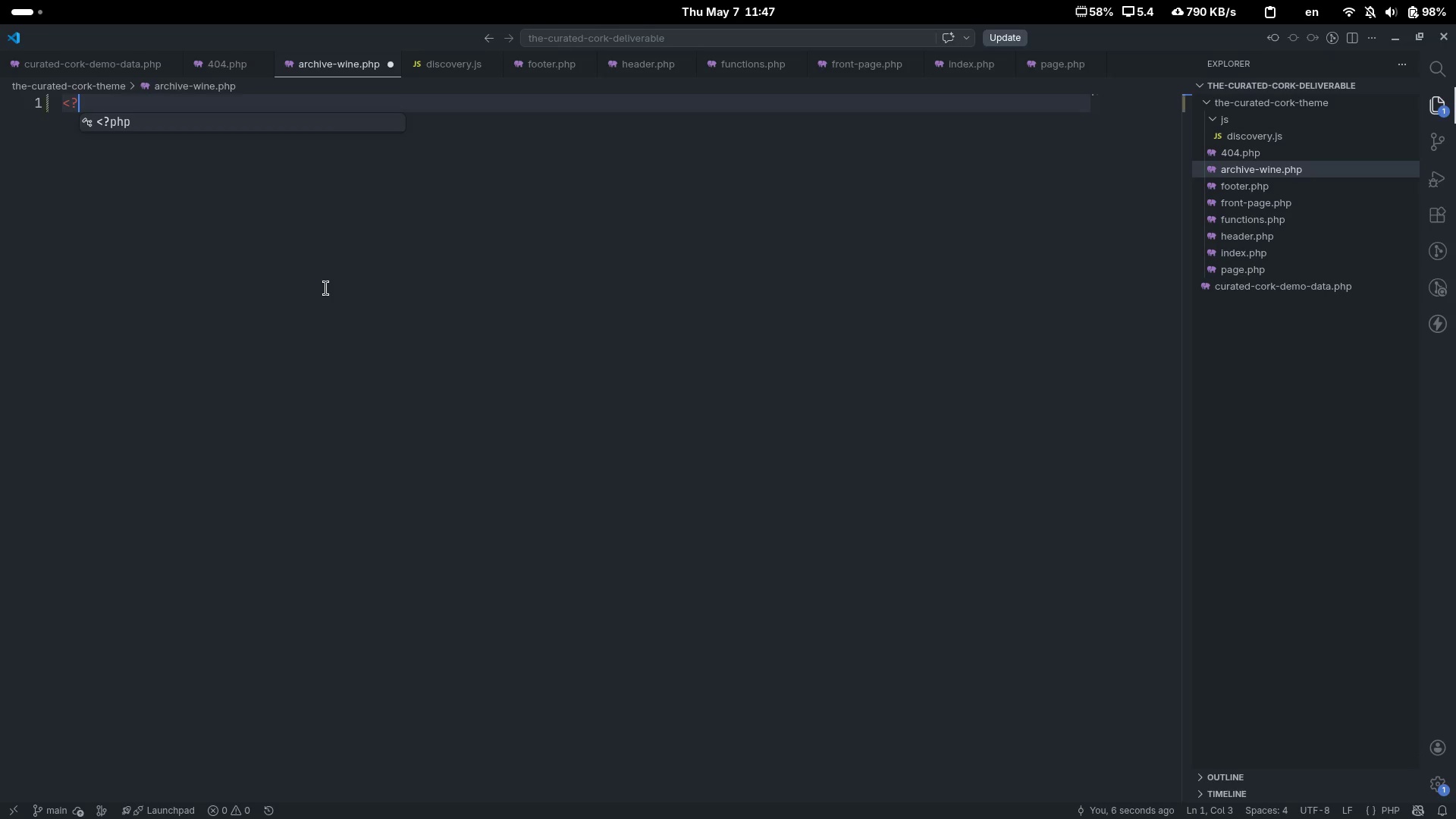 
key(Shift+Slash)
 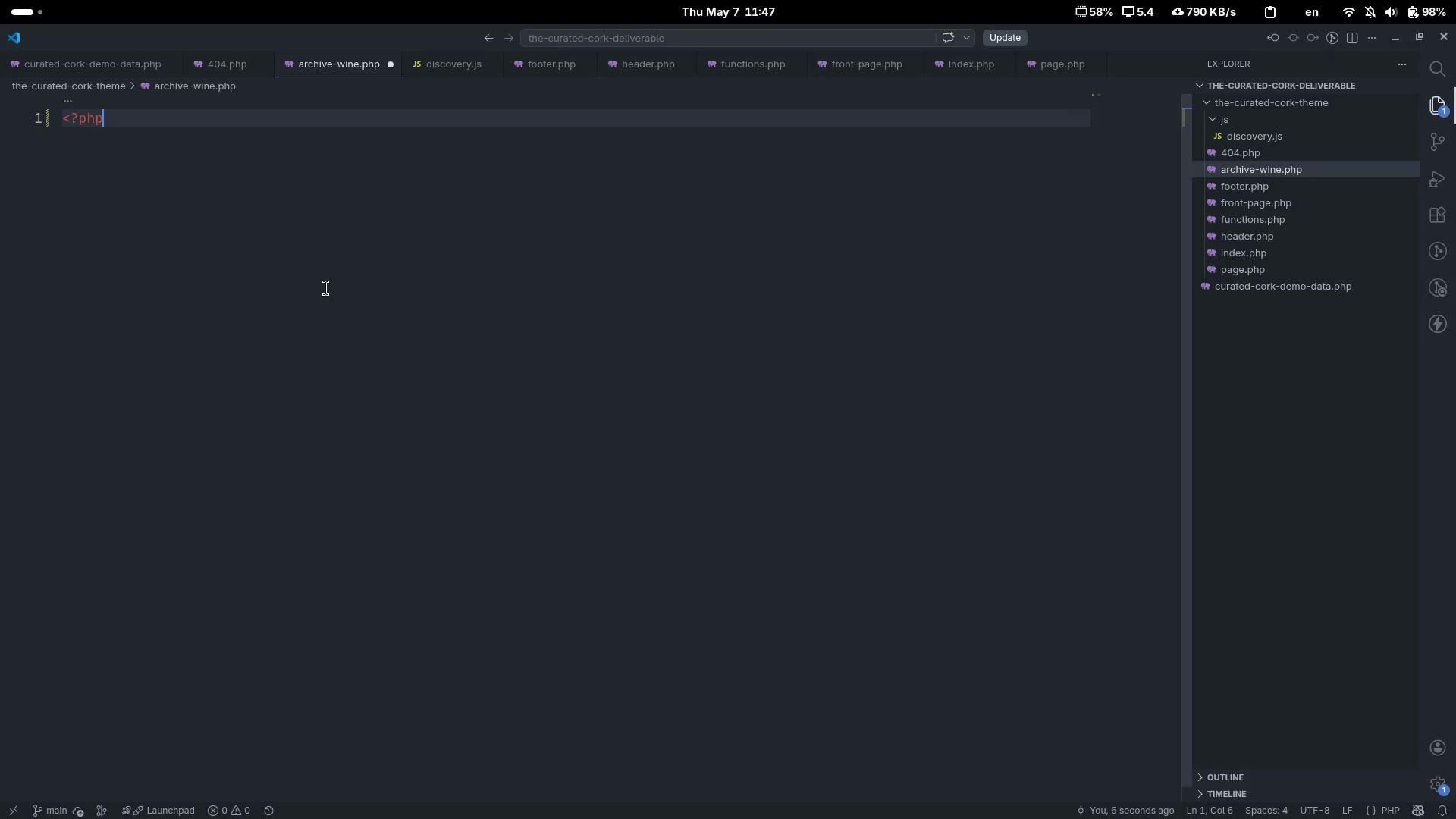 
key(Tab)
 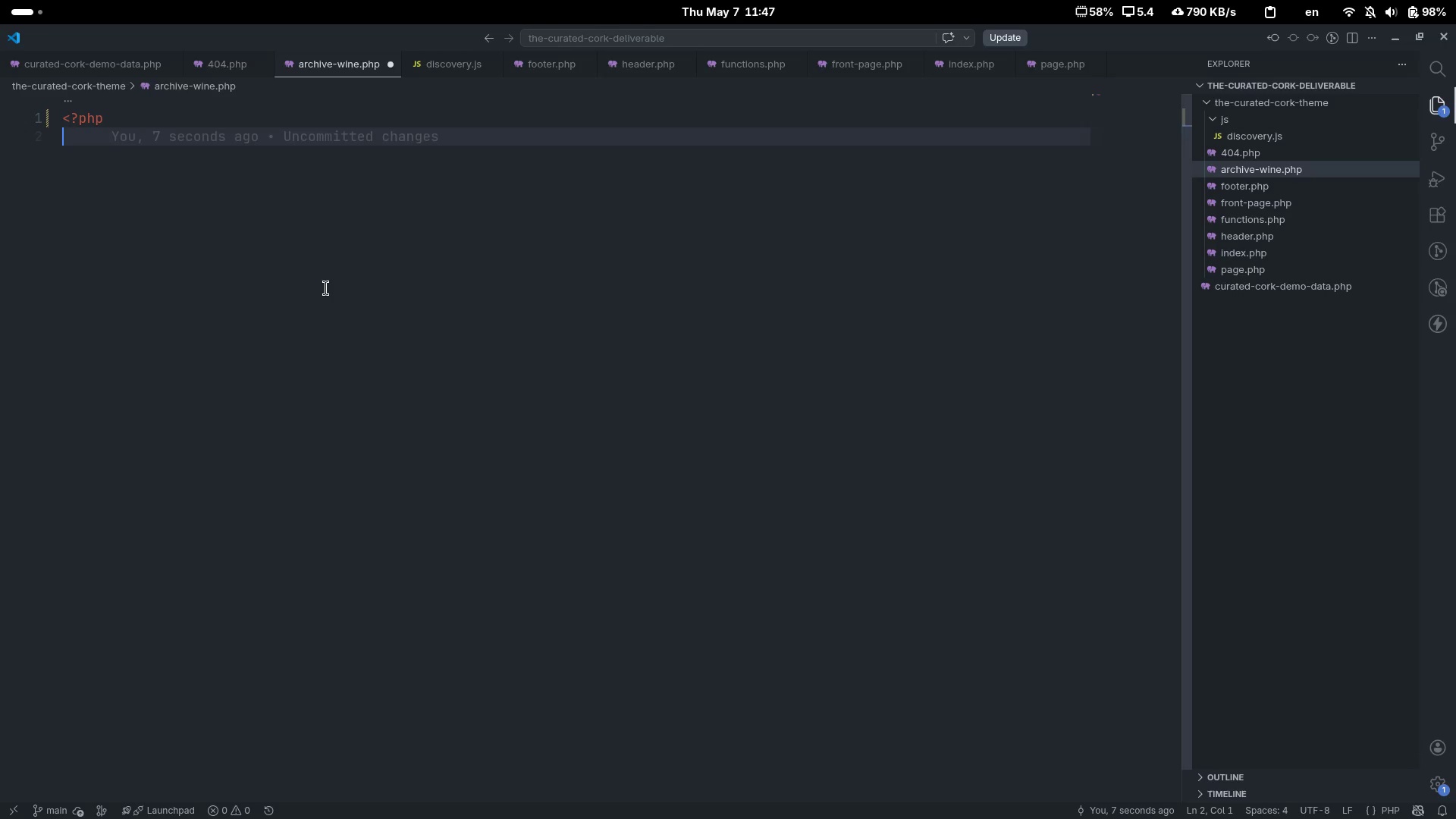 
key(Enter)
 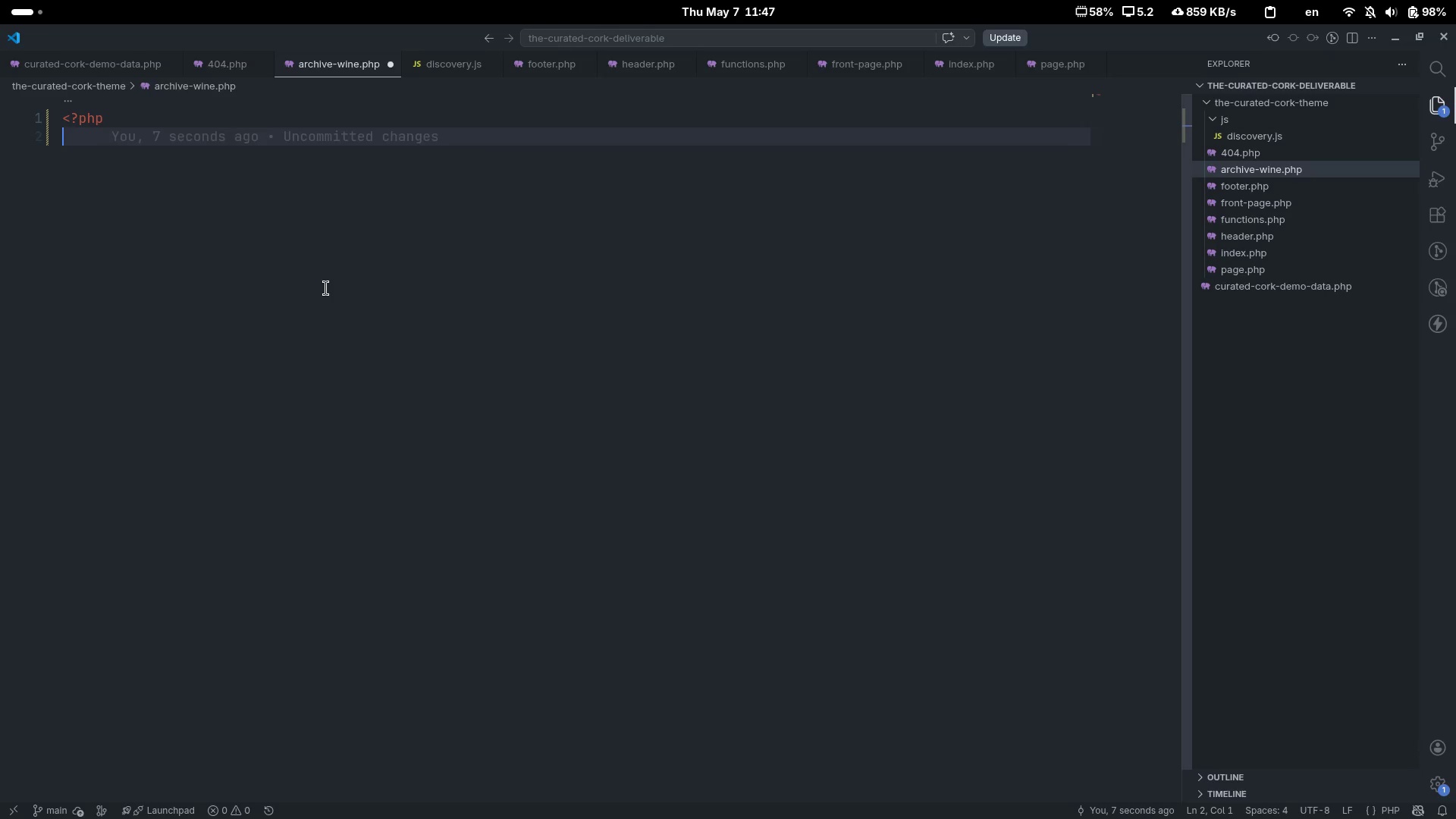 
type(/**)
 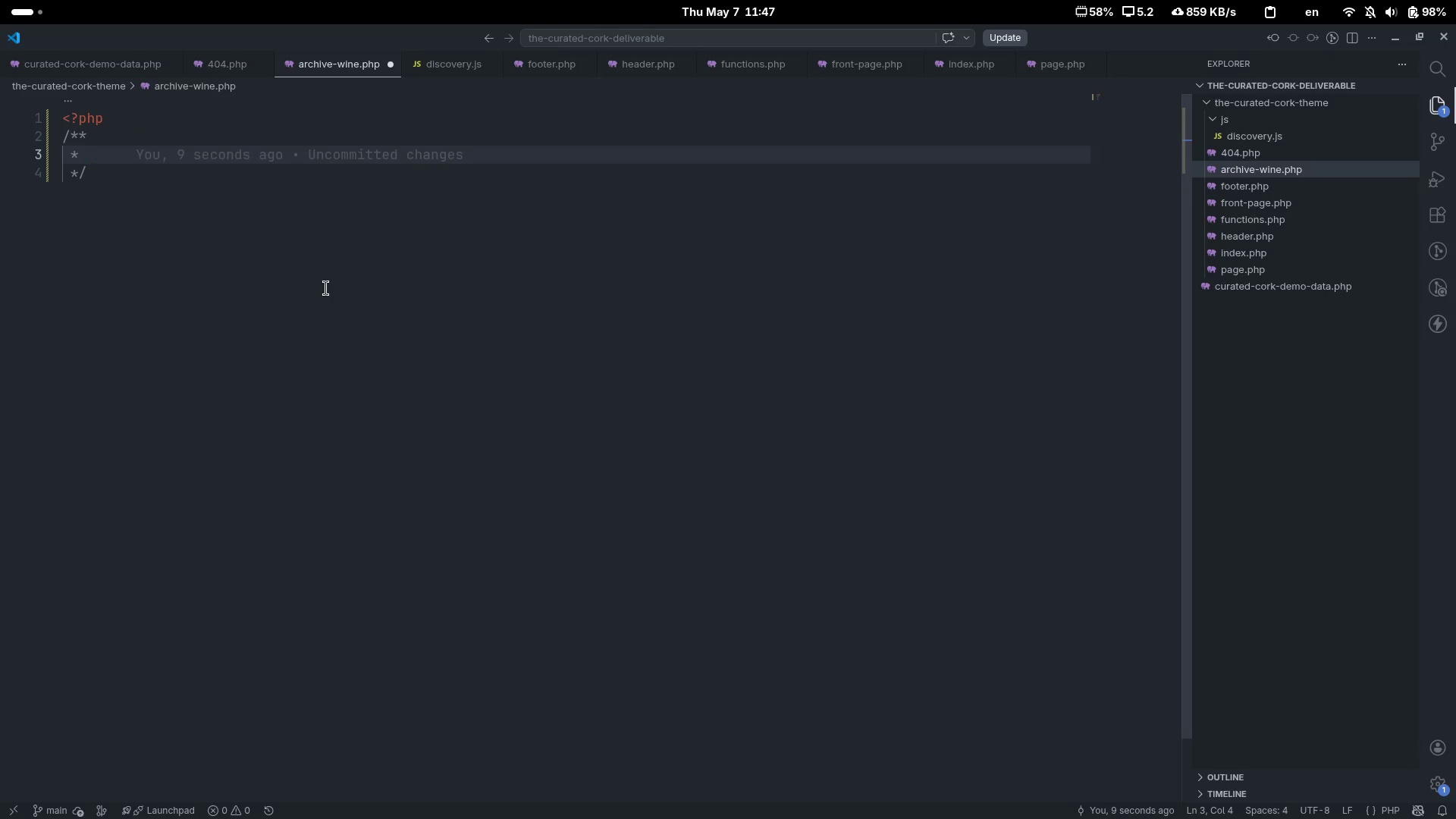 
 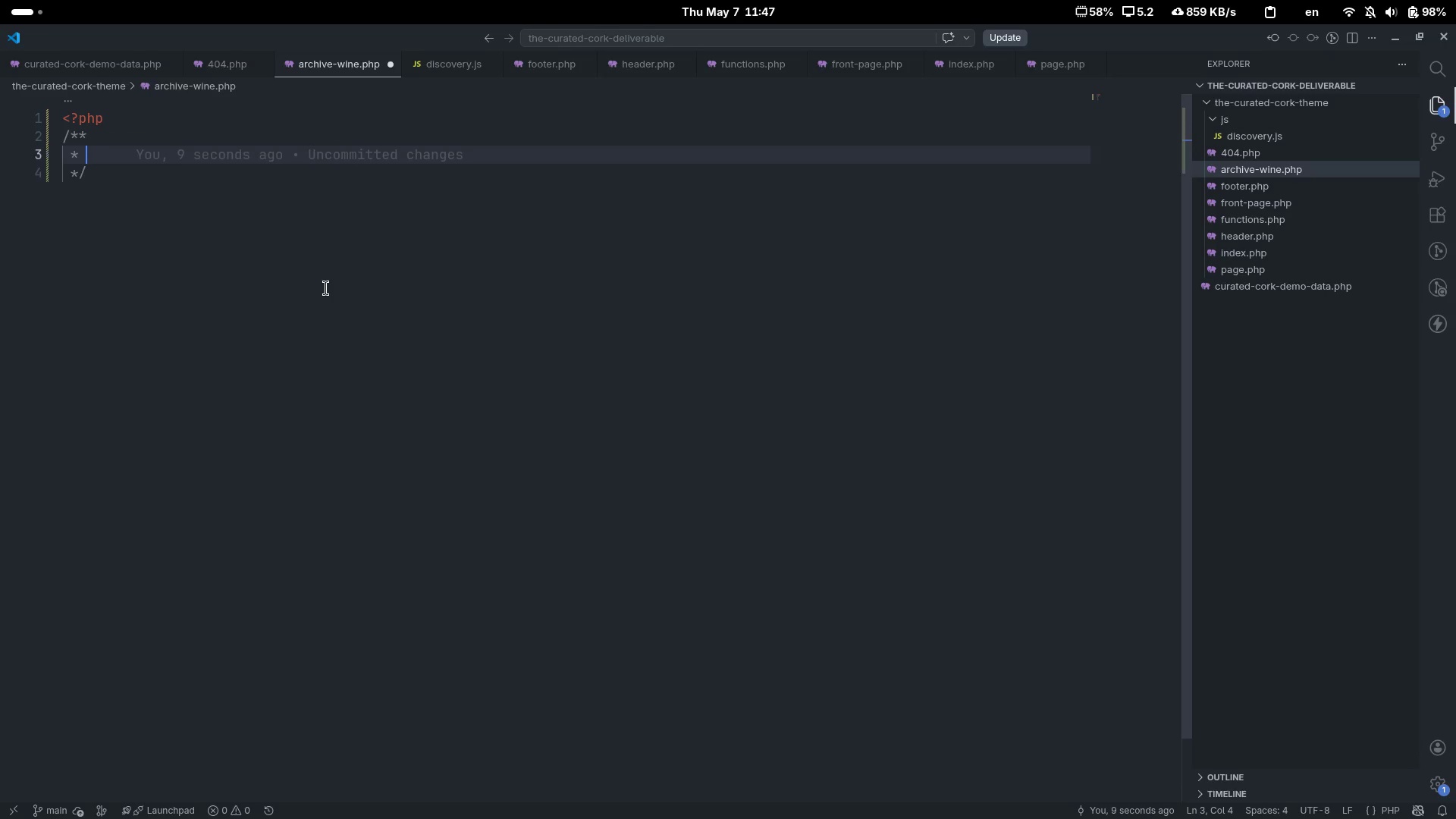 
key(Enter)
 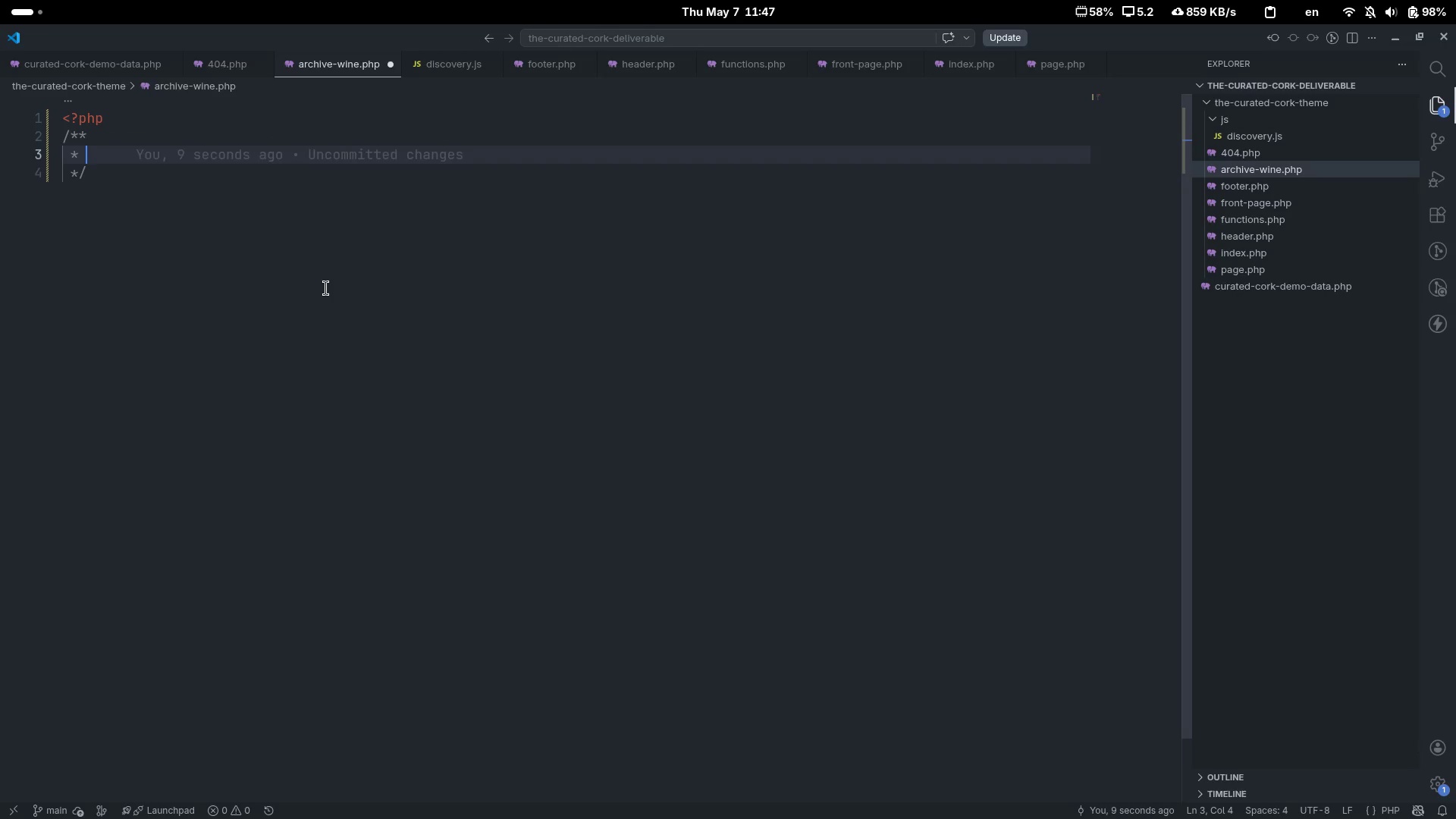 
type(Wine ae)
key(Backspace)
type(rchit)
key(Backspace)
type(ve template for The Curated Cork)
 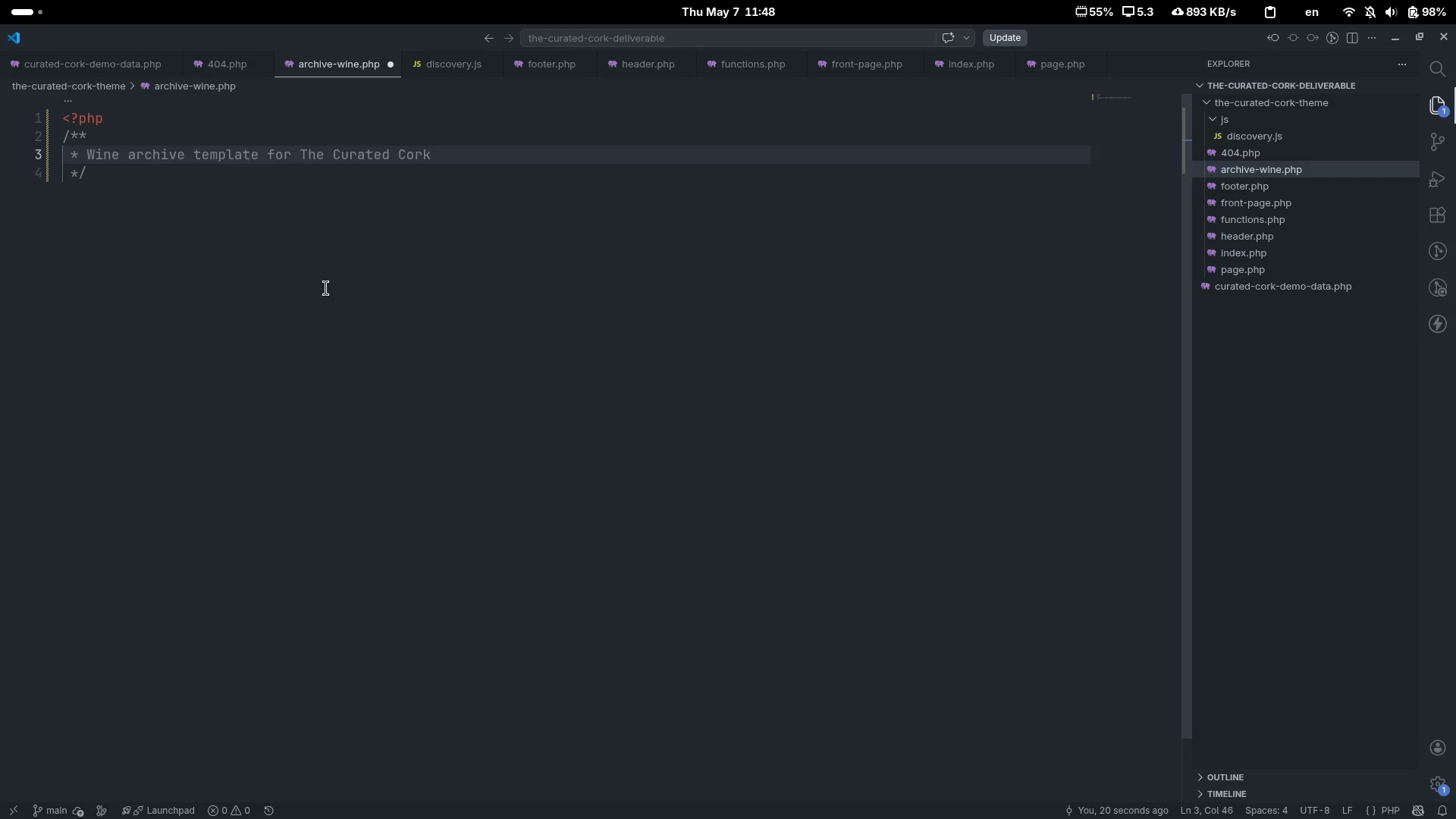 
key(Control+ControlLeft)
 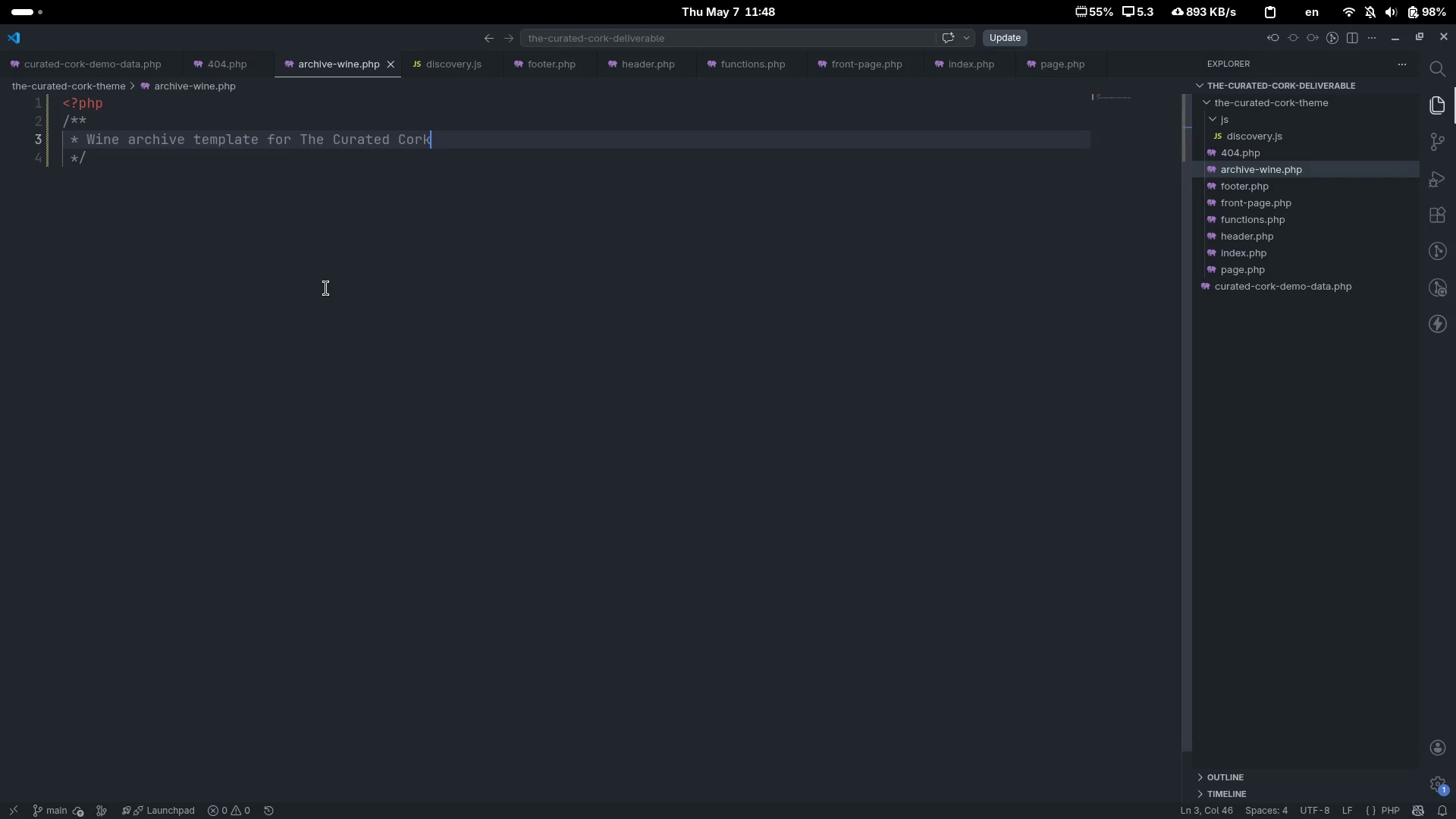 
key(Control+S)
 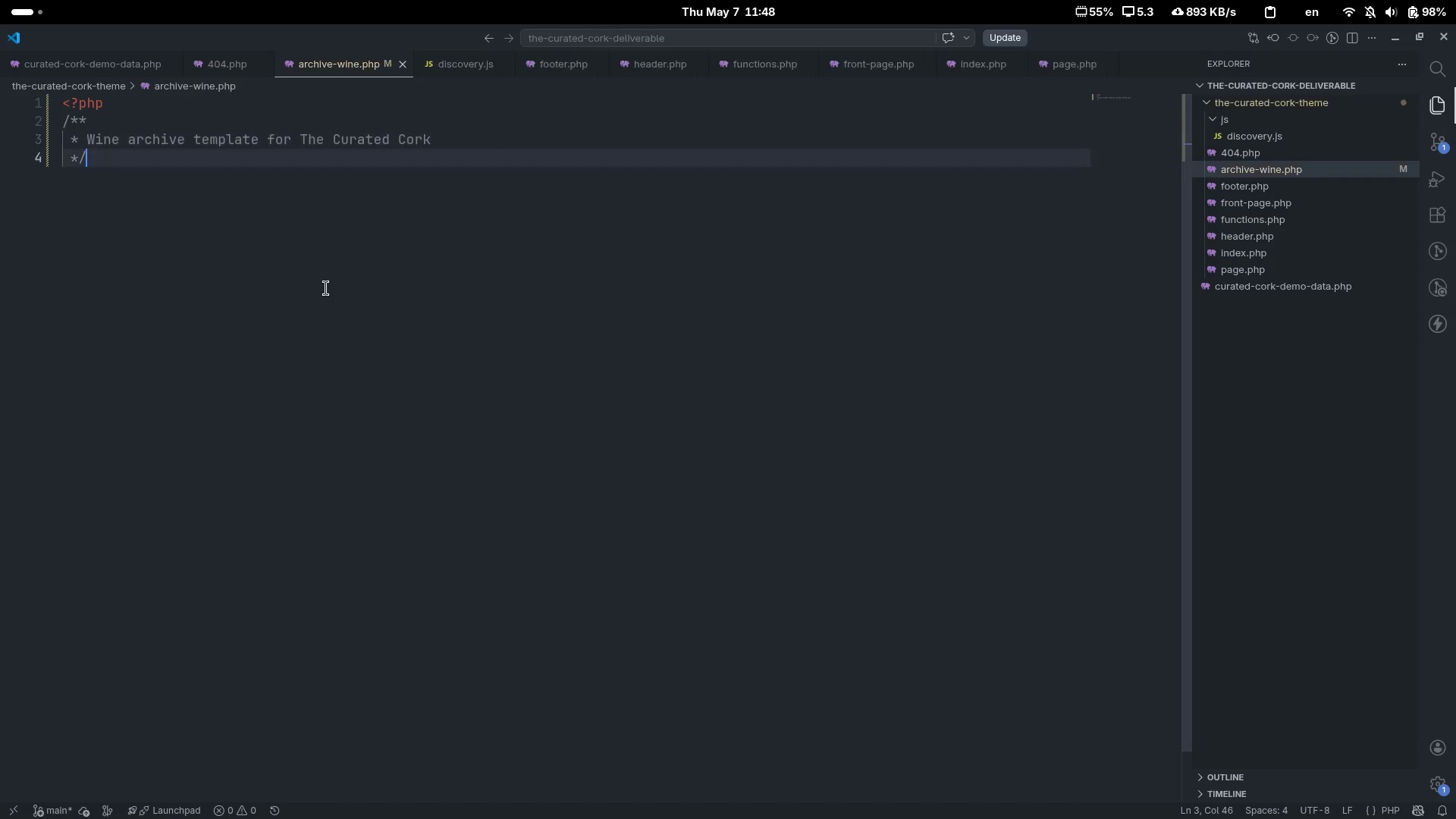 
key(ArrowDown)
 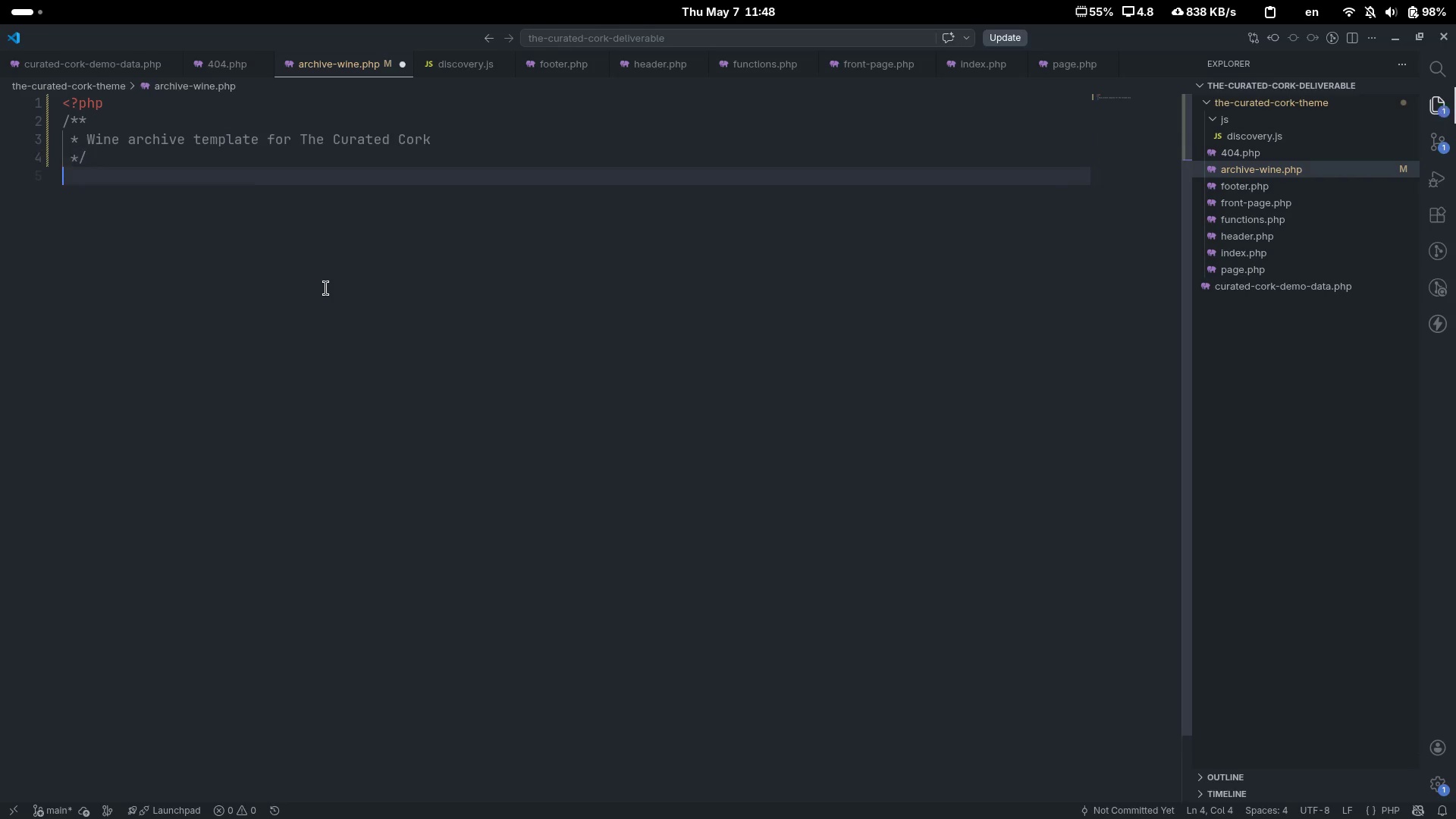 
key(Enter)
 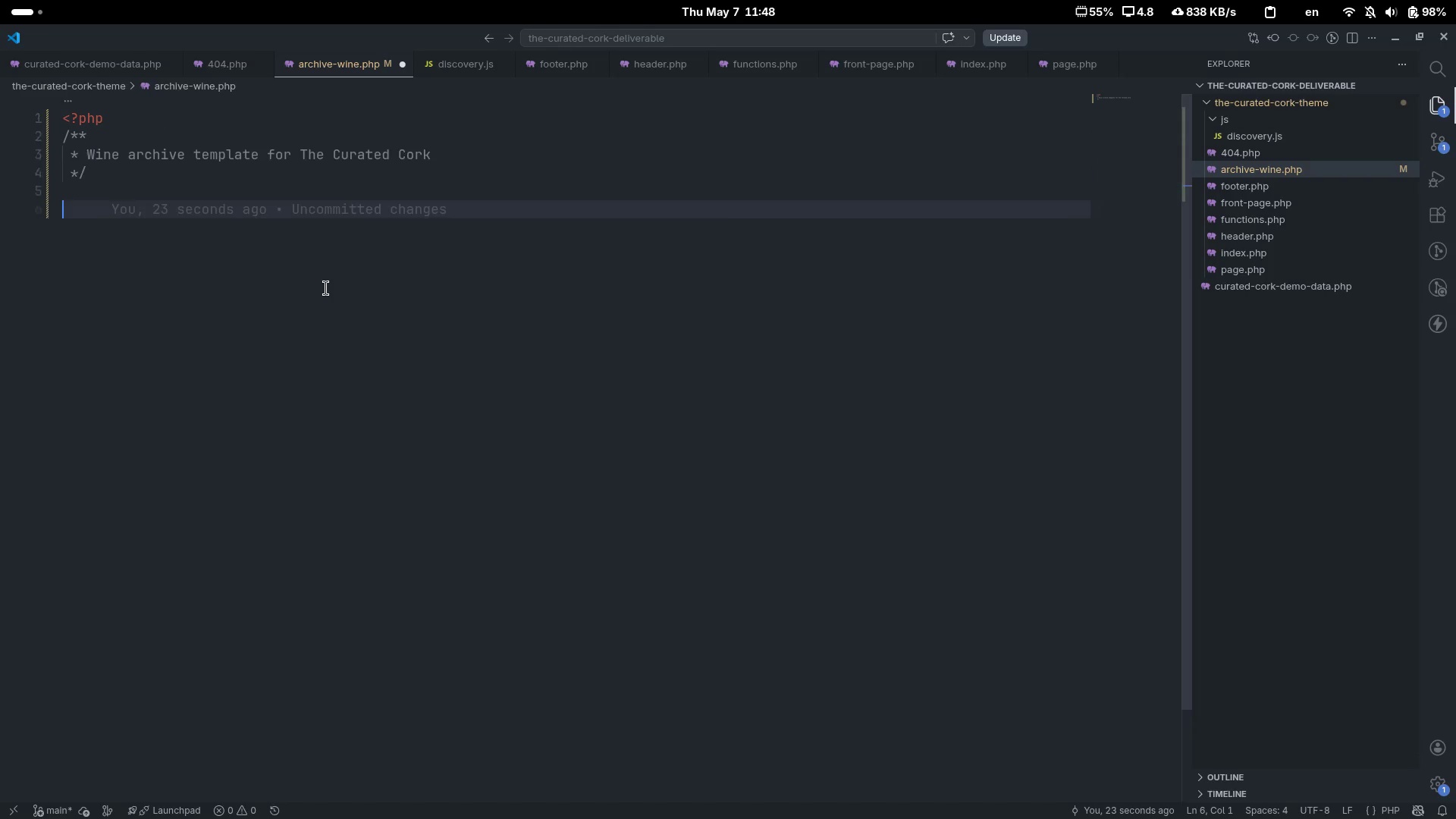 
key(Enter)
 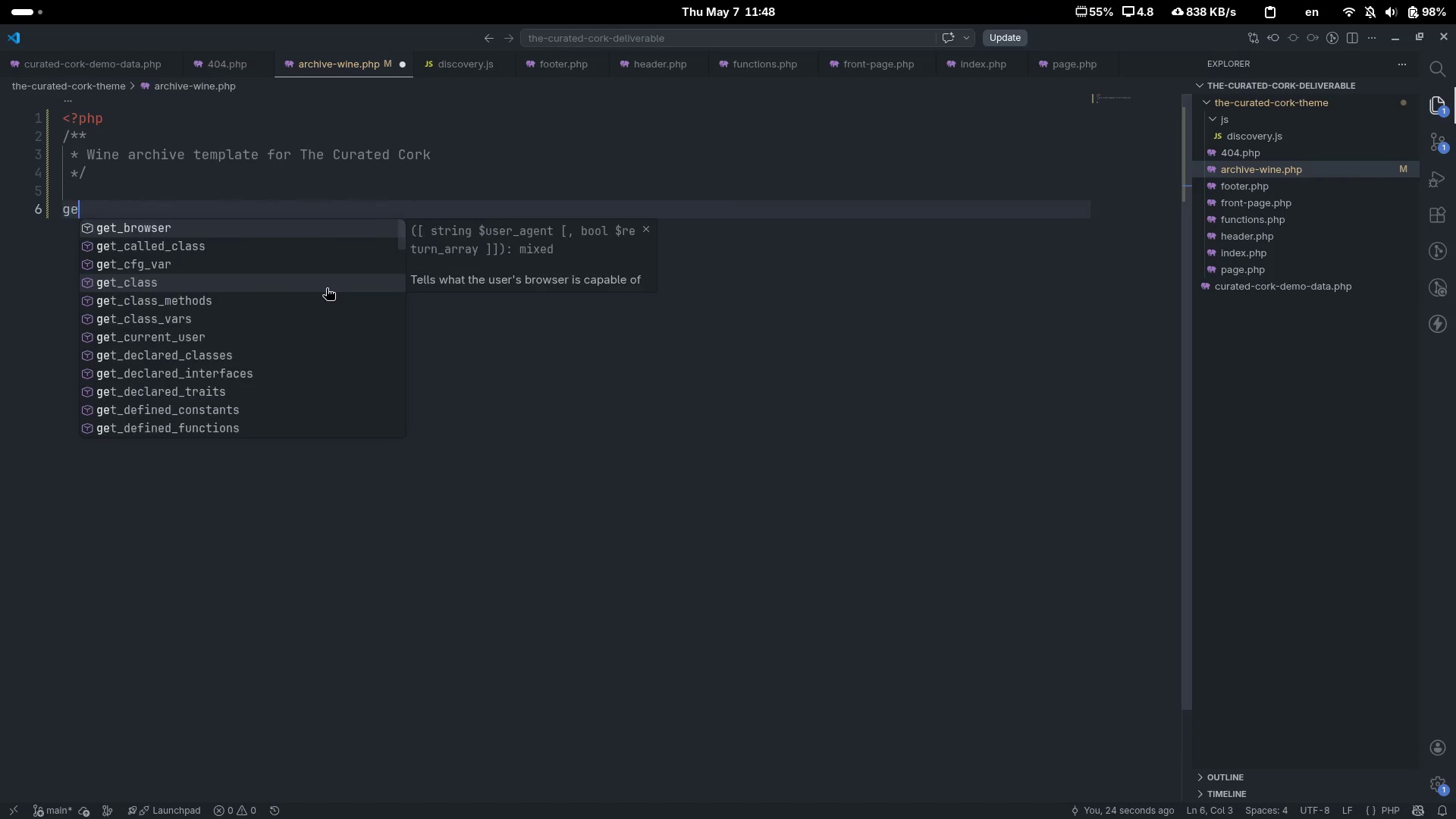 
type(get_header();)
 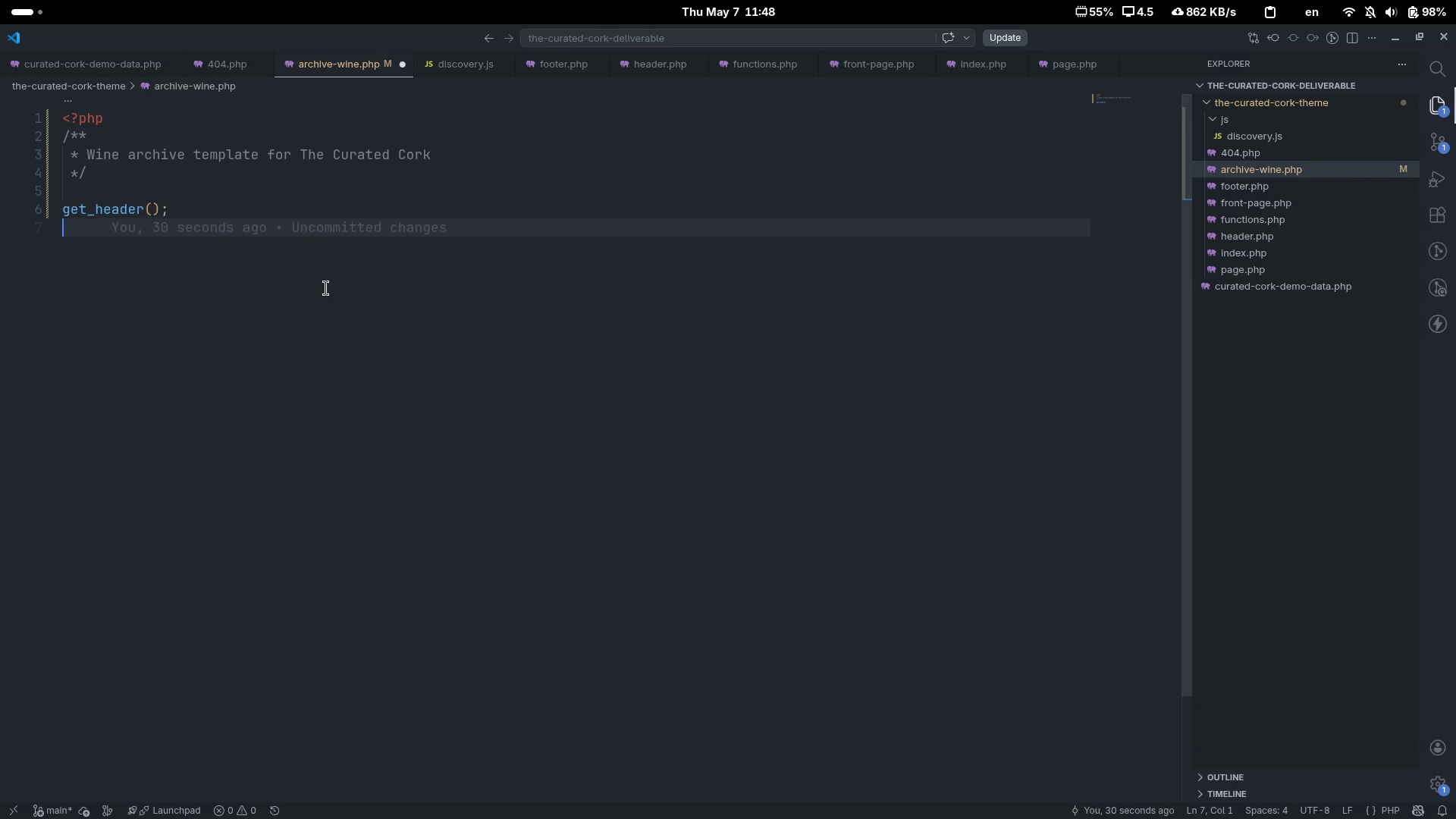 
 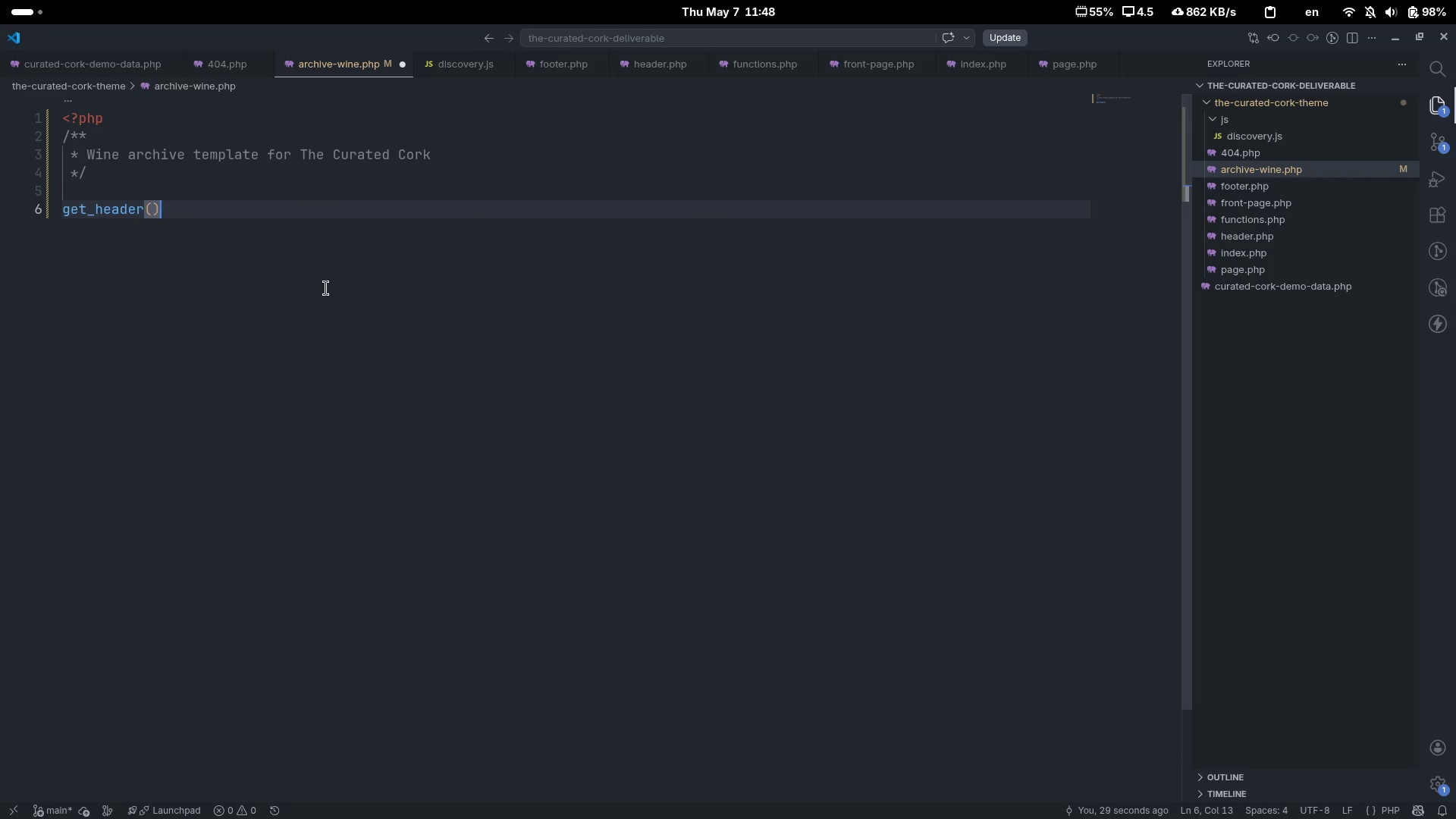 
key(Control+ControlLeft)
 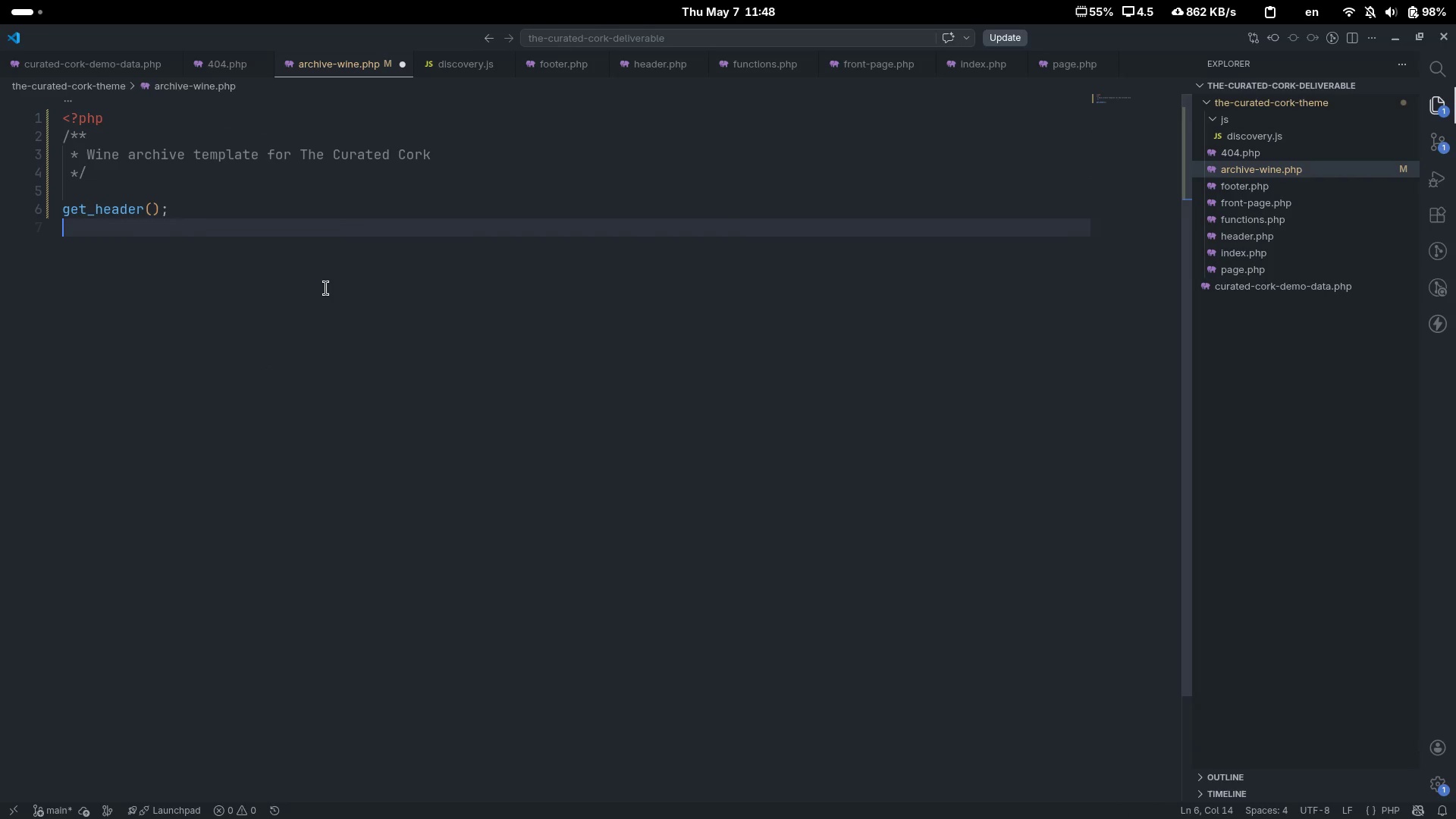 
key(Control+S)
 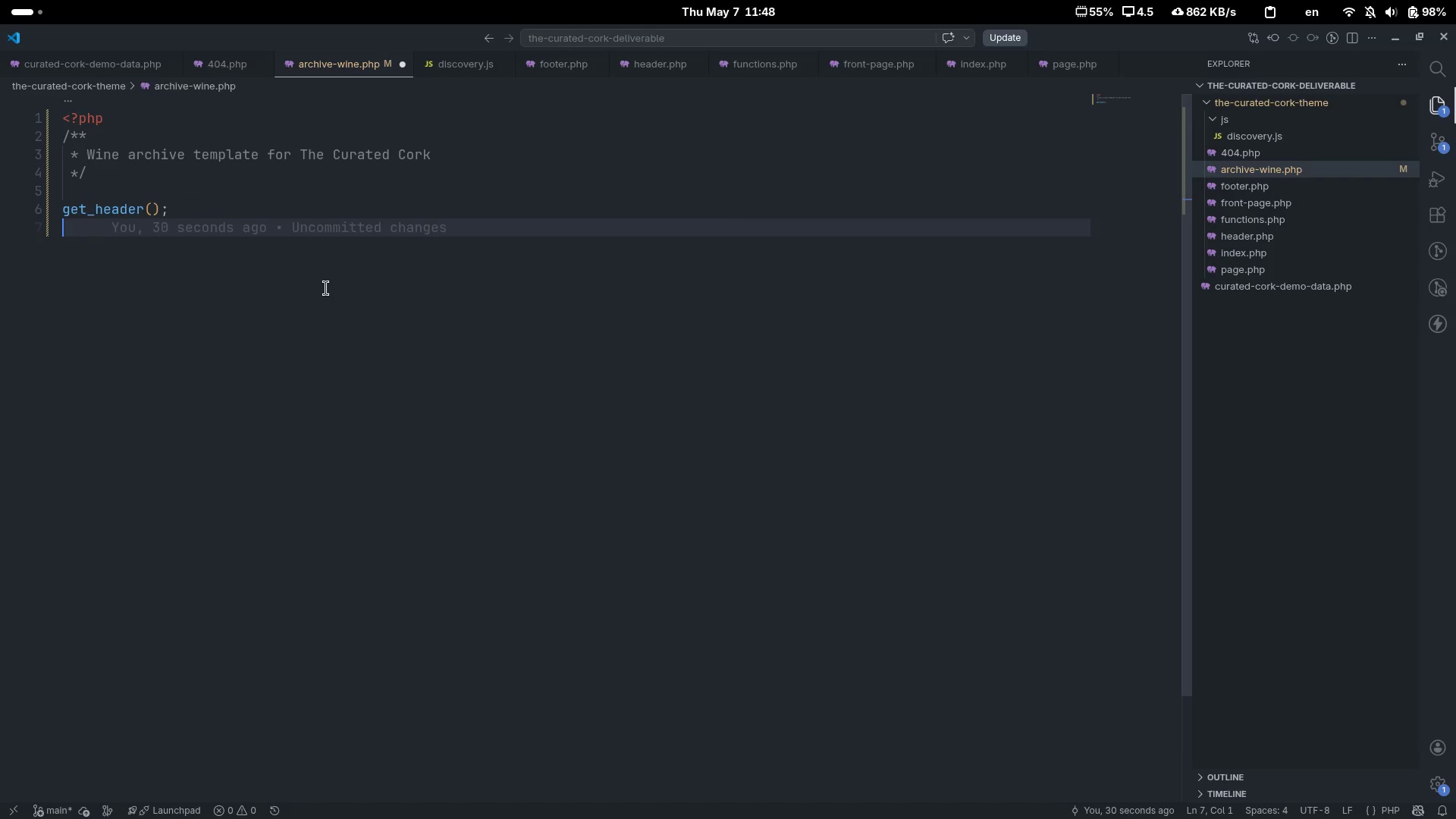 
key(Enter)
 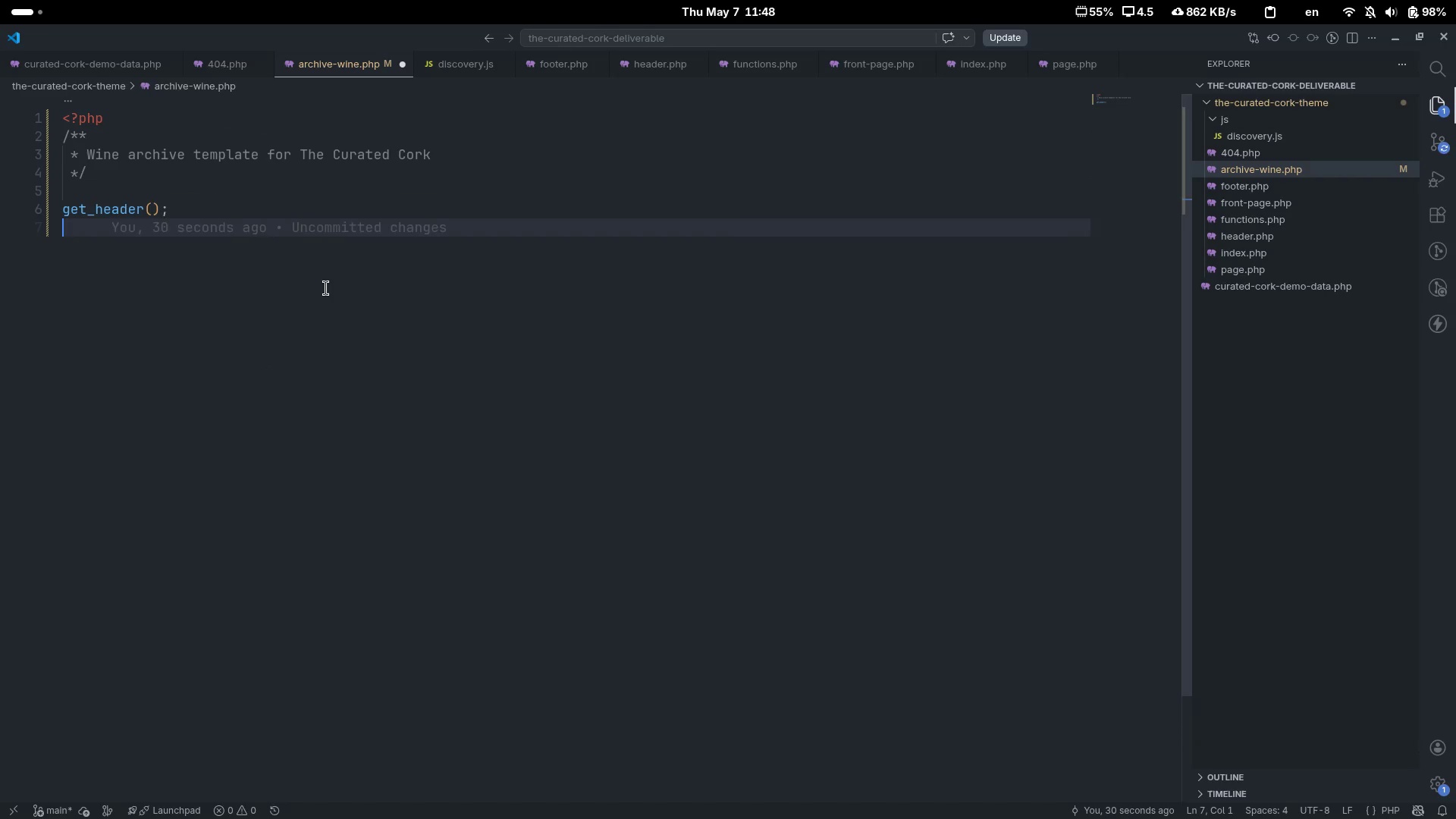 
key(Enter)
 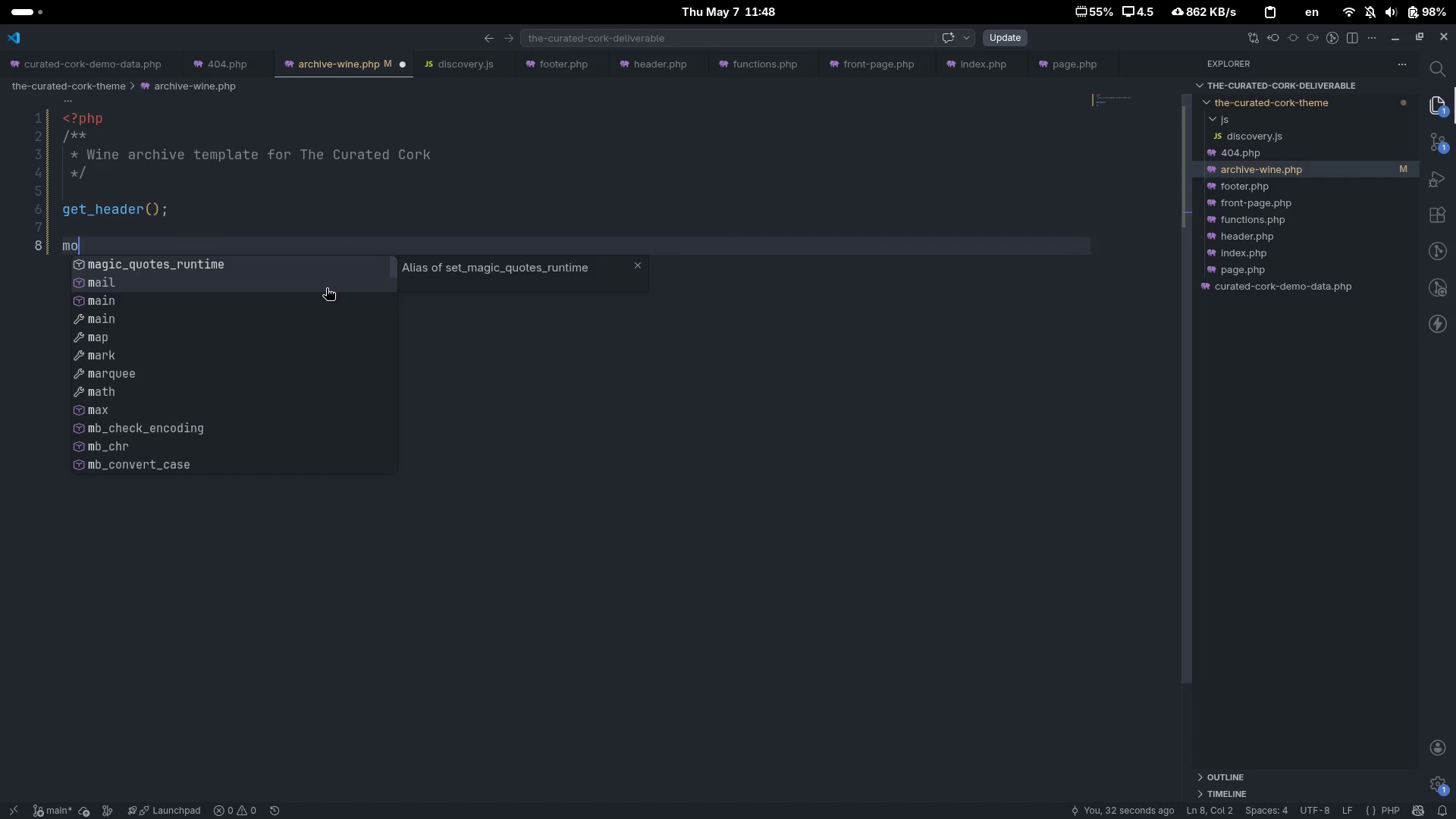 
type(mood)
 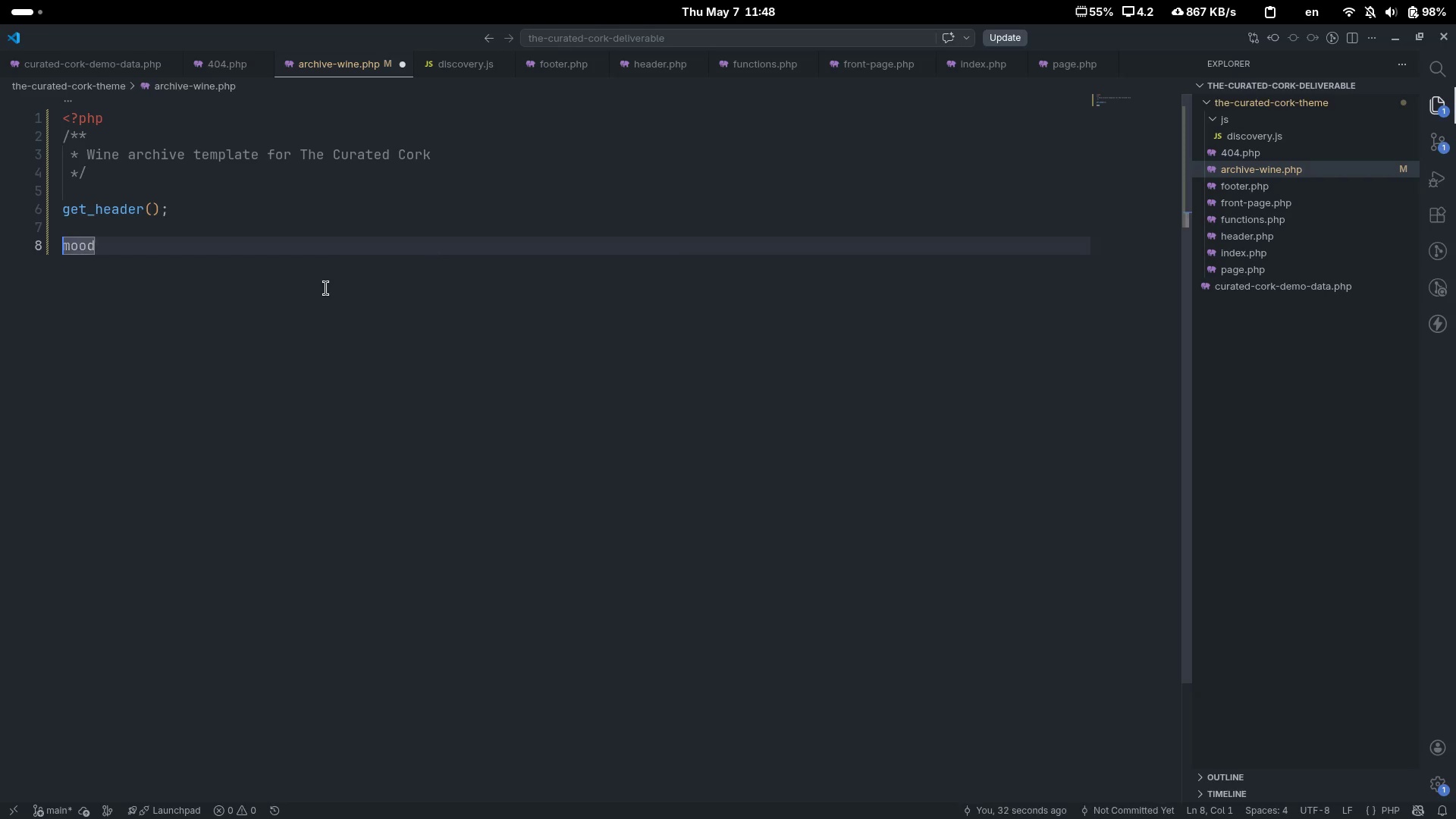 
key(Control+ControlLeft)
 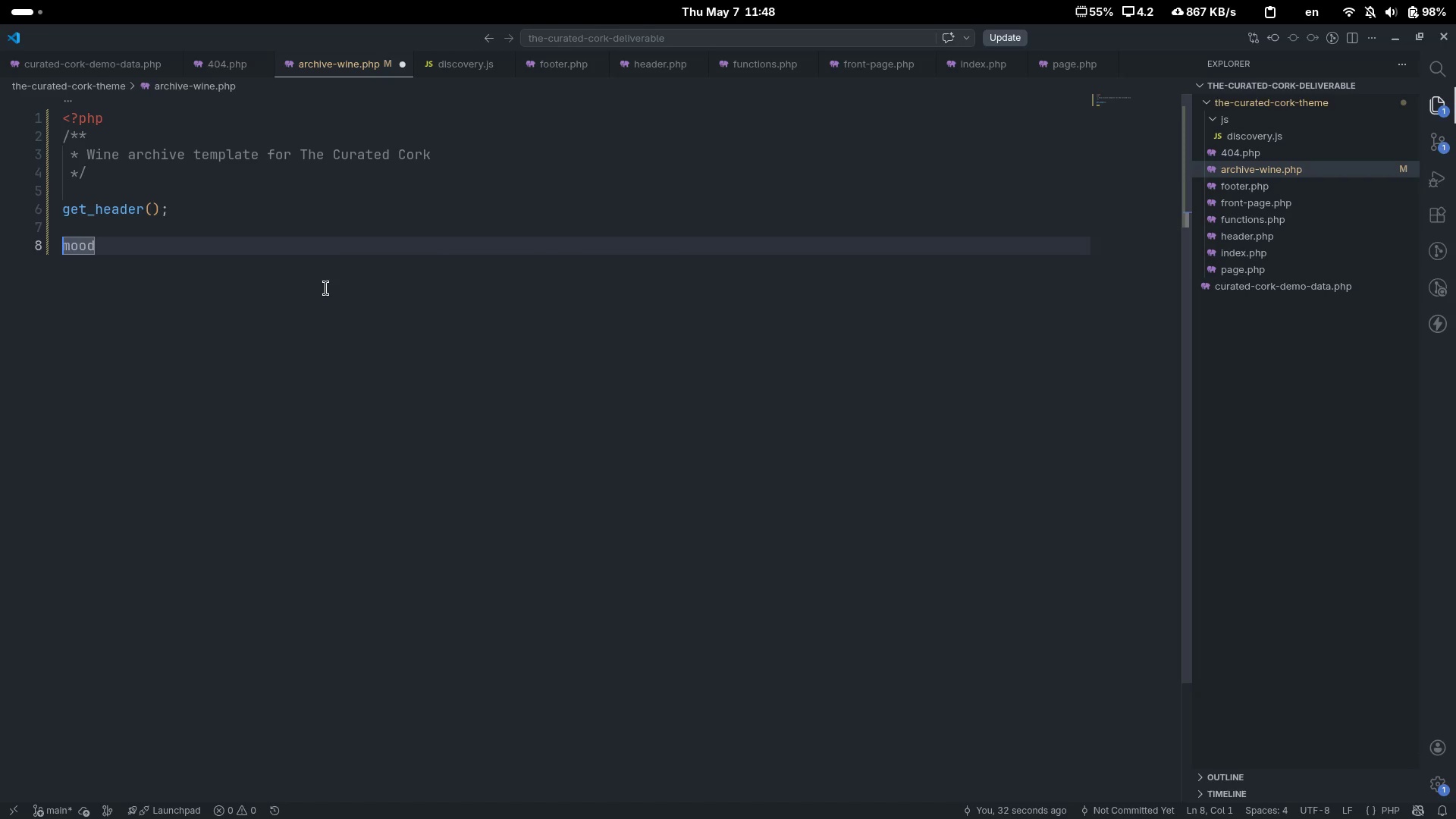 
key(Control+ArrowLeft)
 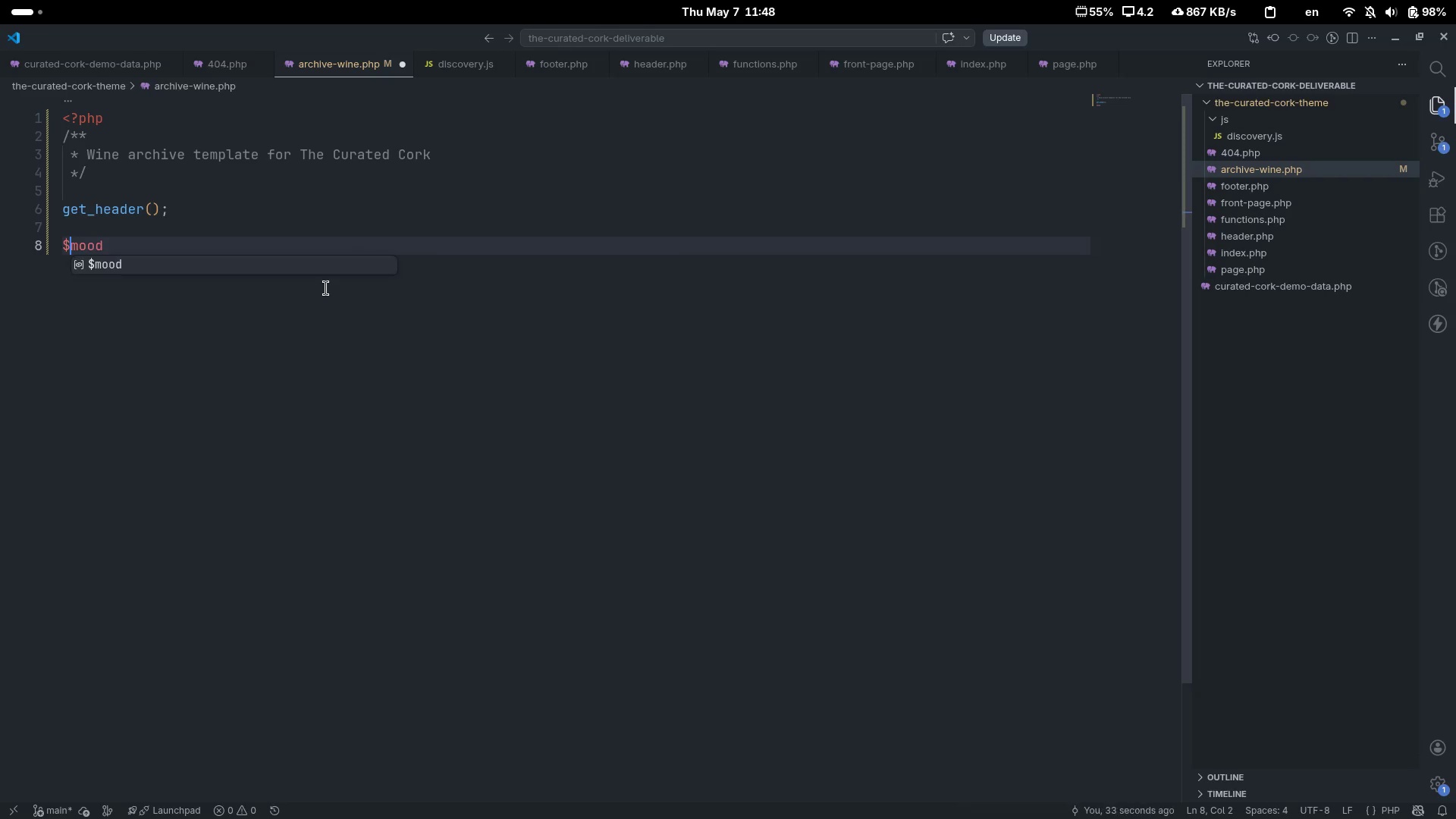 
key(Shift+4)
 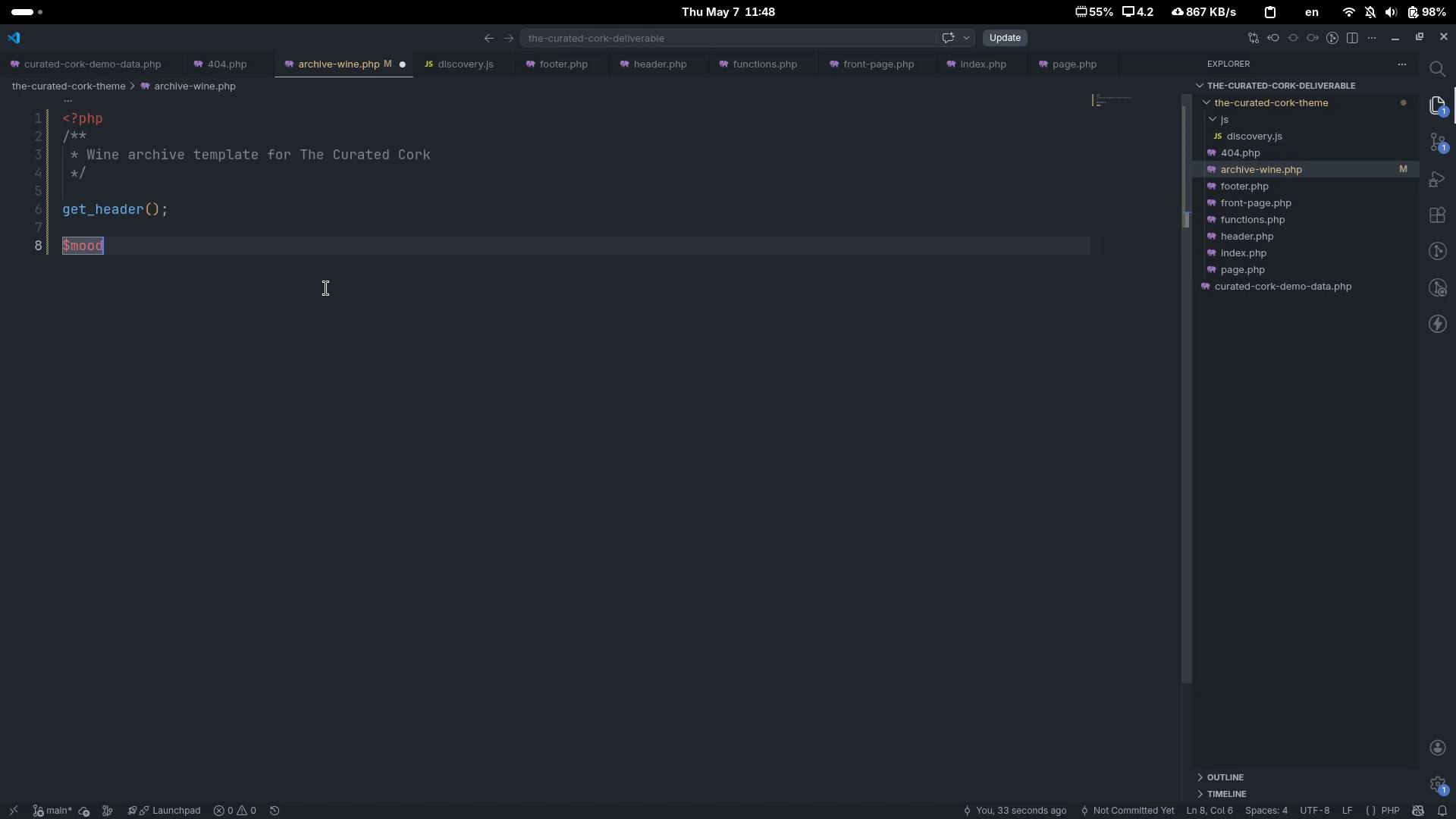 
key(Control+ControlLeft)
 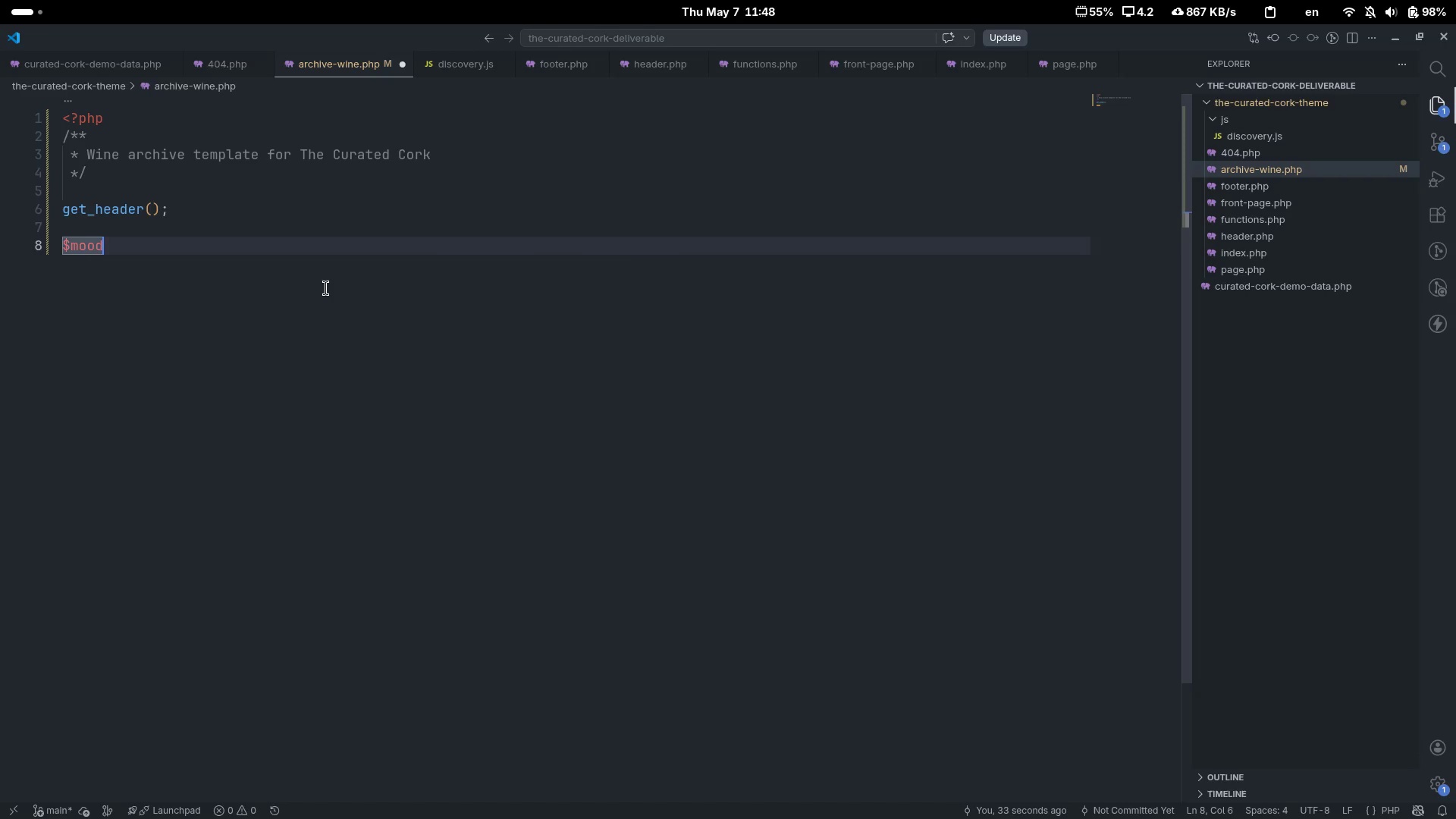 
key(Control+ArrowRight)
 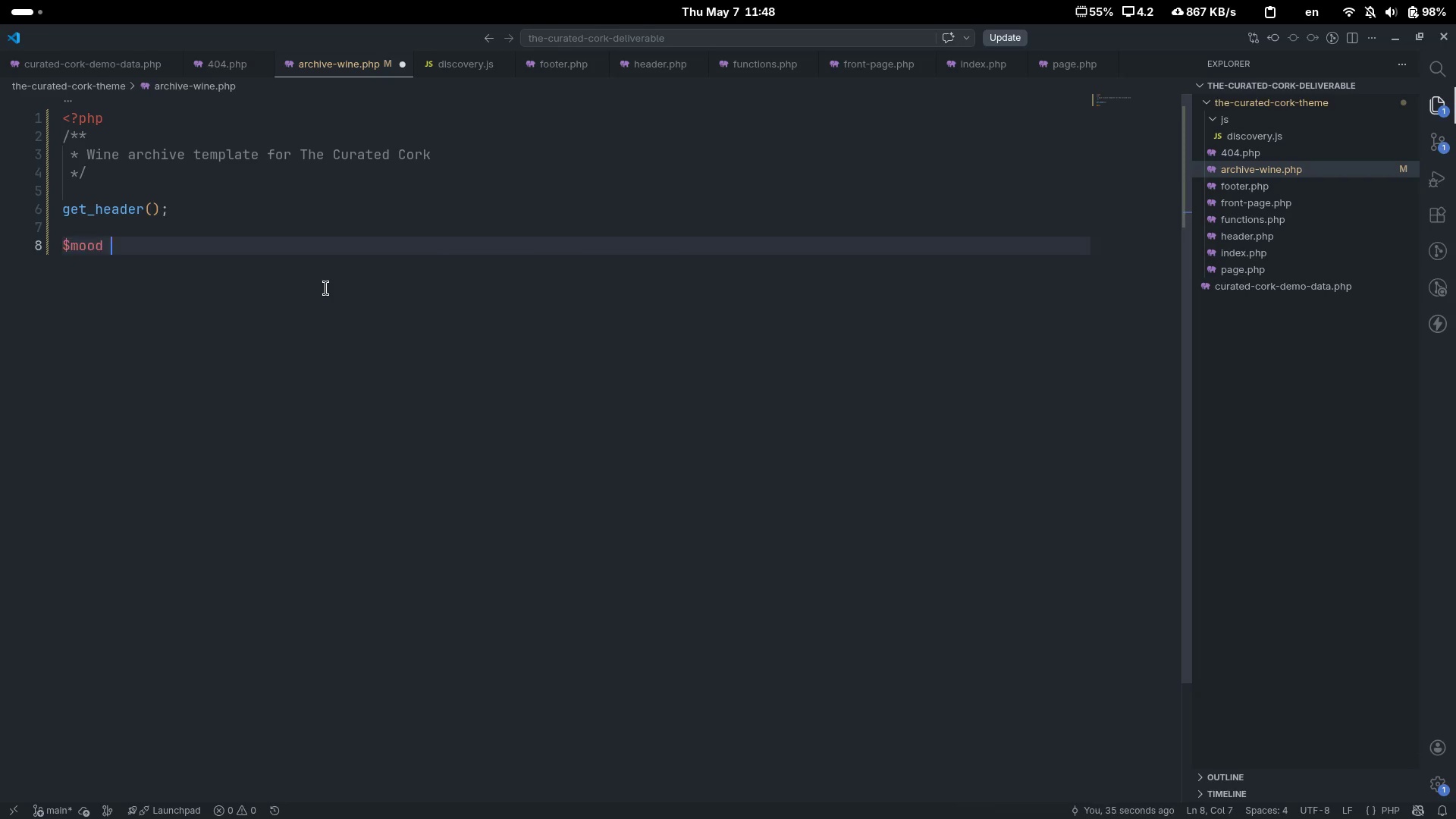 
type( = get_quert)
key(Backspace)
type(y_var('wine_mod)
key(Backspace)
type(od)
 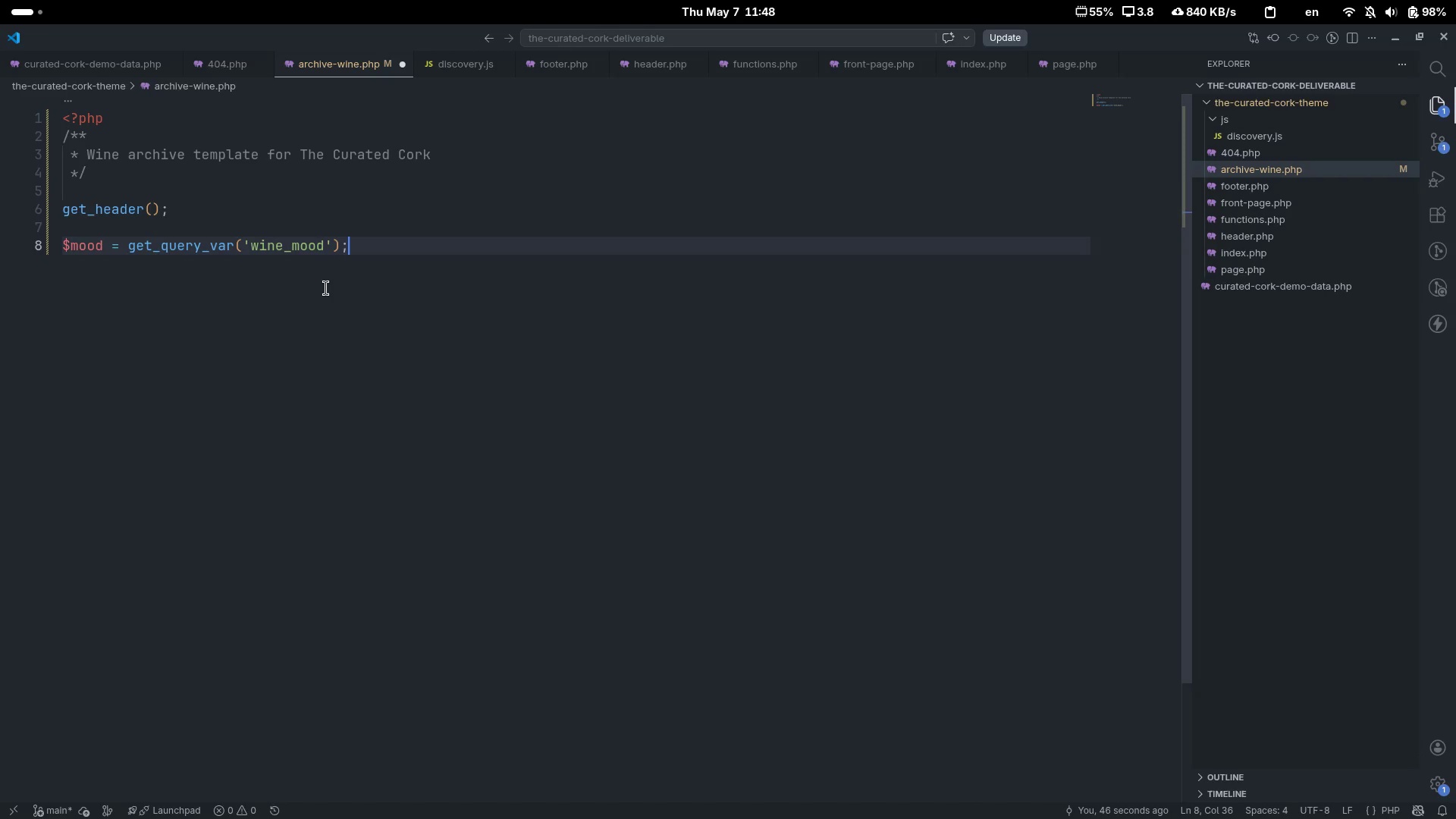 
 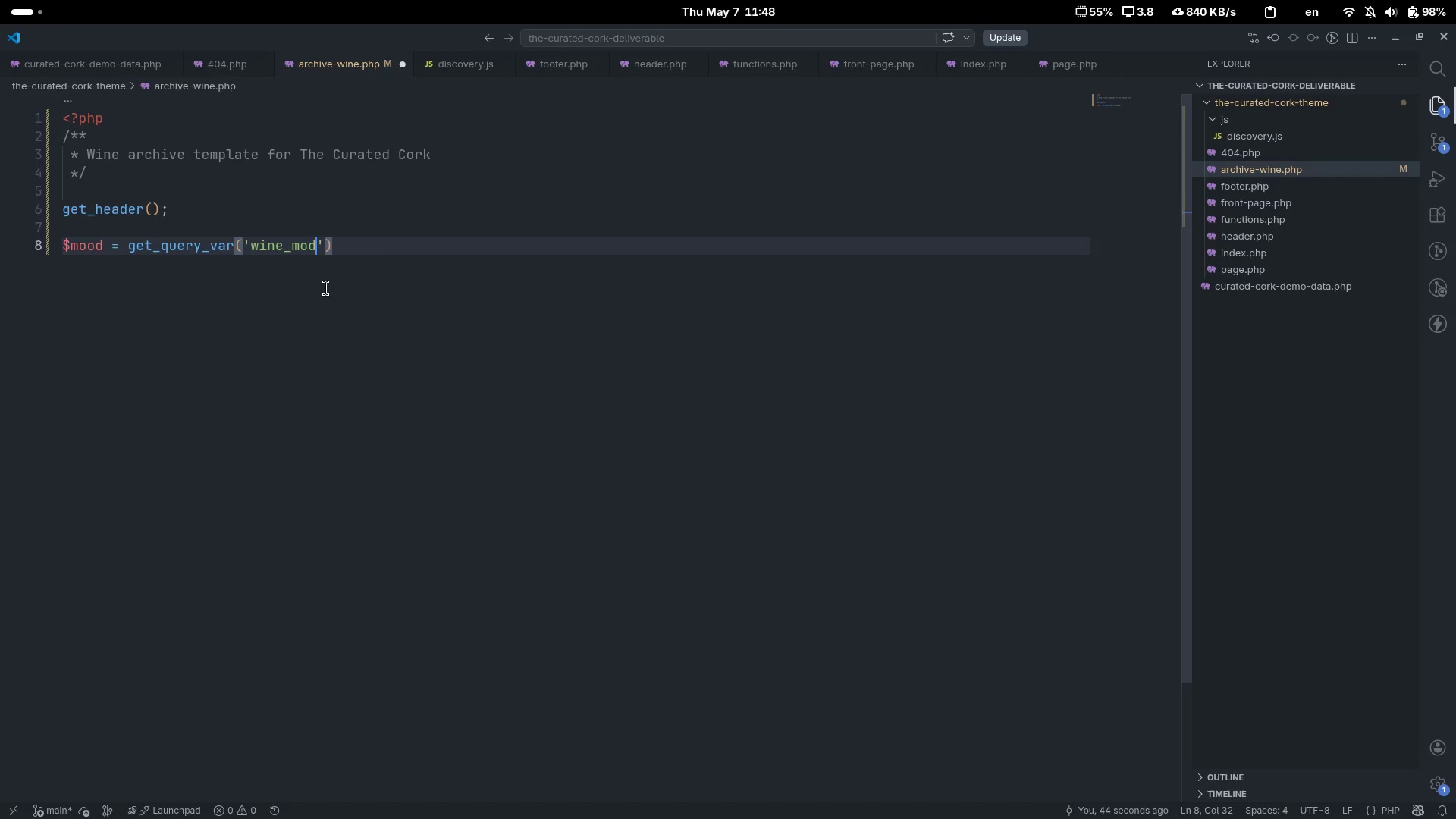 
key(Control+ControlLeft)
 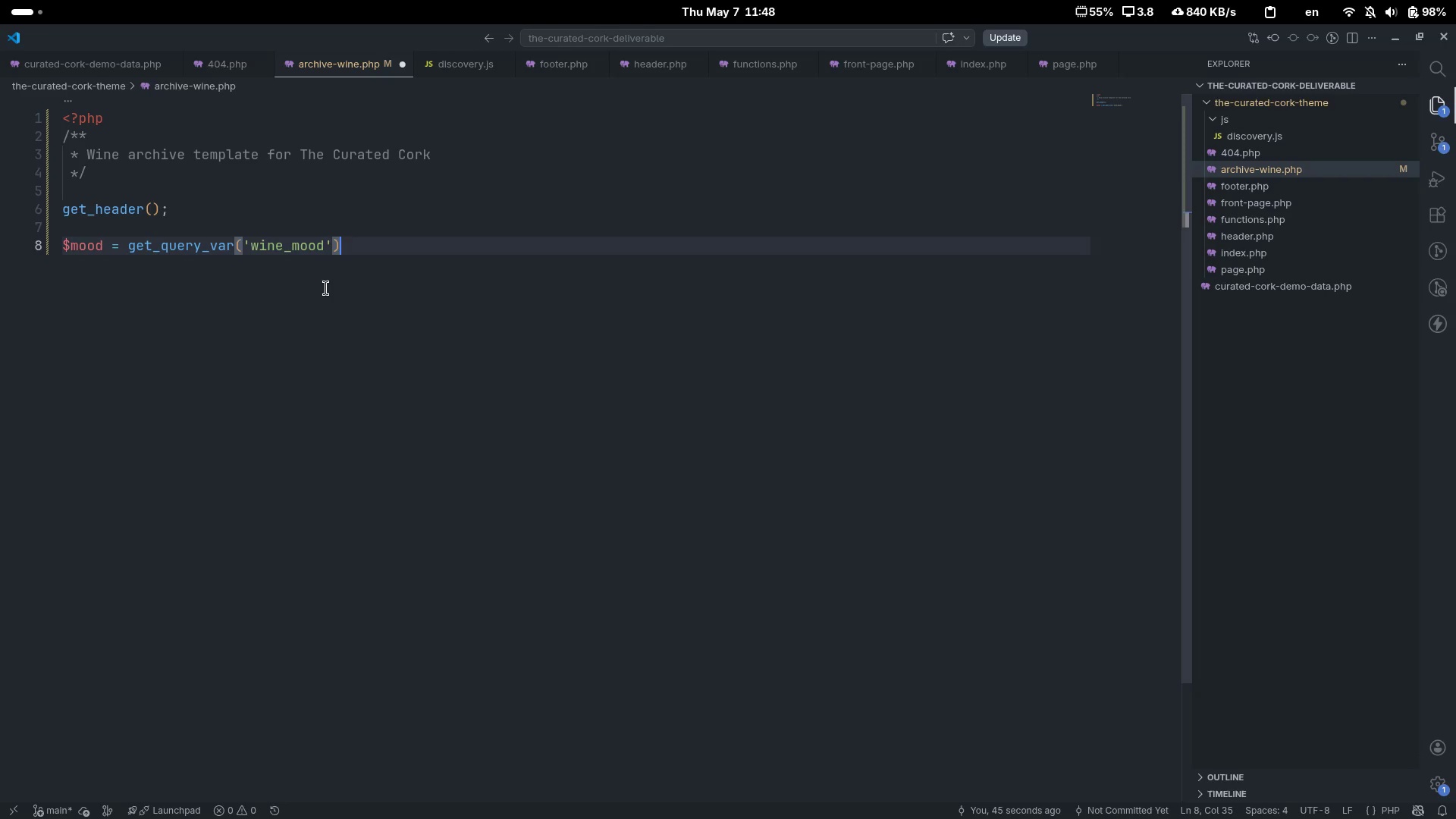 
key(Control+ArrowRight)
 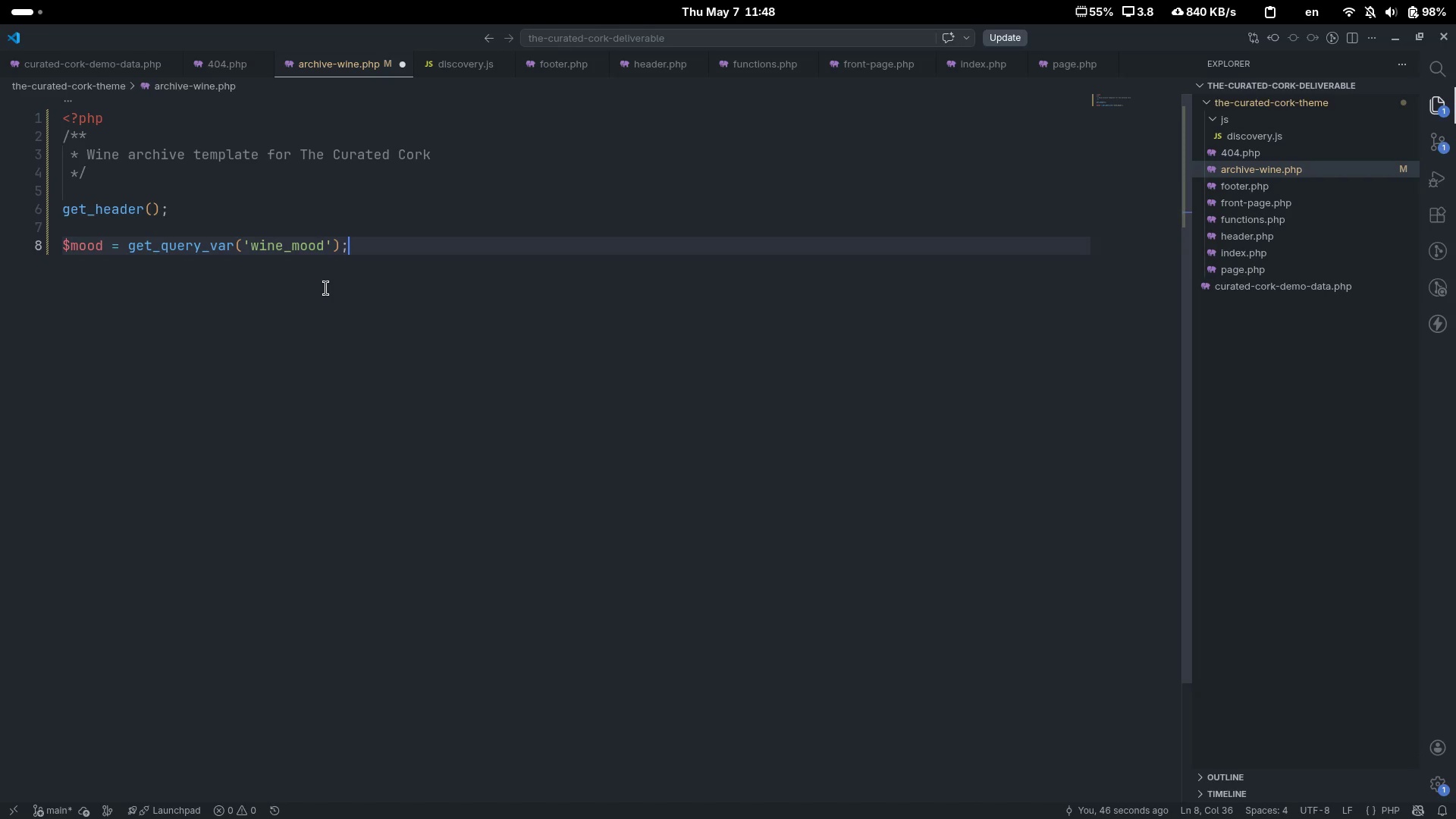 
key(Semicolon)
 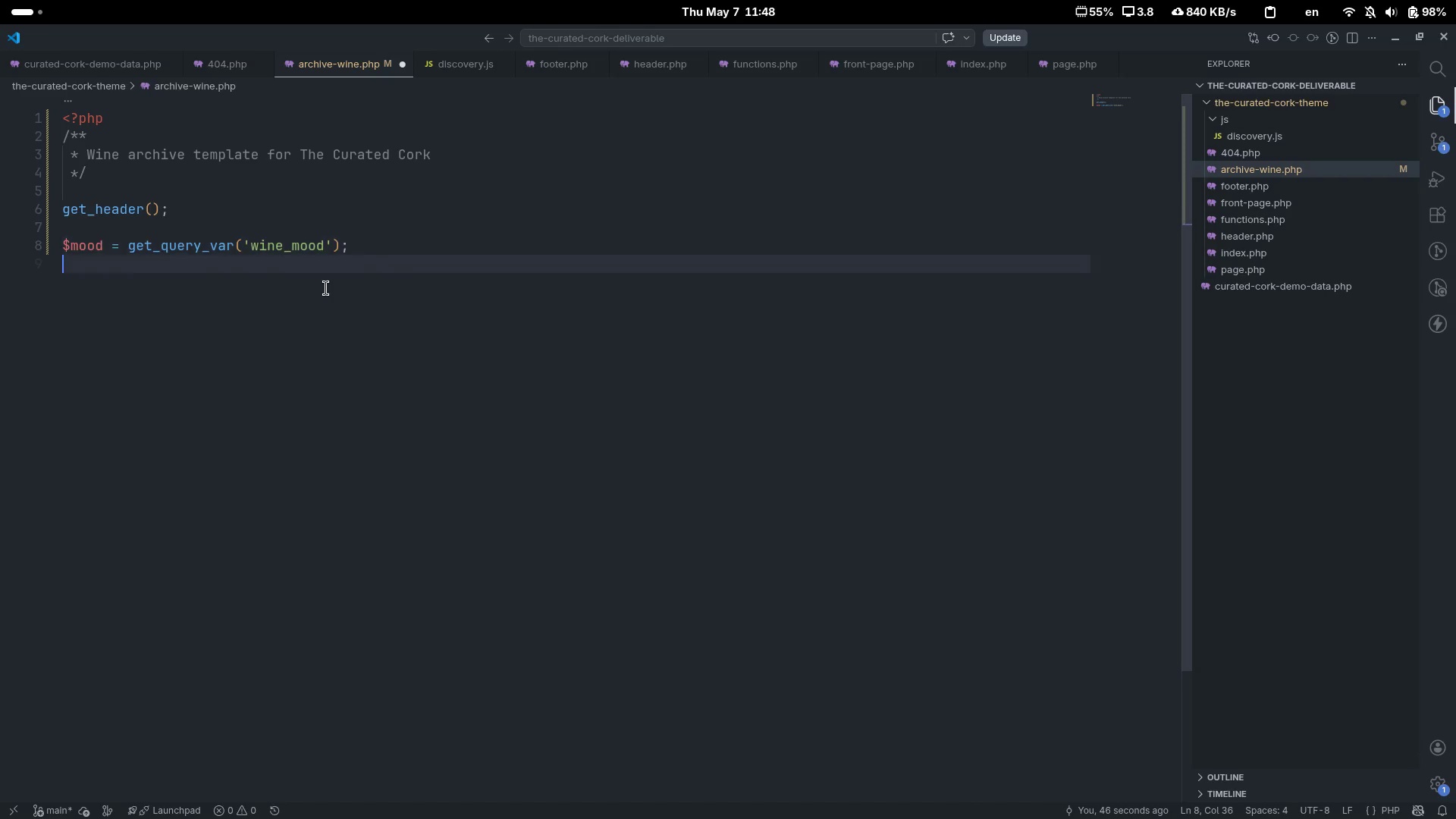 
key(Enter)
 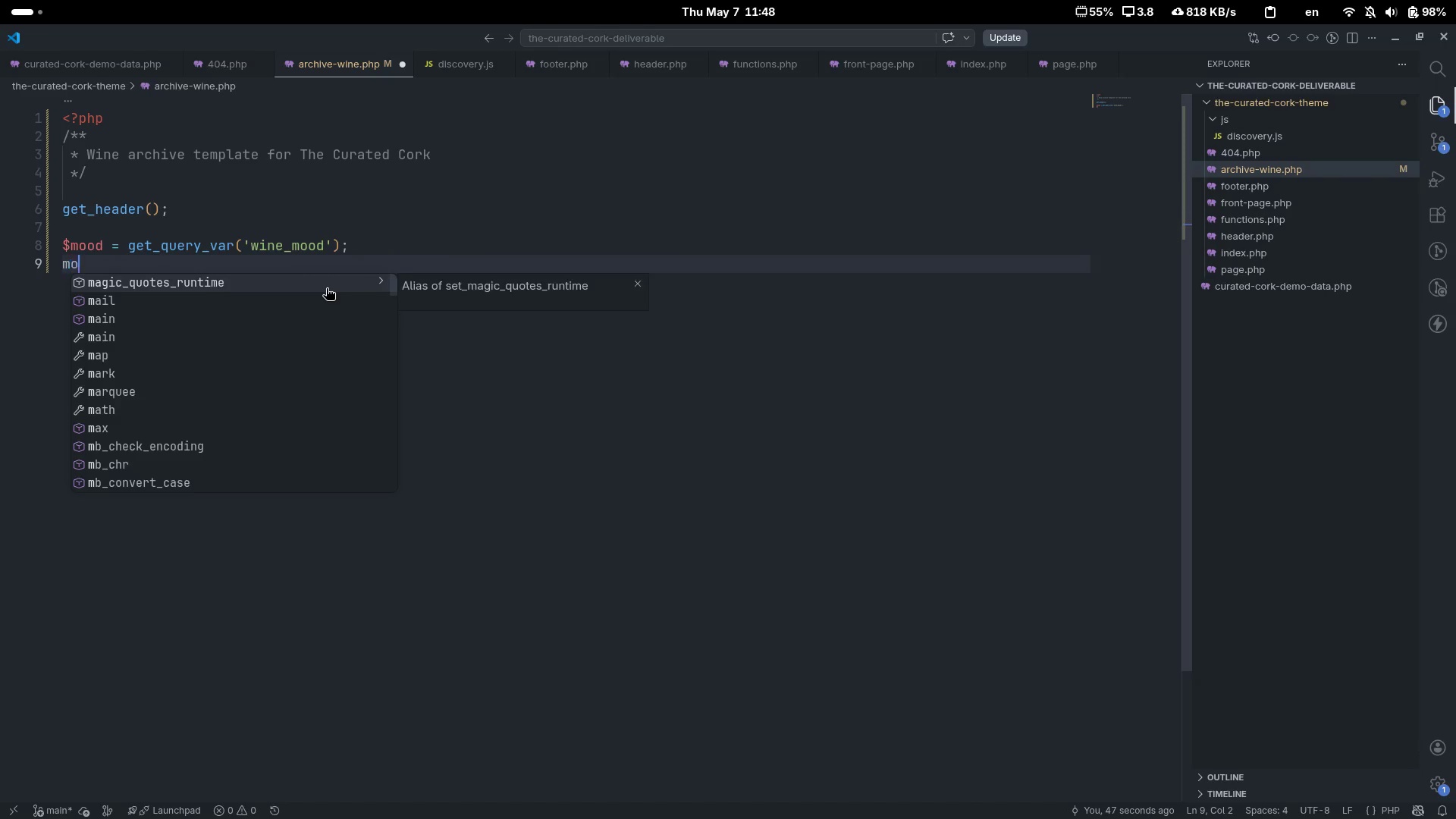 
type(moo)
 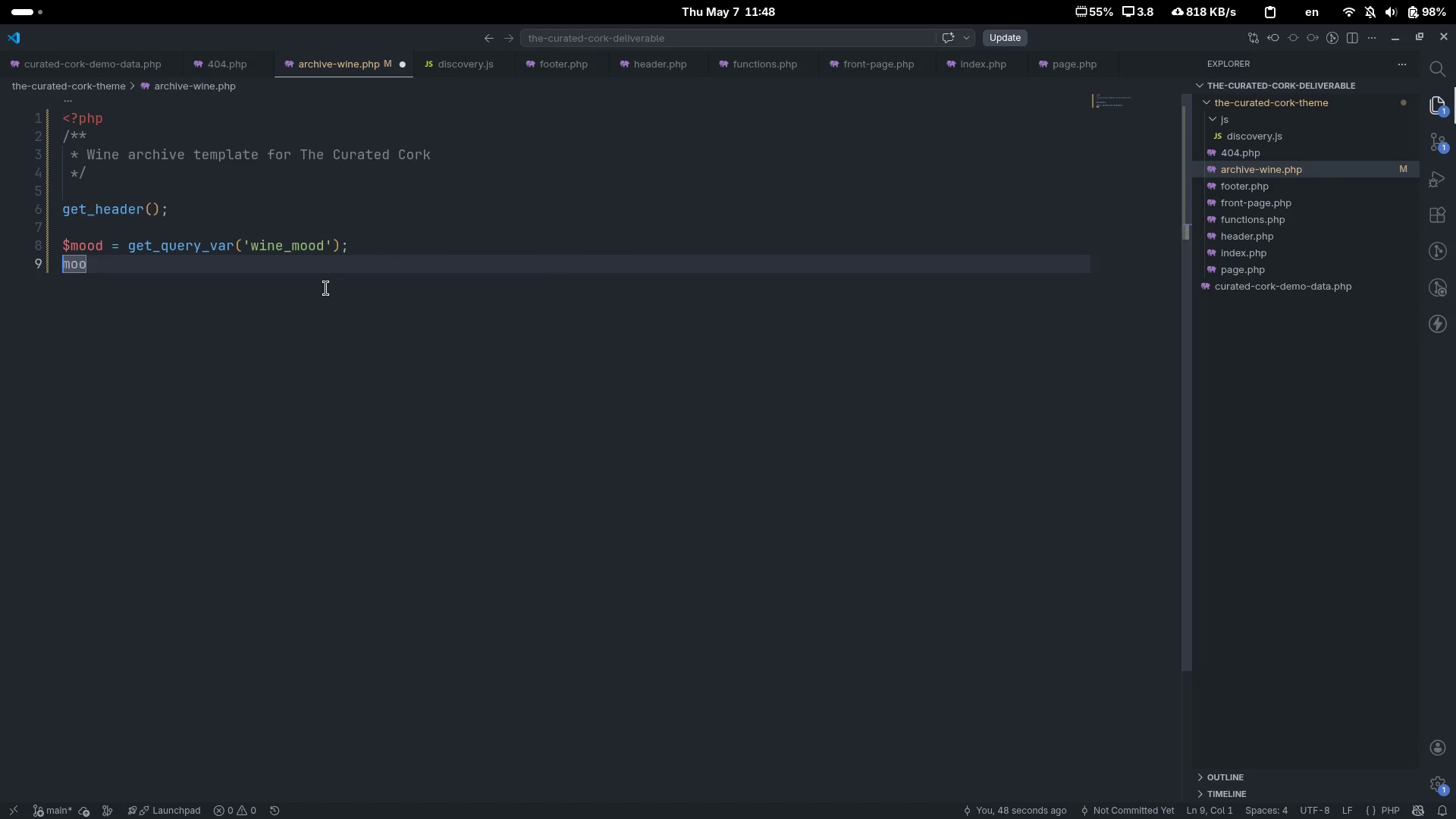 
key(Control+ControlLeft)
 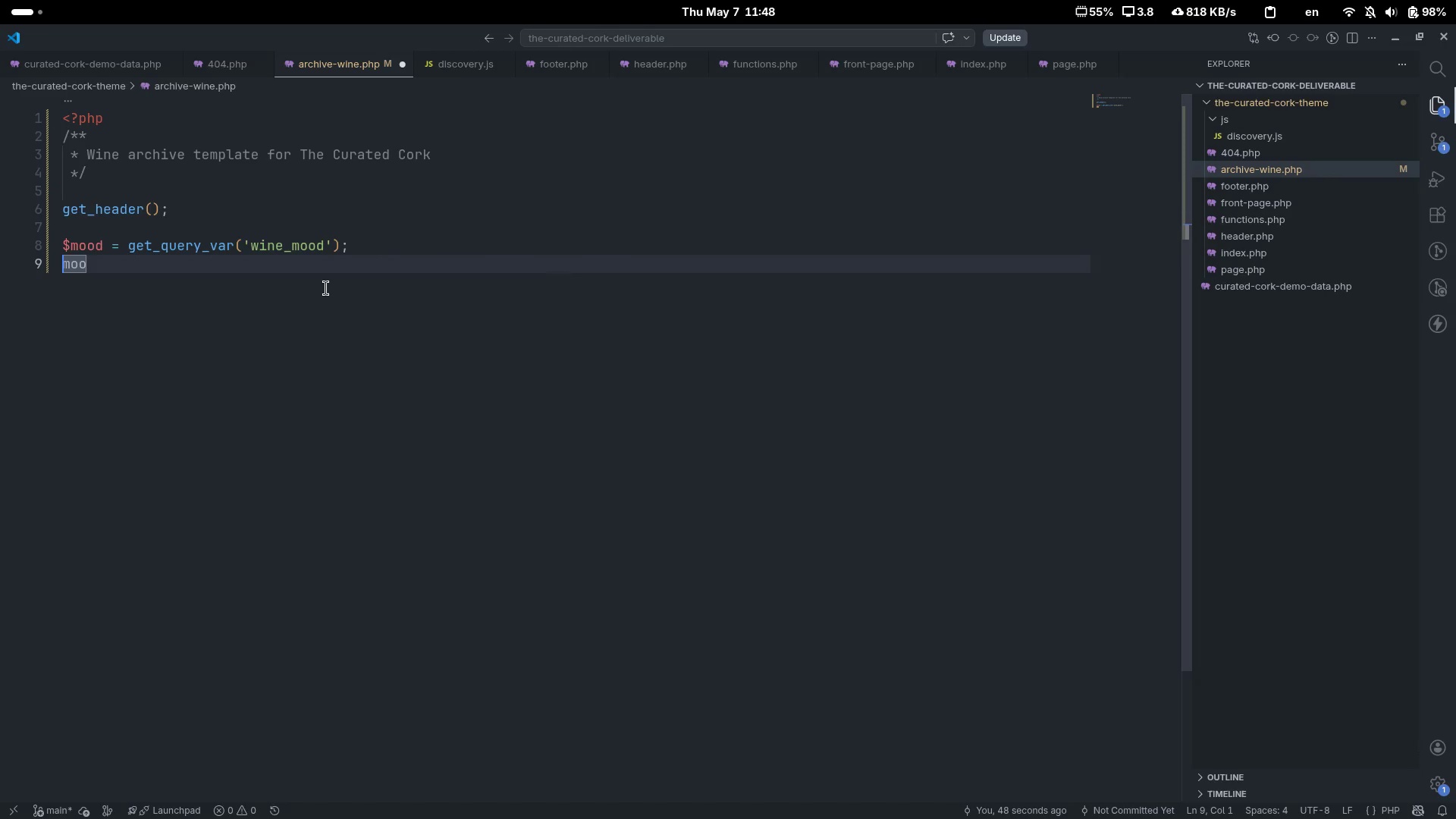 
key(Control+ArrowLeft)
 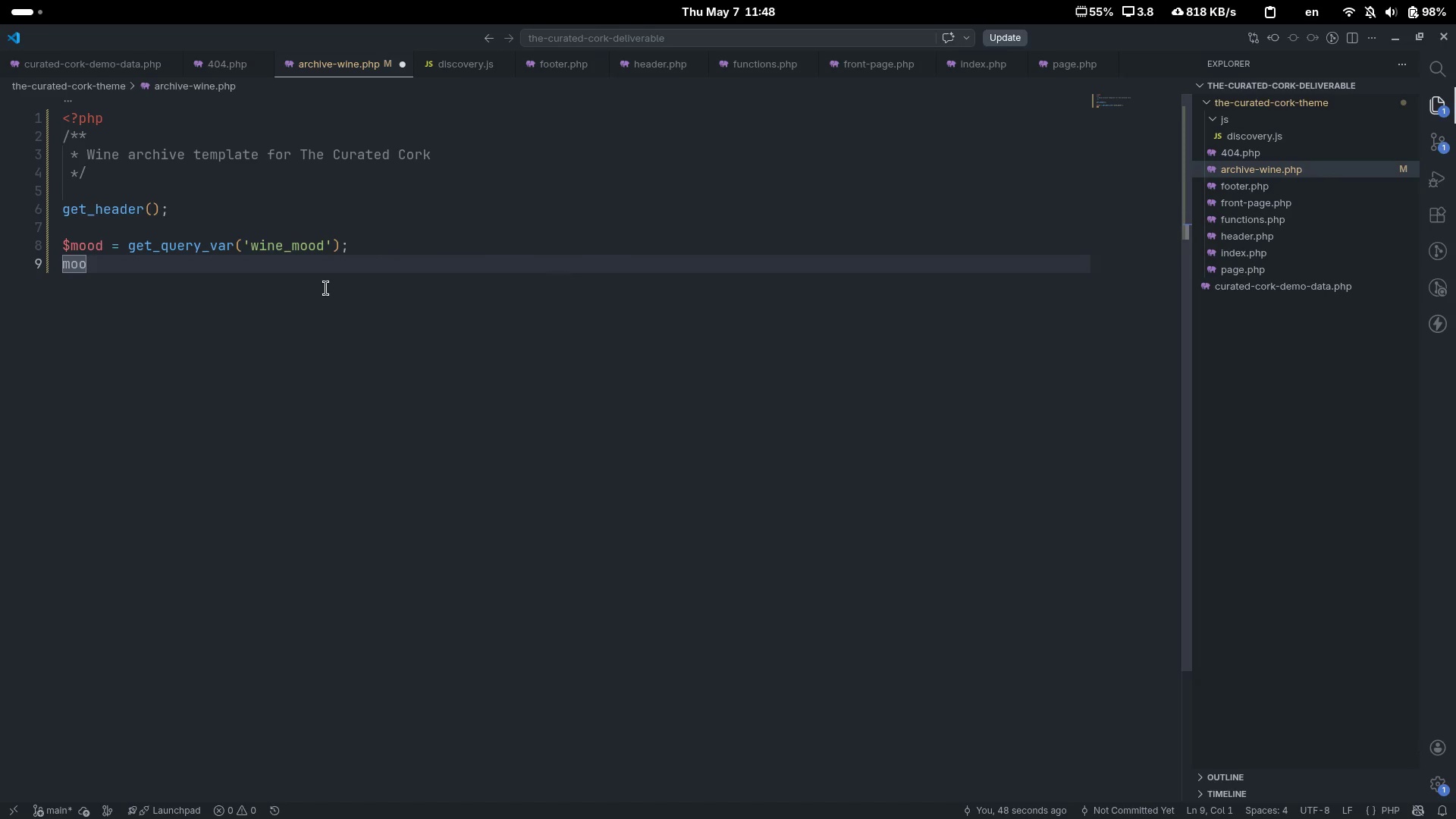 
key(Shift+4)
 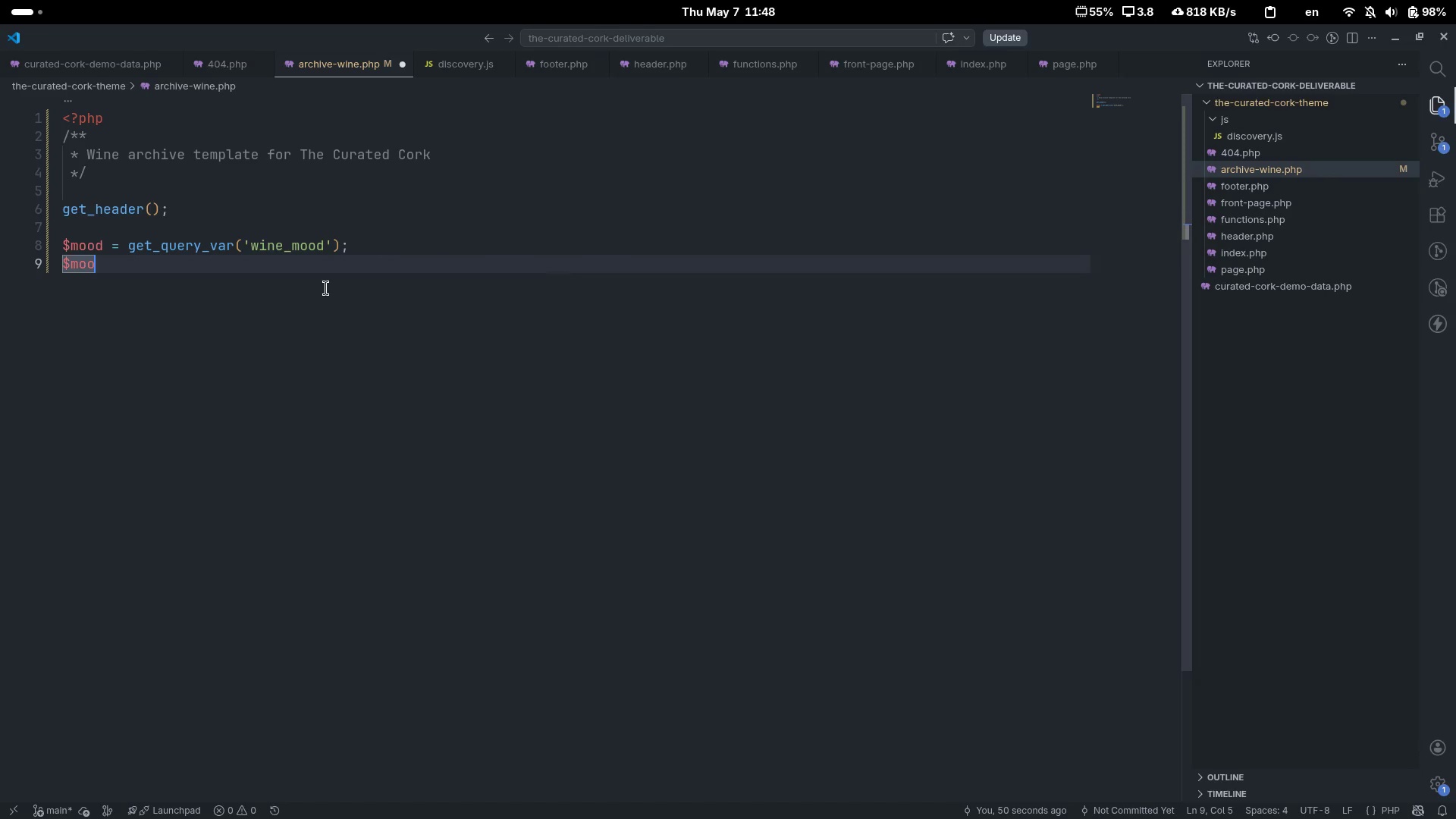 
key(Control+ControlLeft)
 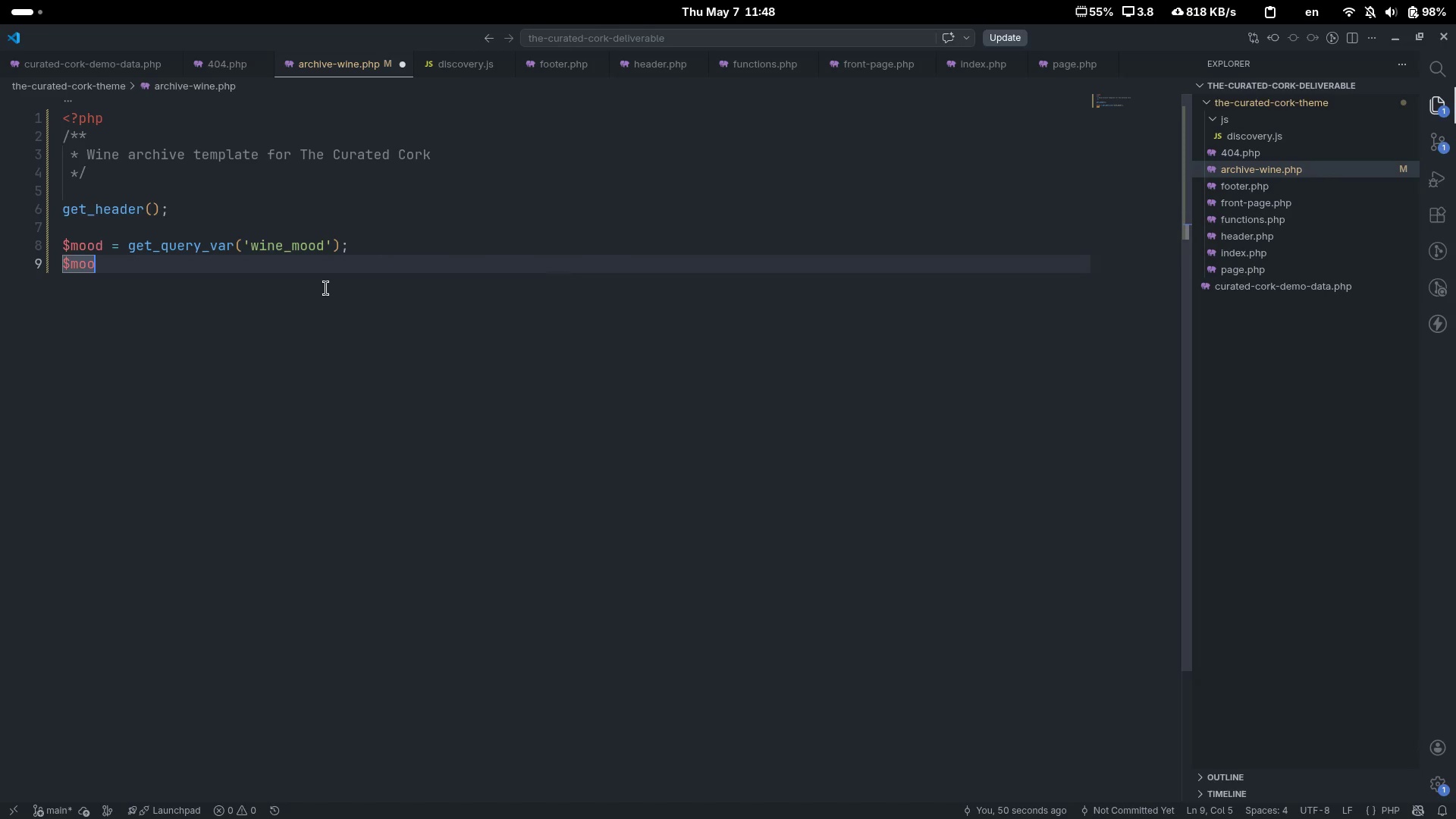 
key(Control+ArrowRight)
 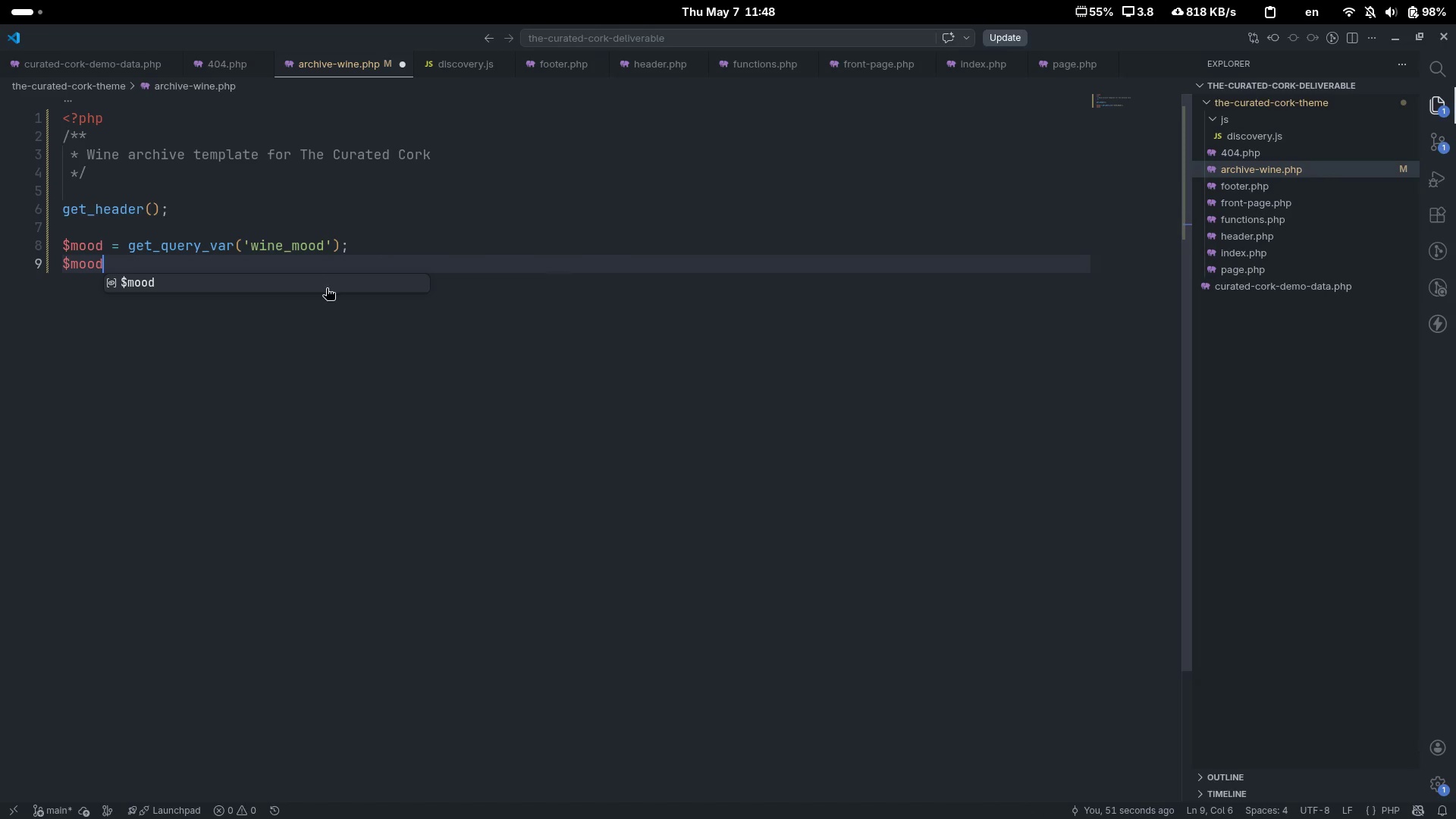 
type(d_lavel)
key(Backspace)
key(Backspace)
key(Backspace)
type(bel = ;)
key(Backspace)
type(')
 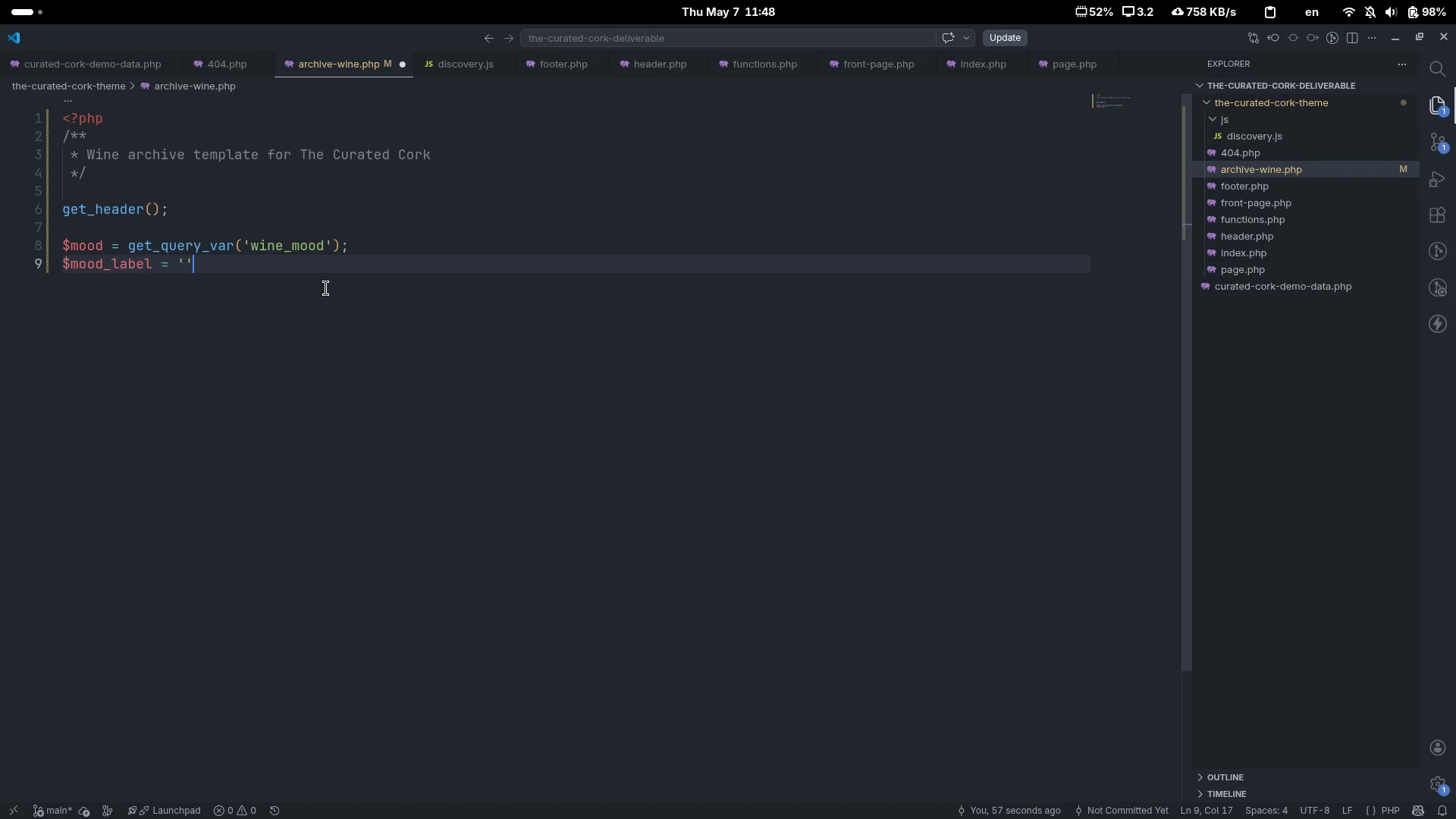 
key(ArrowRight)
 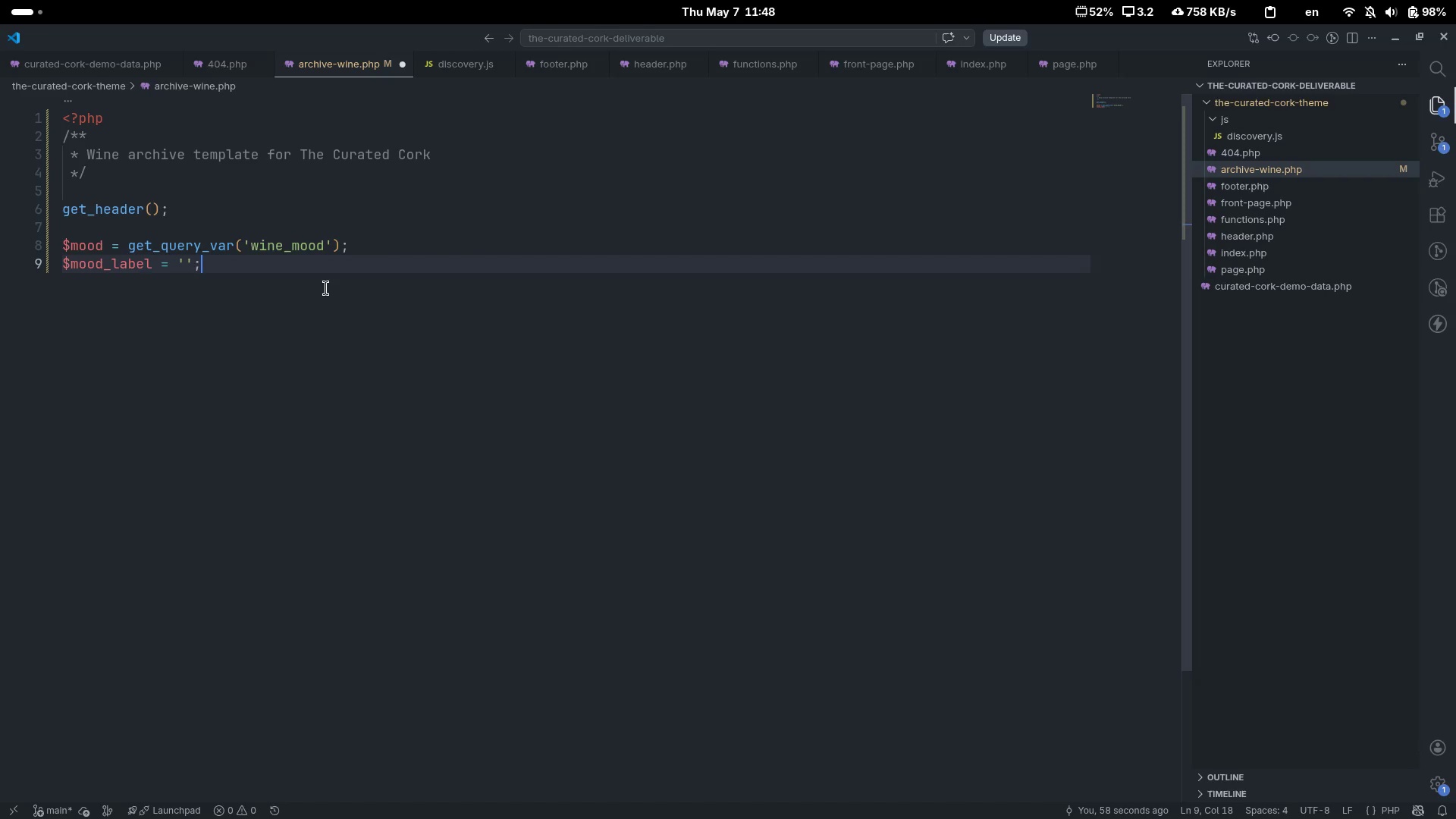 
key(Semicolon)
 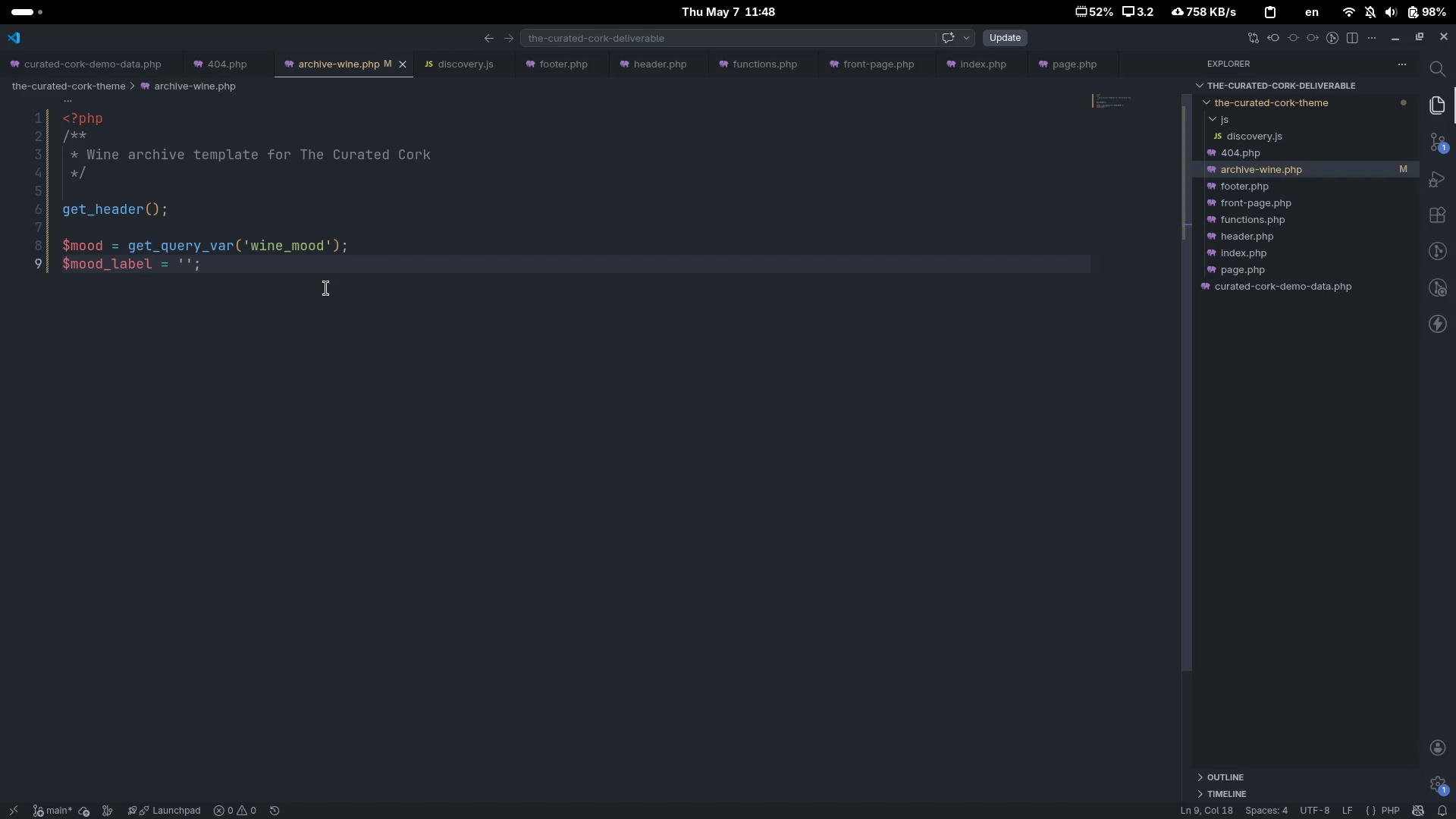 
key(Control+ControlLeft)
 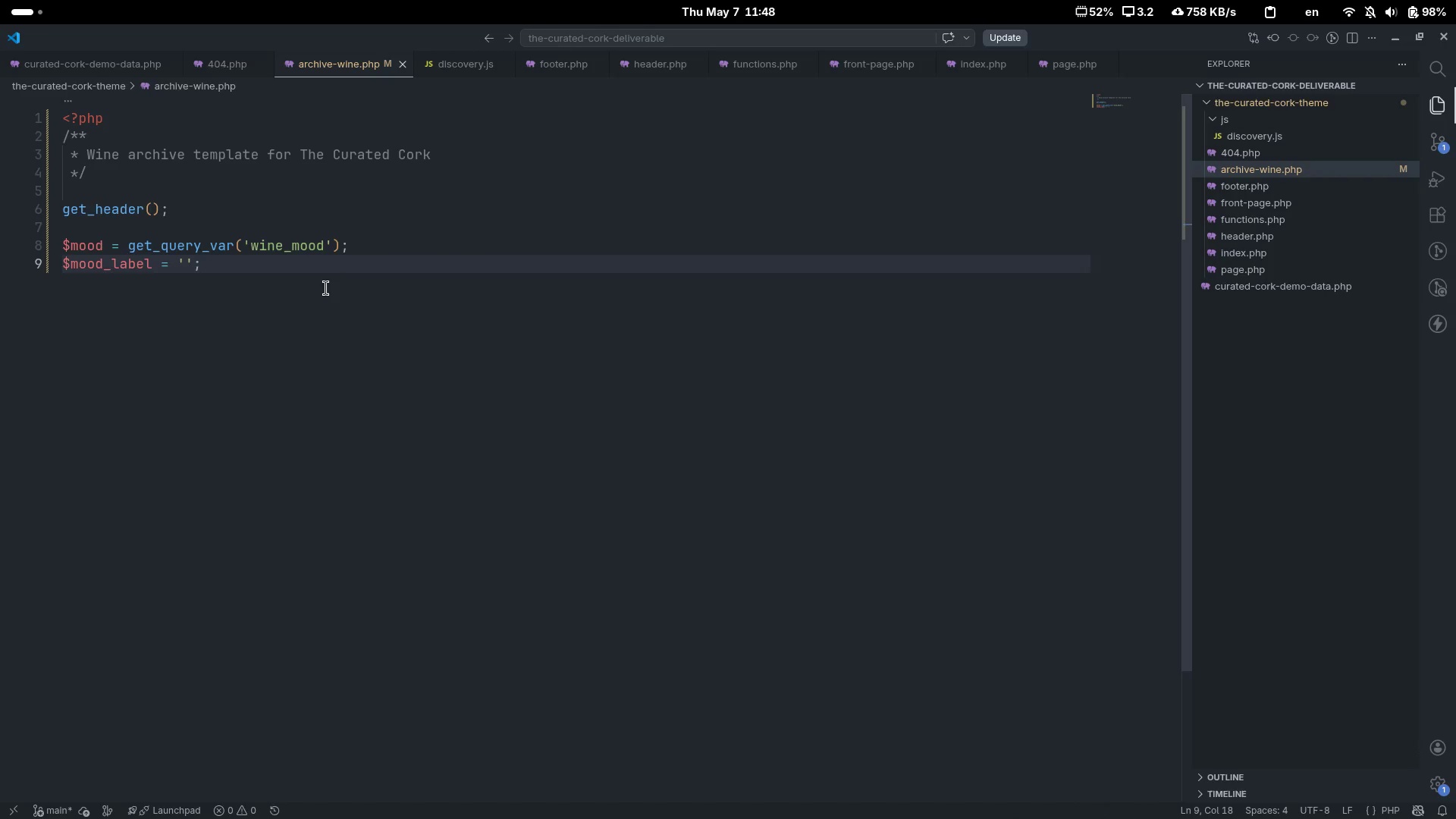 
key(Control+S)
 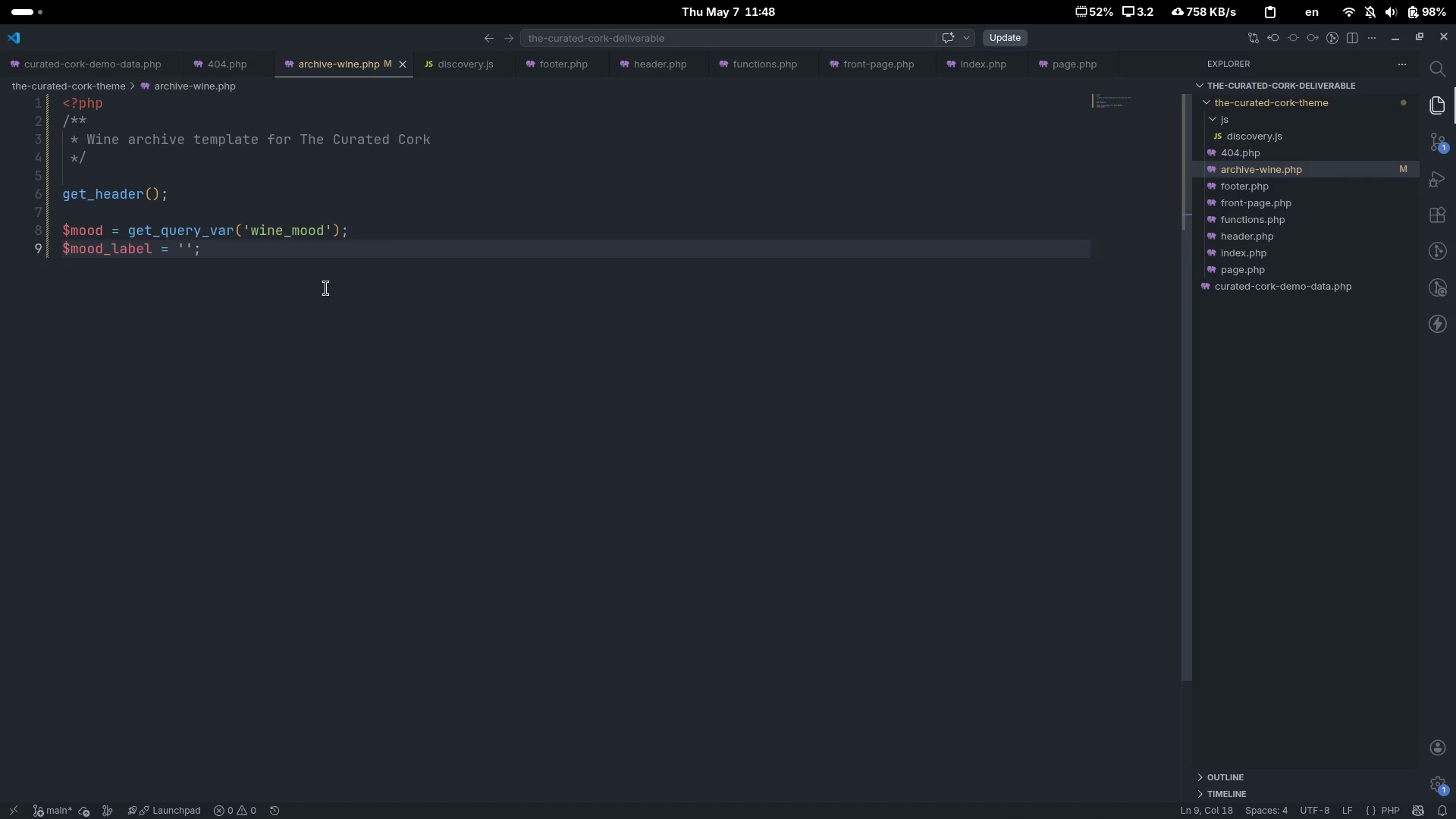 
key(Enter)
 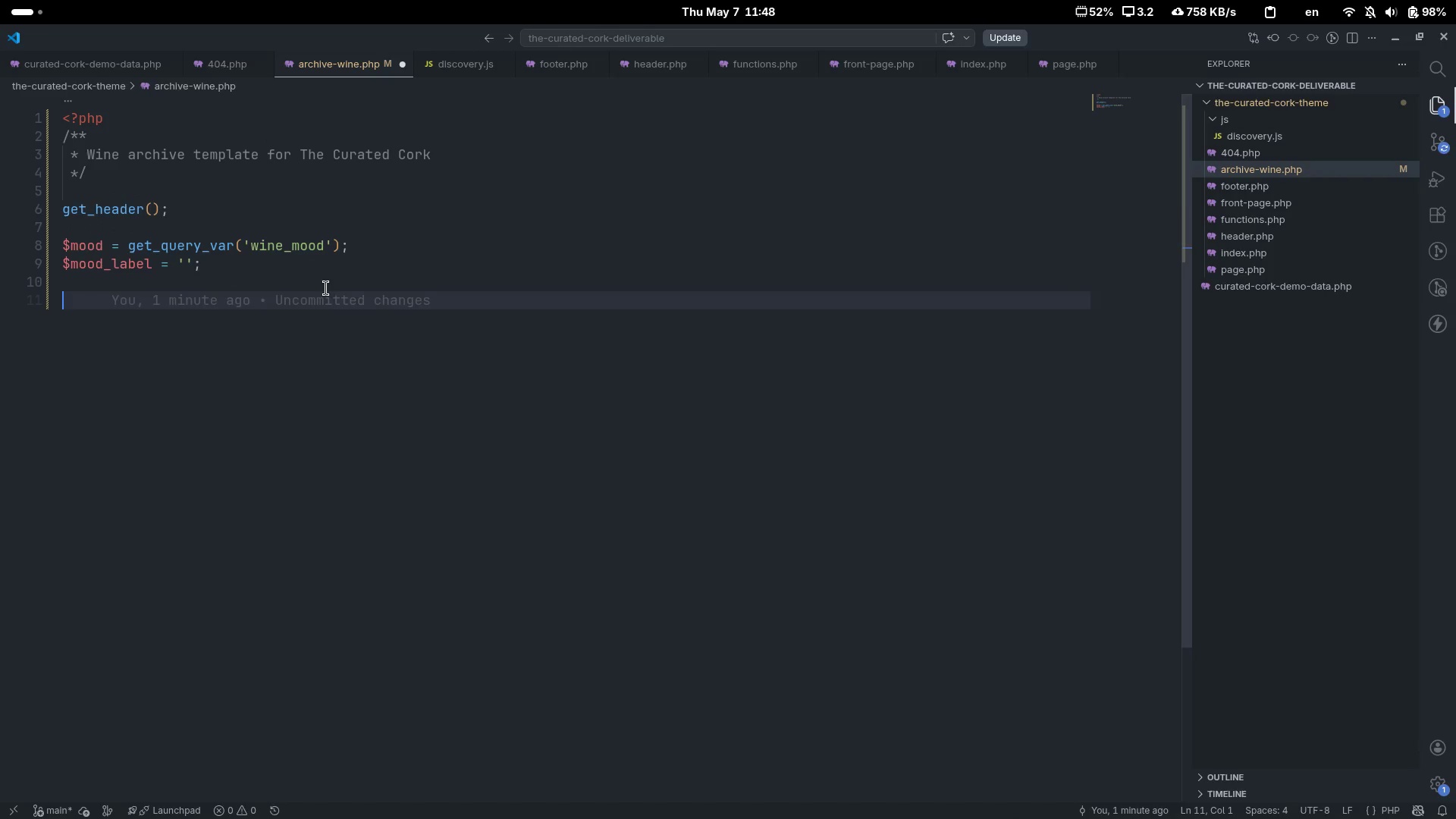 
key(Enter)
 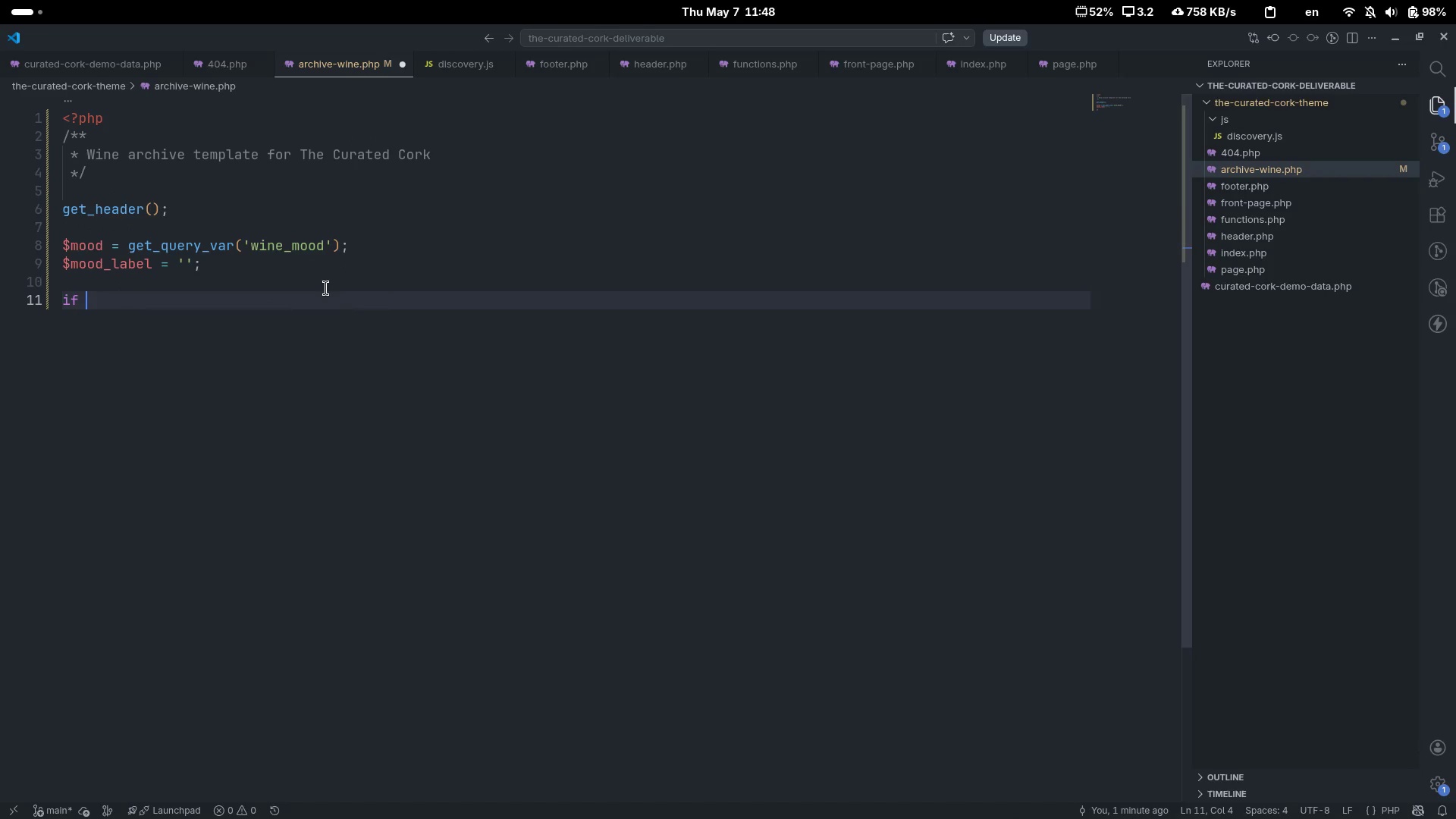 
type(if (!emp)
key(Tab)
type((m)
key(Backspace)
type($moo)
key(Tab)
 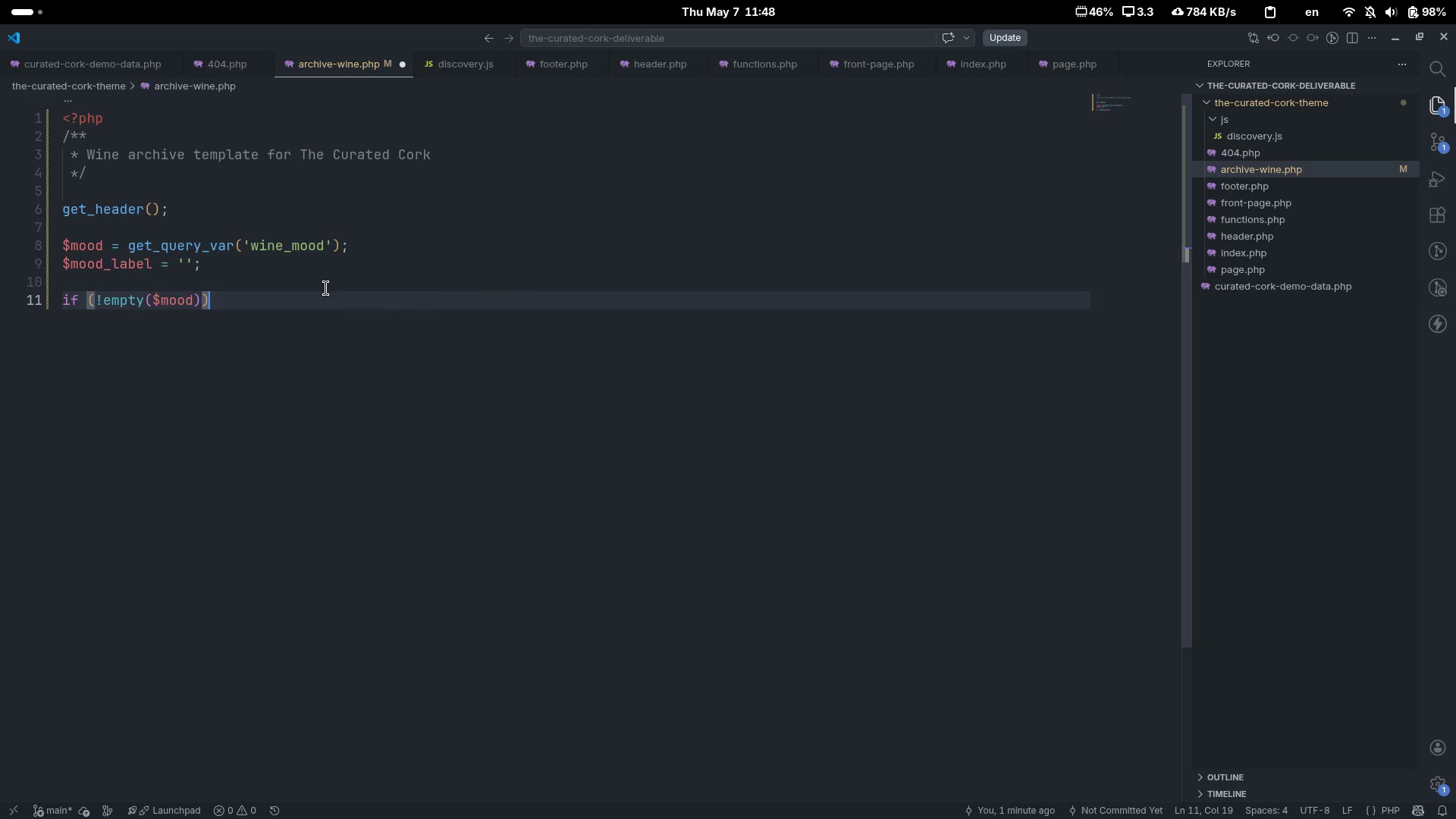 
key(Control+ArrowRight)
 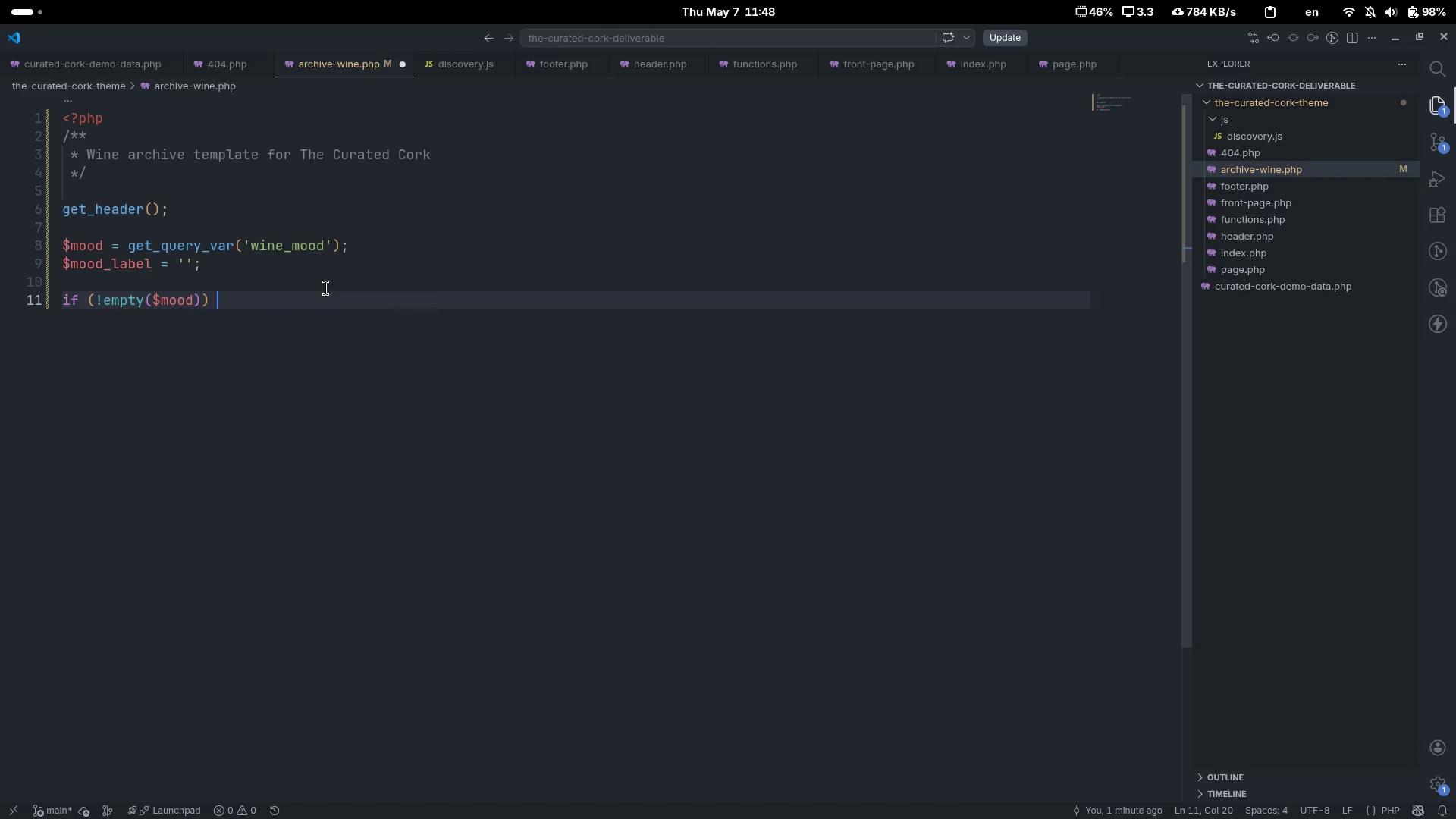 
key(Space)
 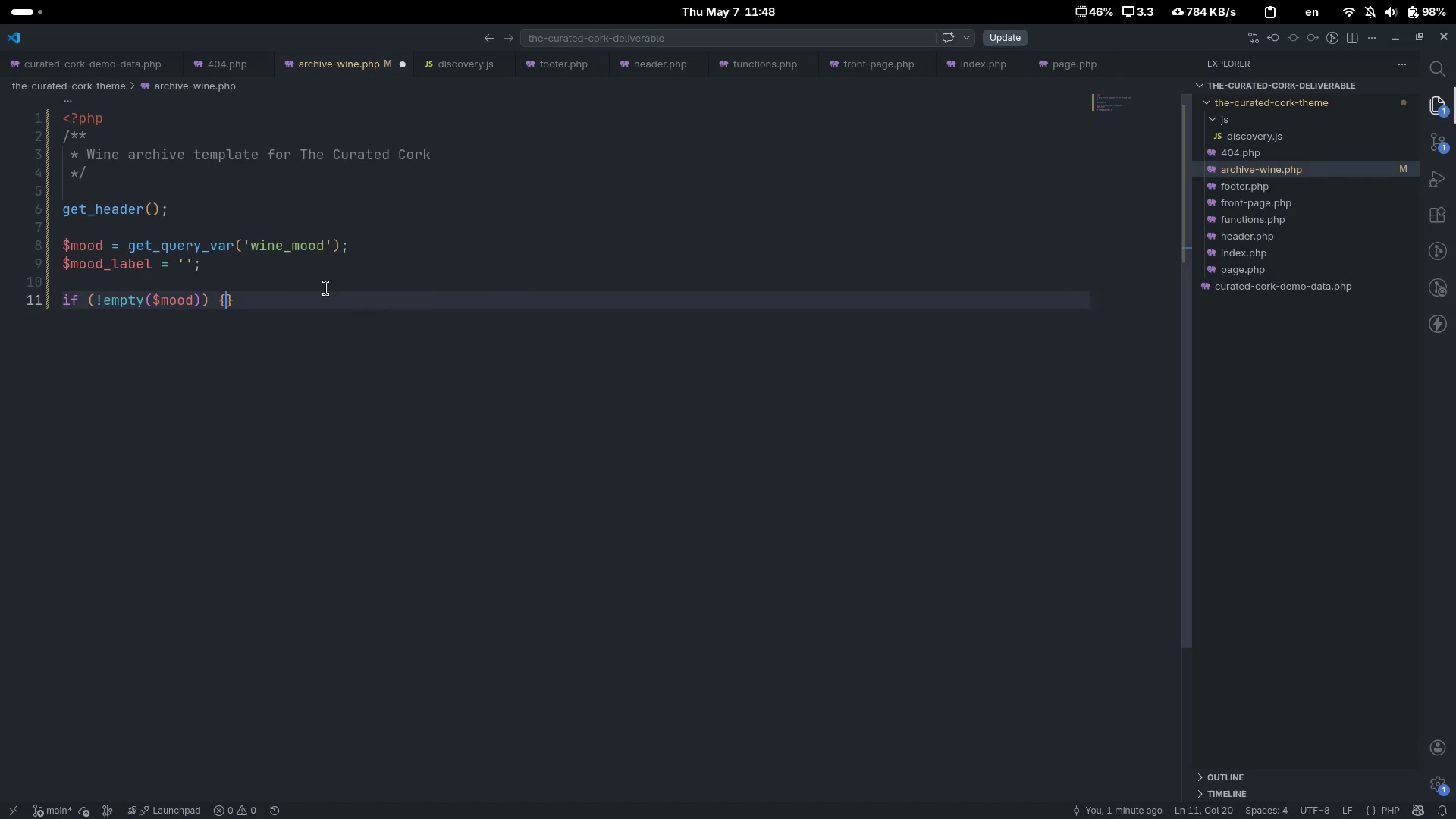 
key(Shift+BracketLeft)
 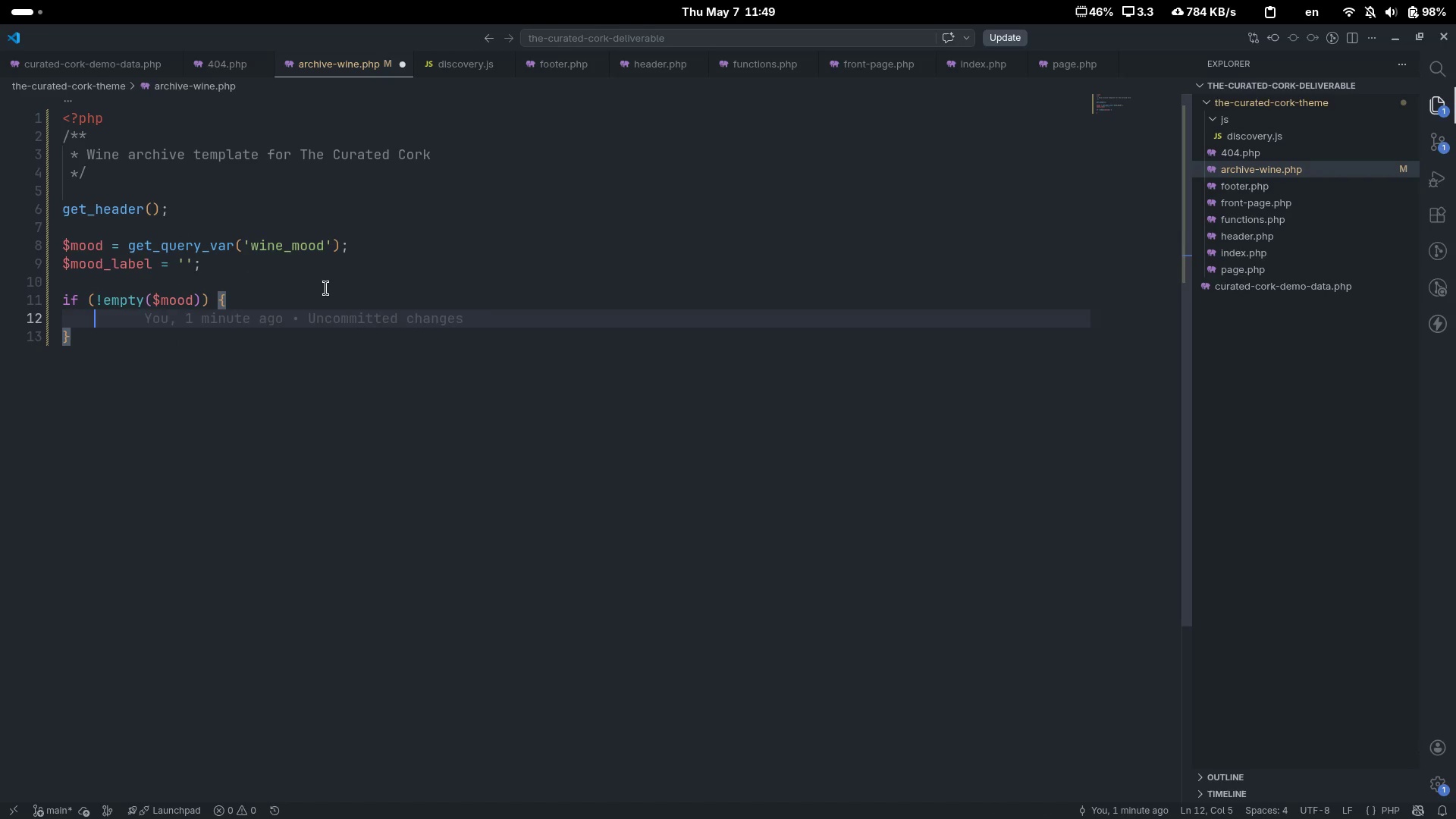 
key(Enter)
 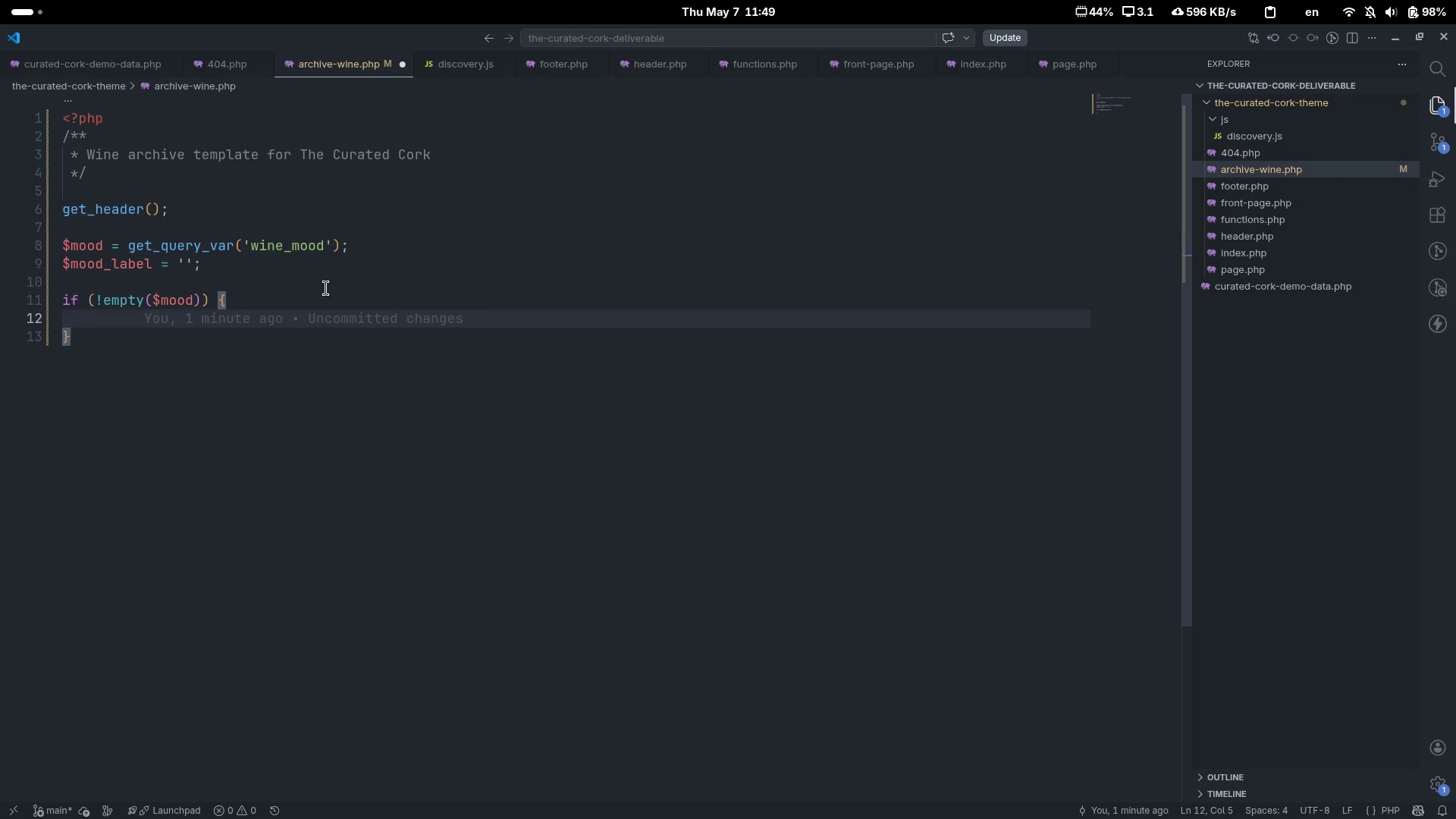 
type($term = get_term_by('slug)
 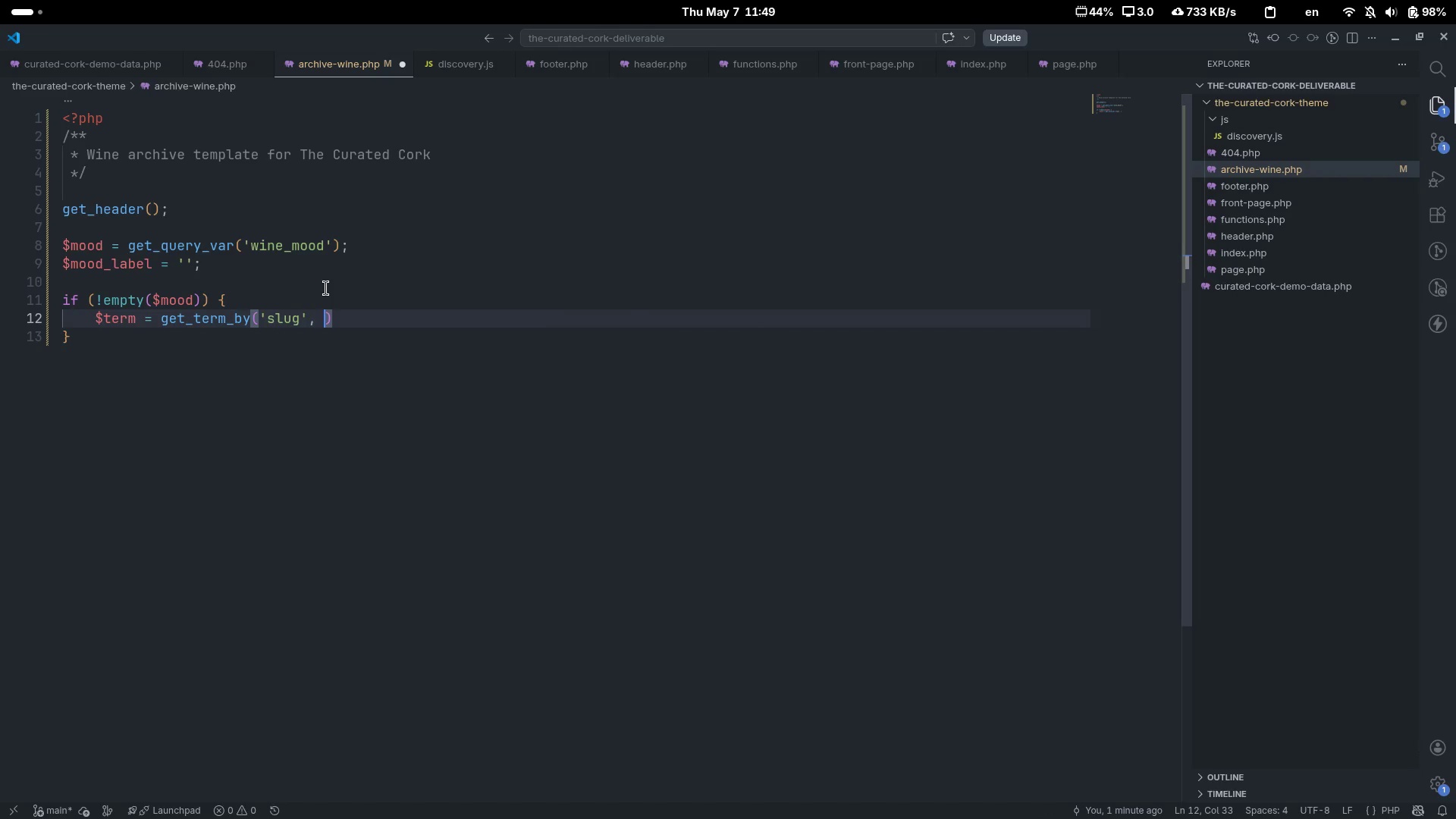 
 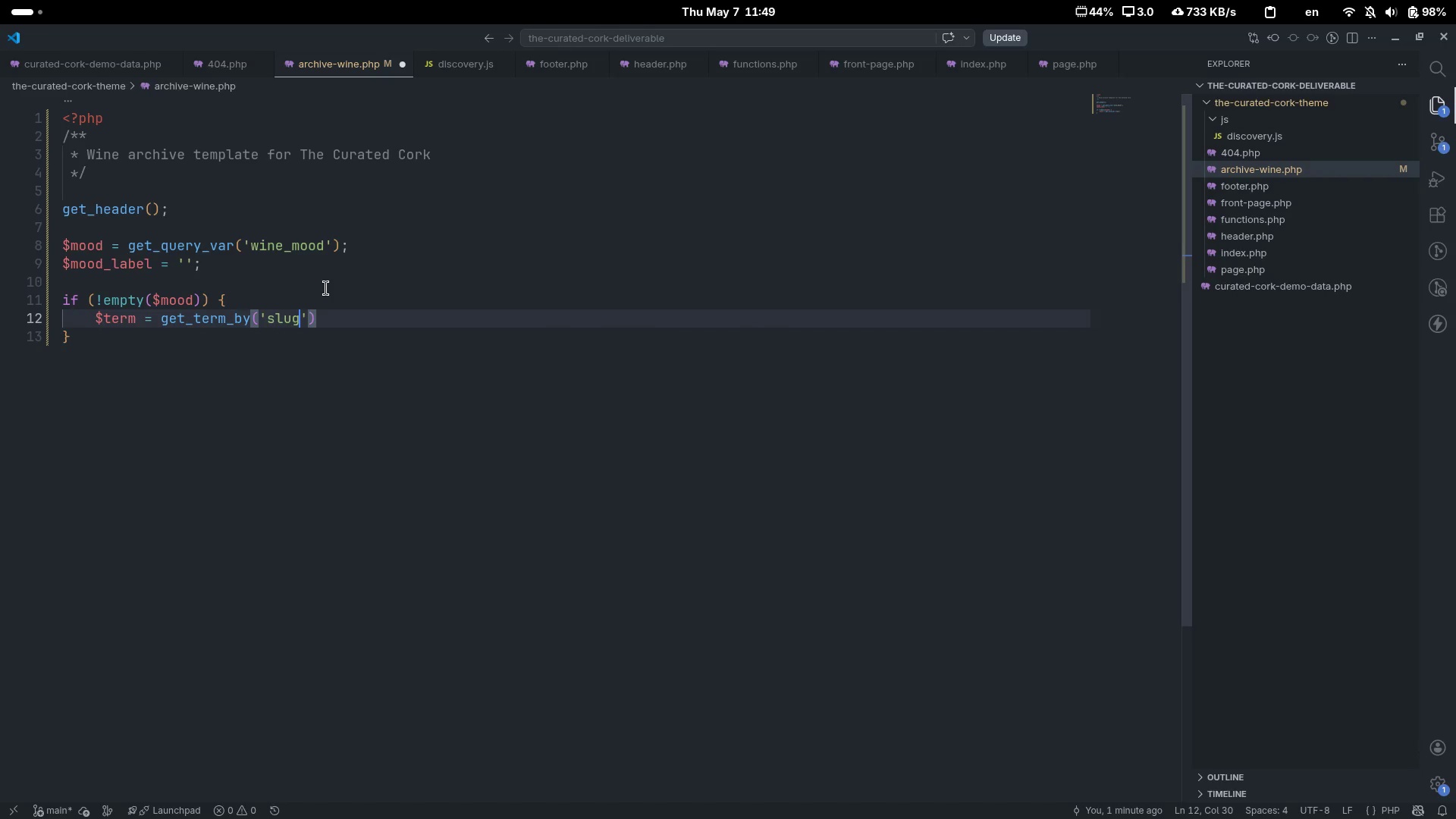 
key(ArrowRight)
 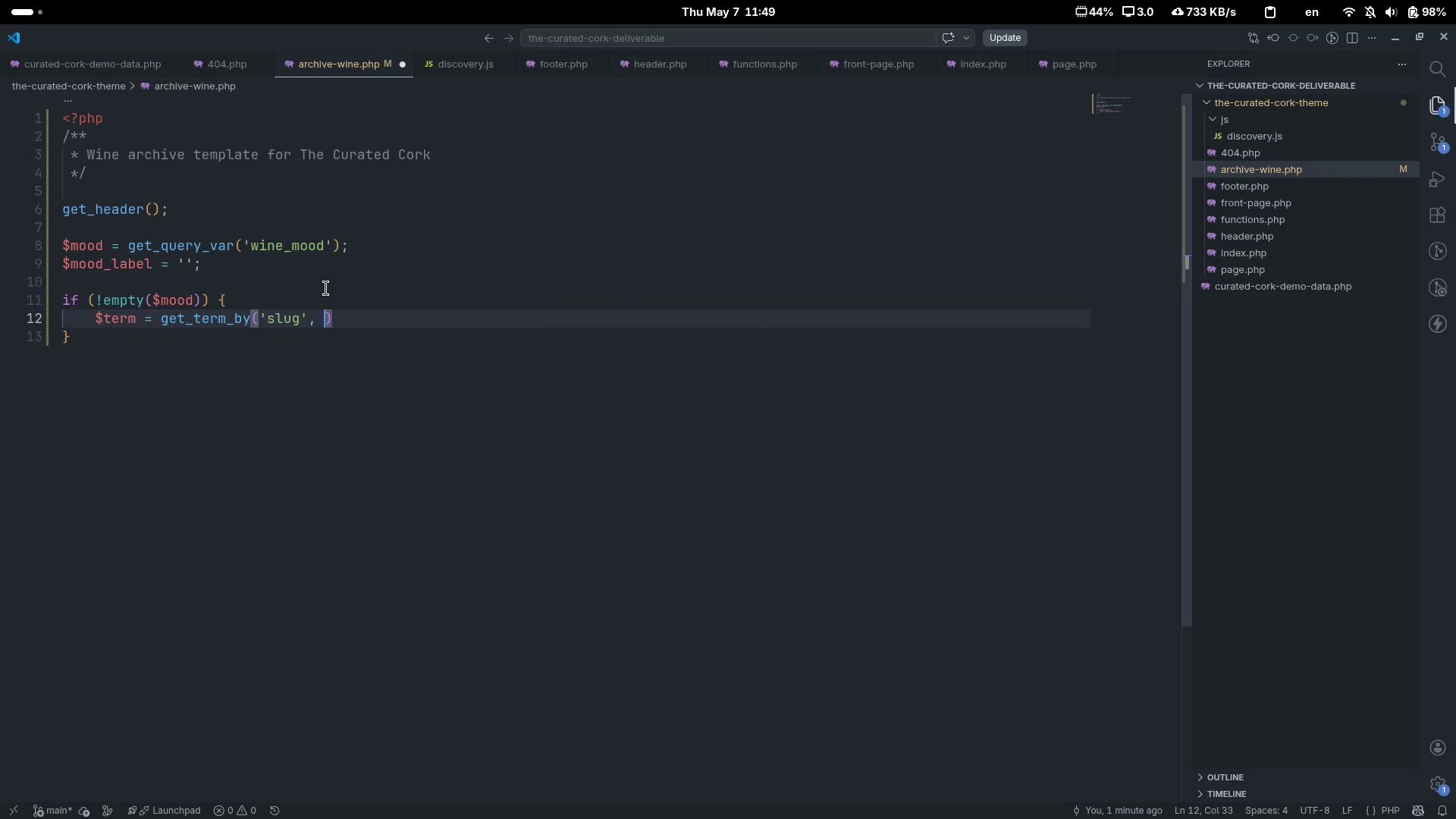 
type(, $moo)
key(Tab)
type(, 'wo)
key(Backspace)
type(ine_mood)
 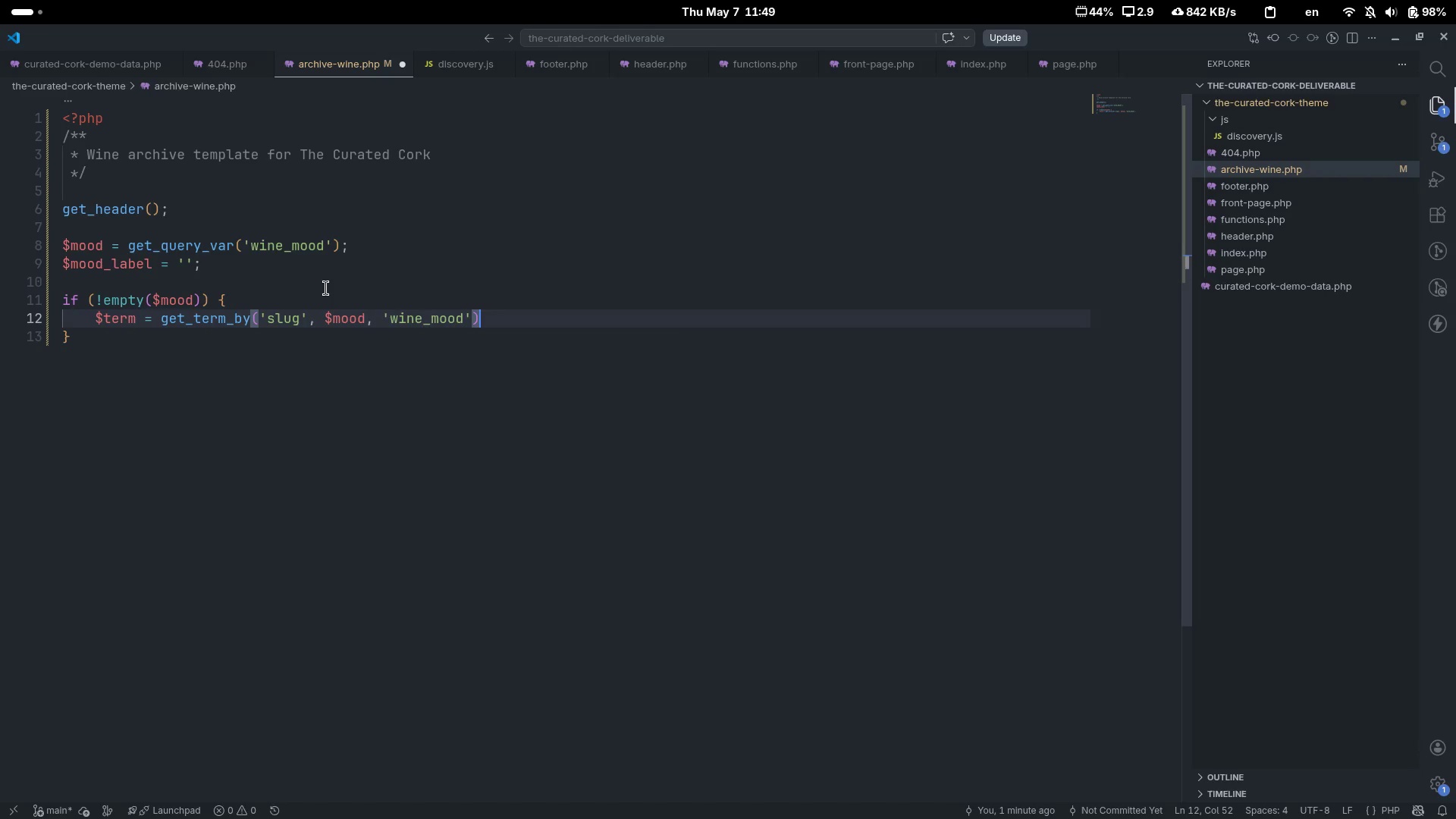 
 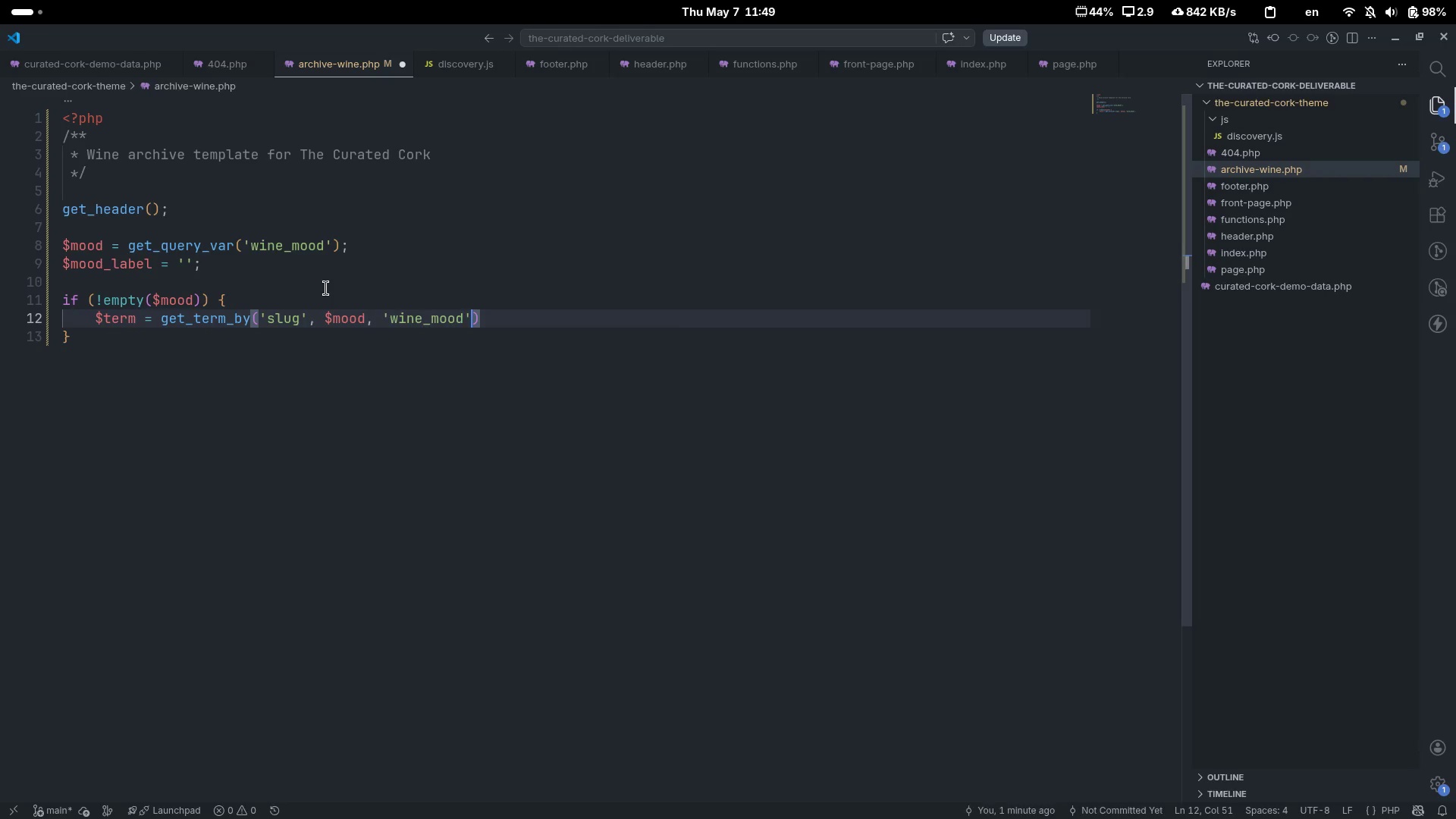 
key(ArrowRight)
 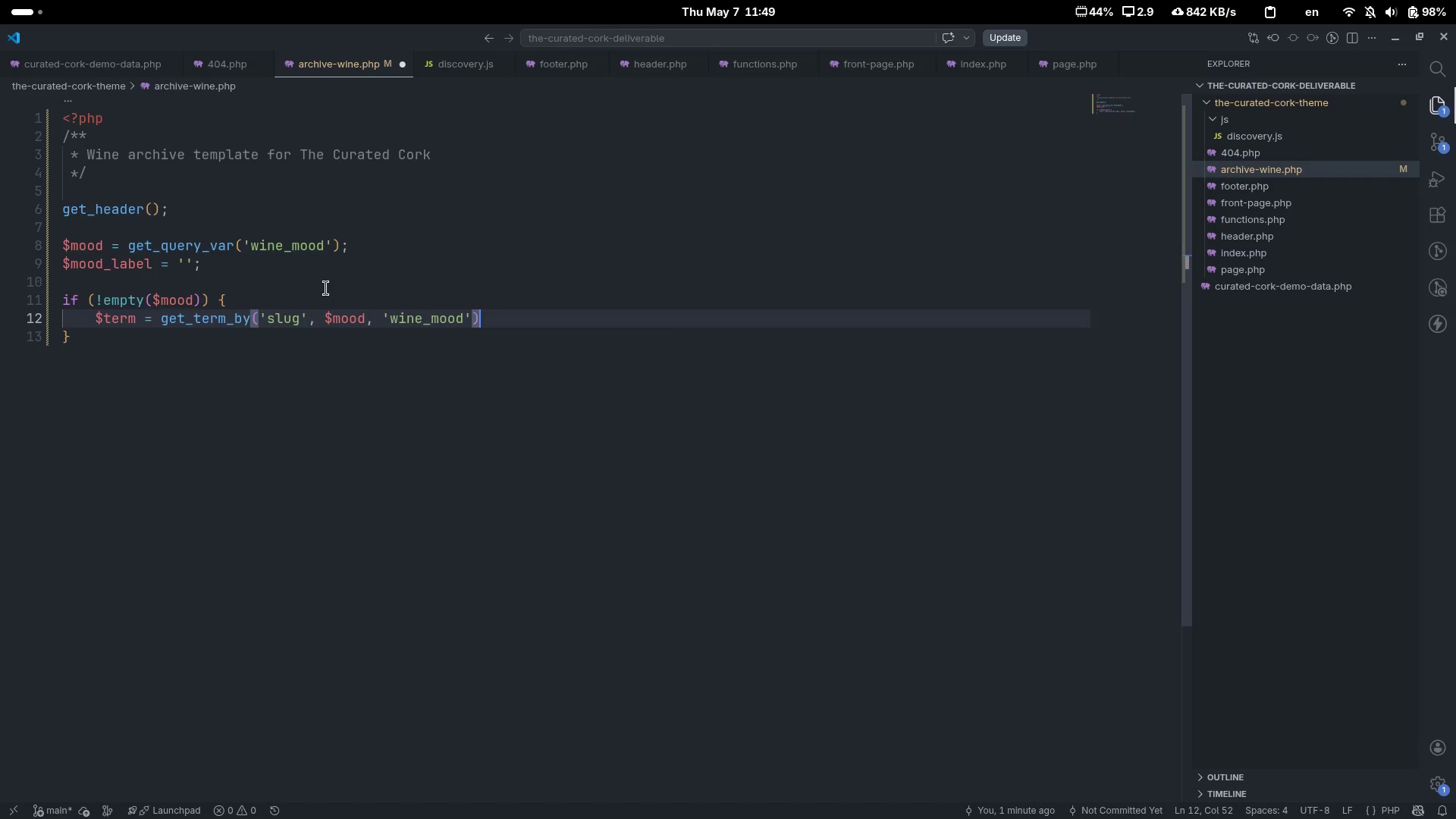 
key(ArrowRight)
 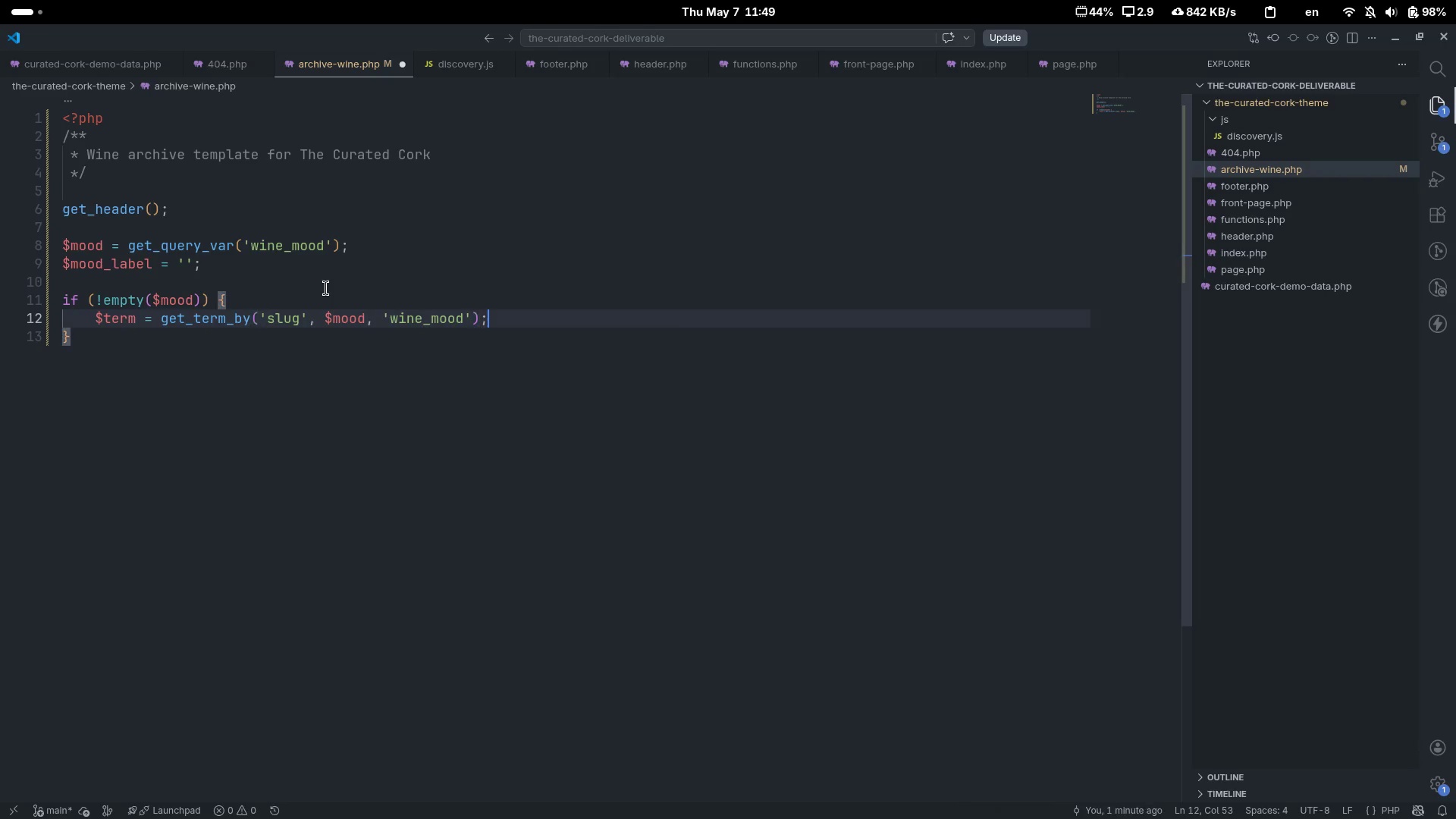 
key(Semicolon)
 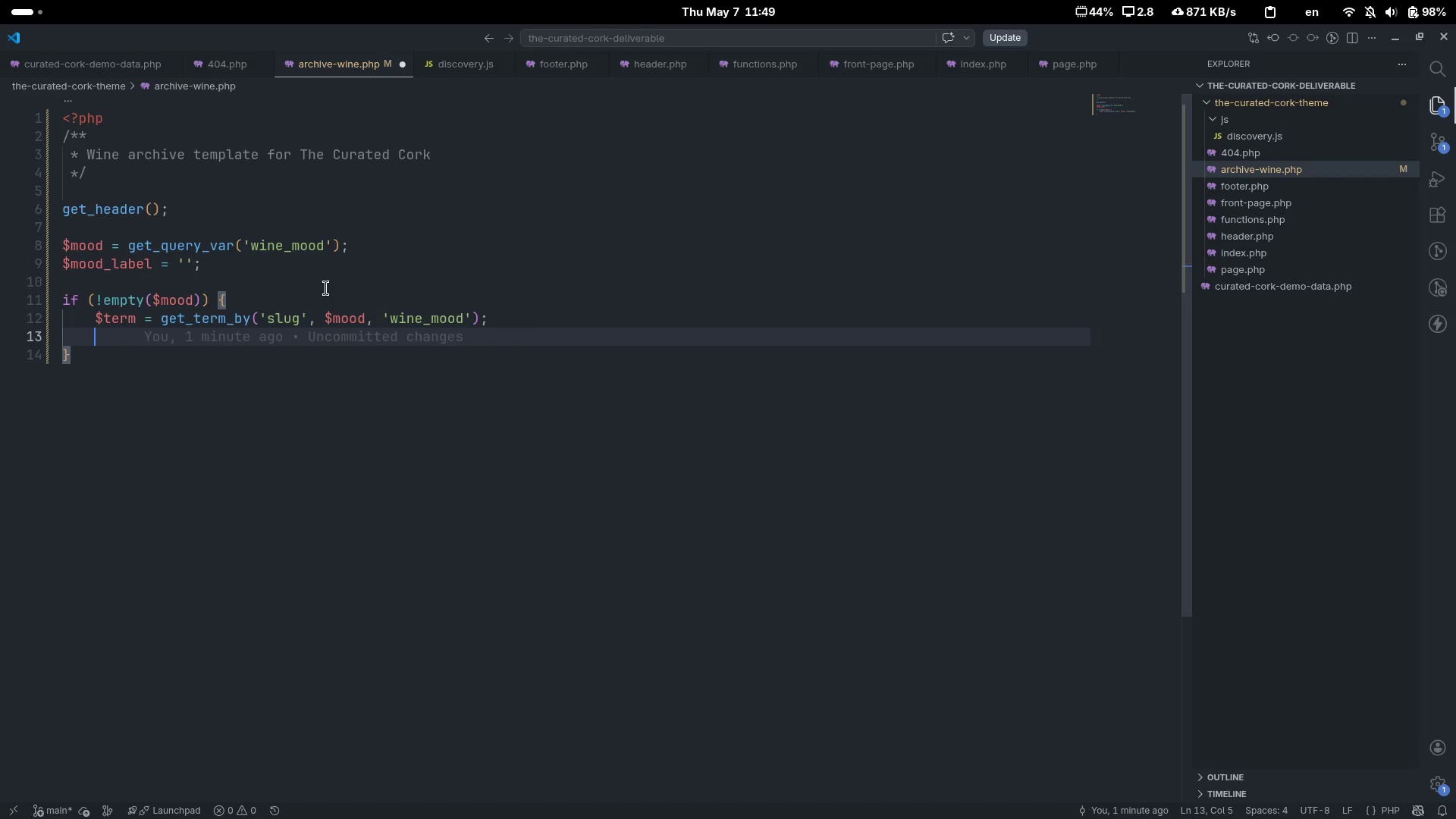 
key(Enter)
 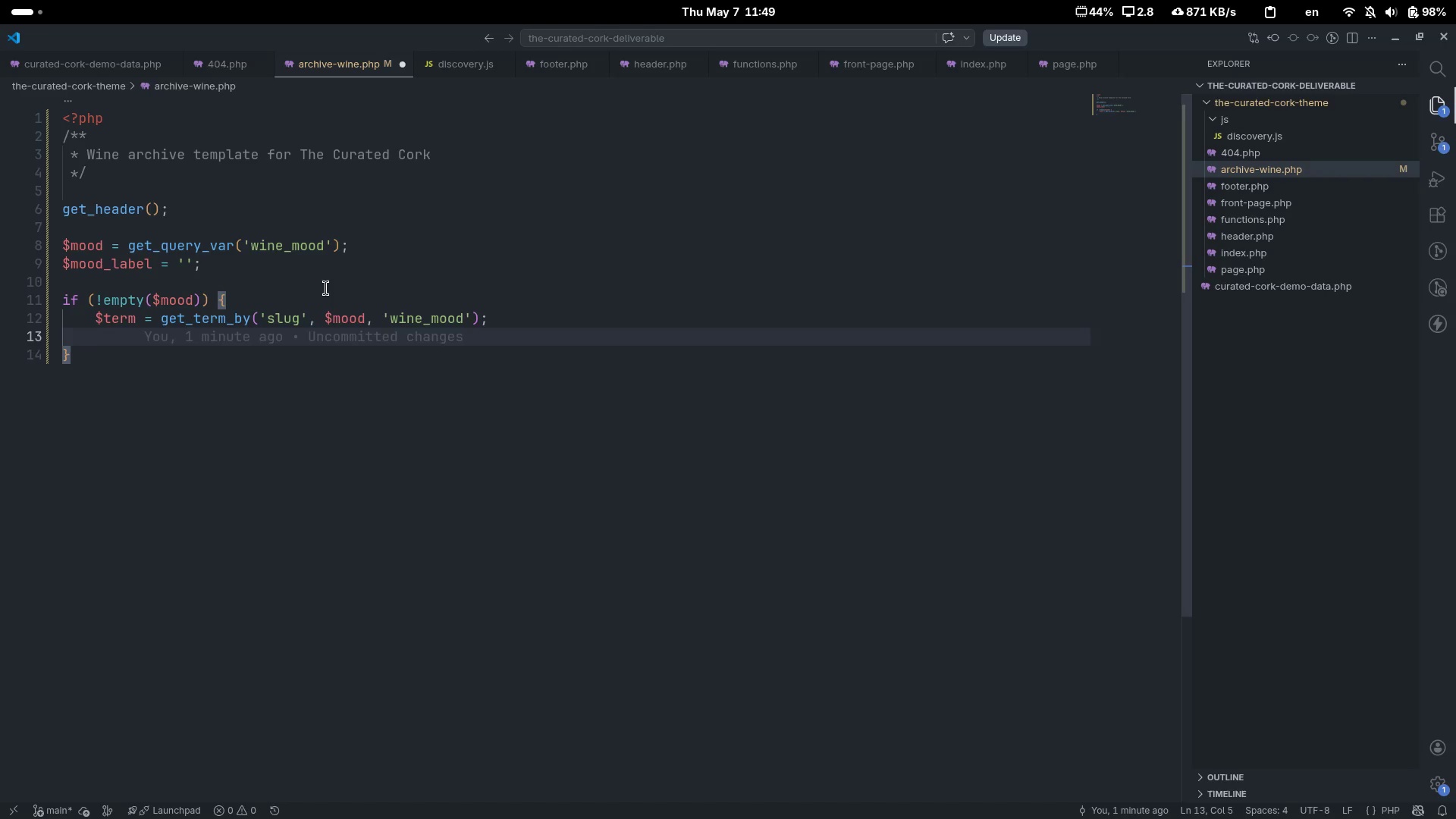 
type(if($ter)
key(Tab)
 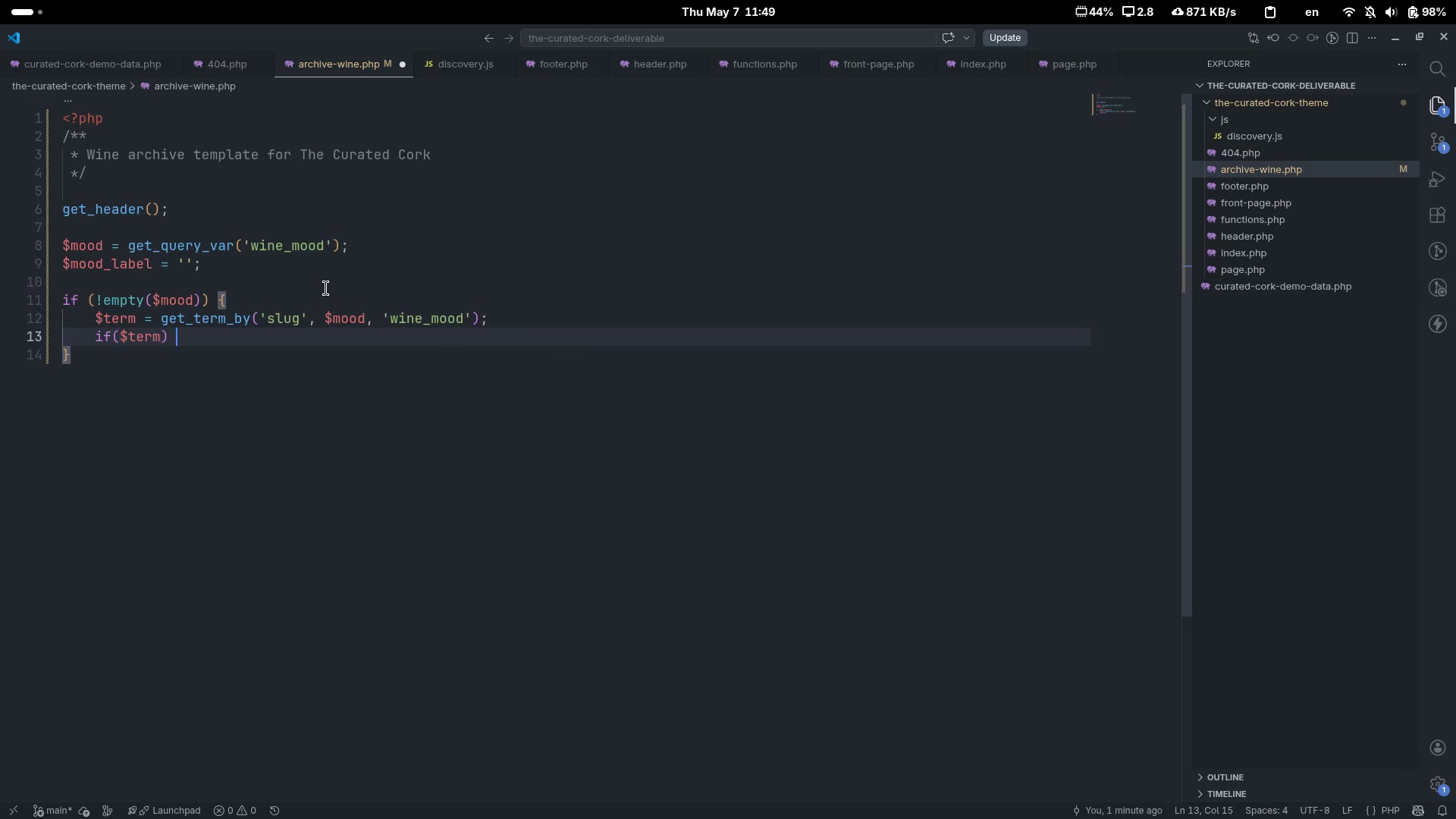 
 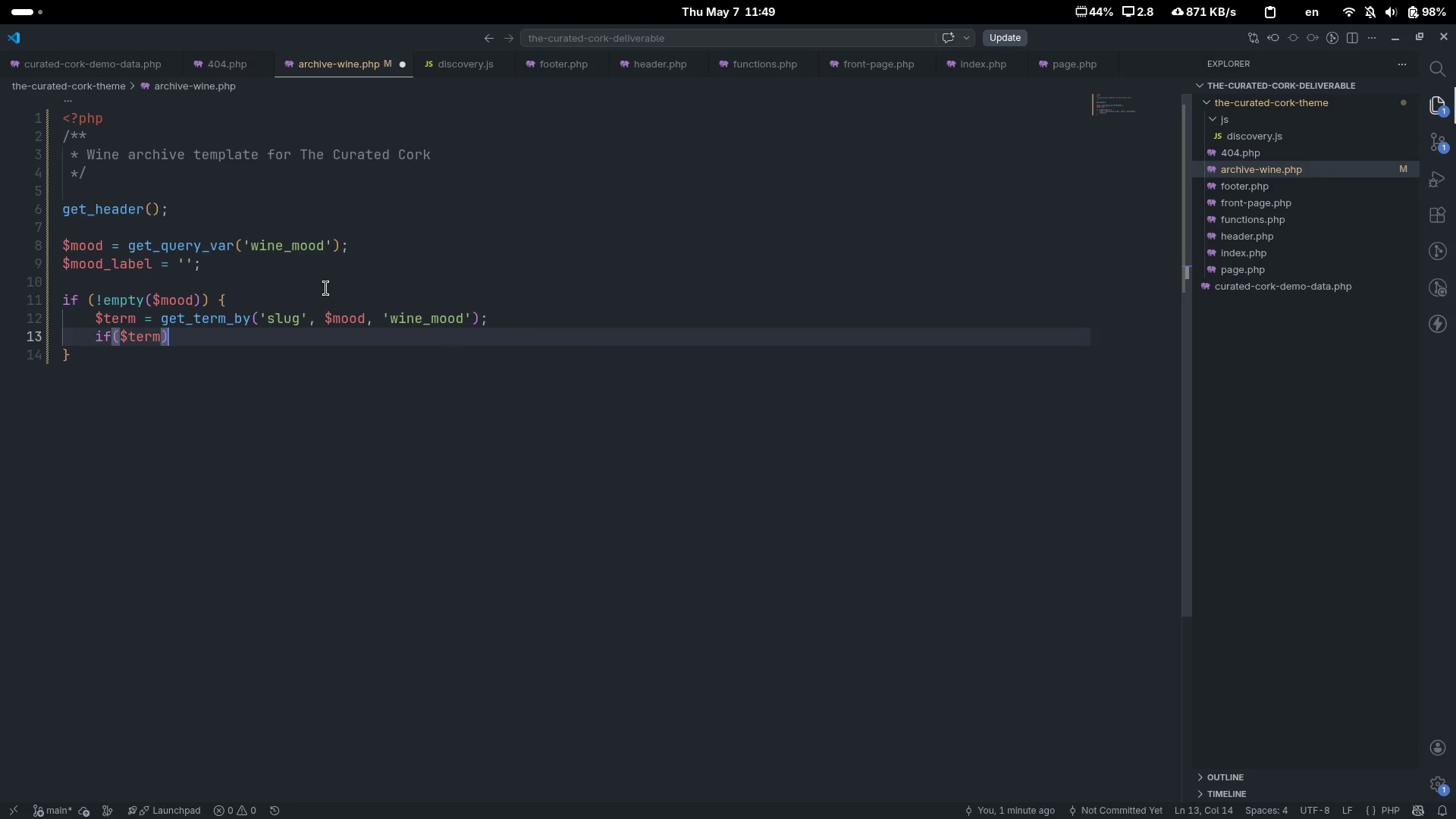 
key(ArrowRight)
 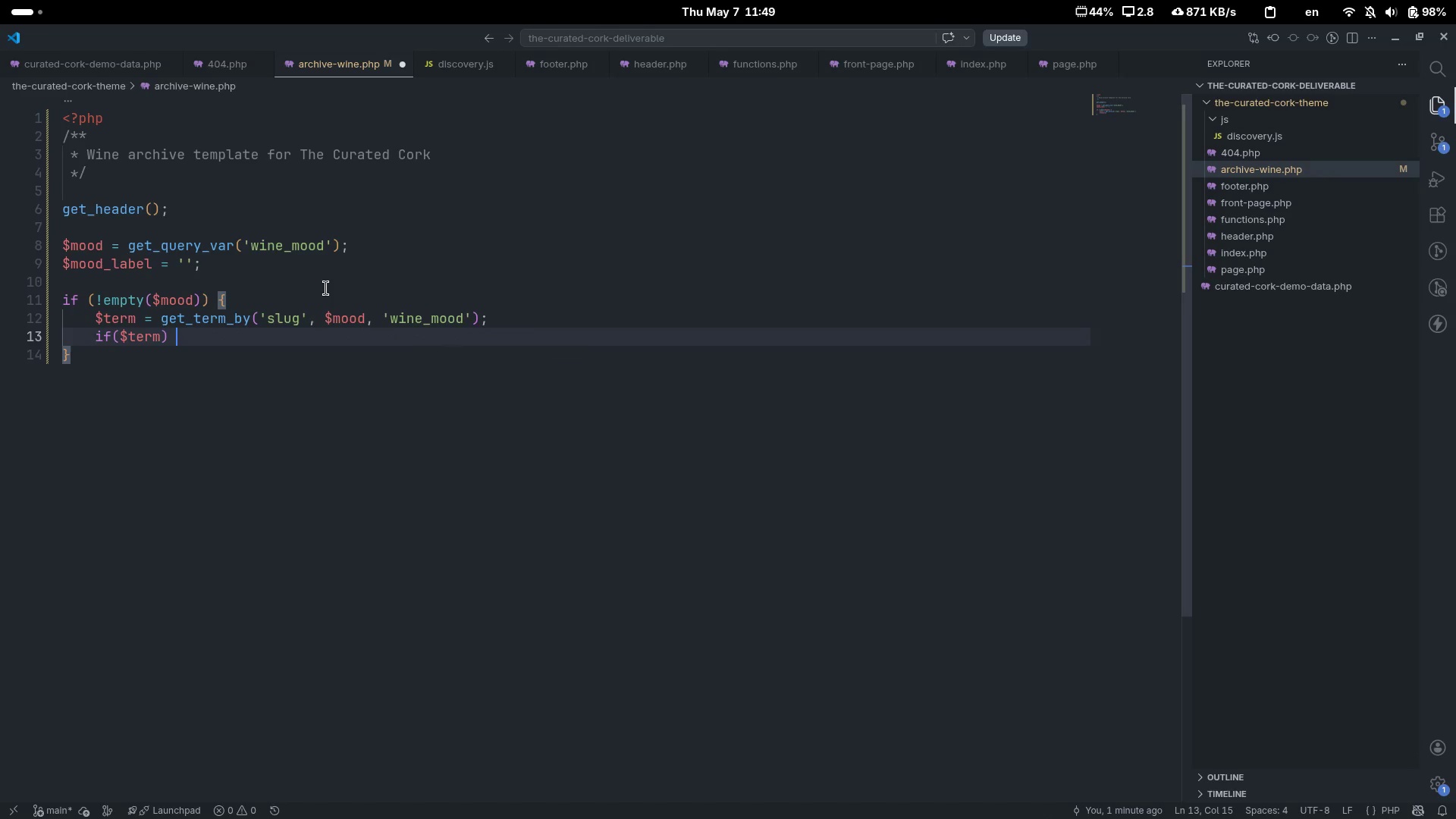 
key(Space)
 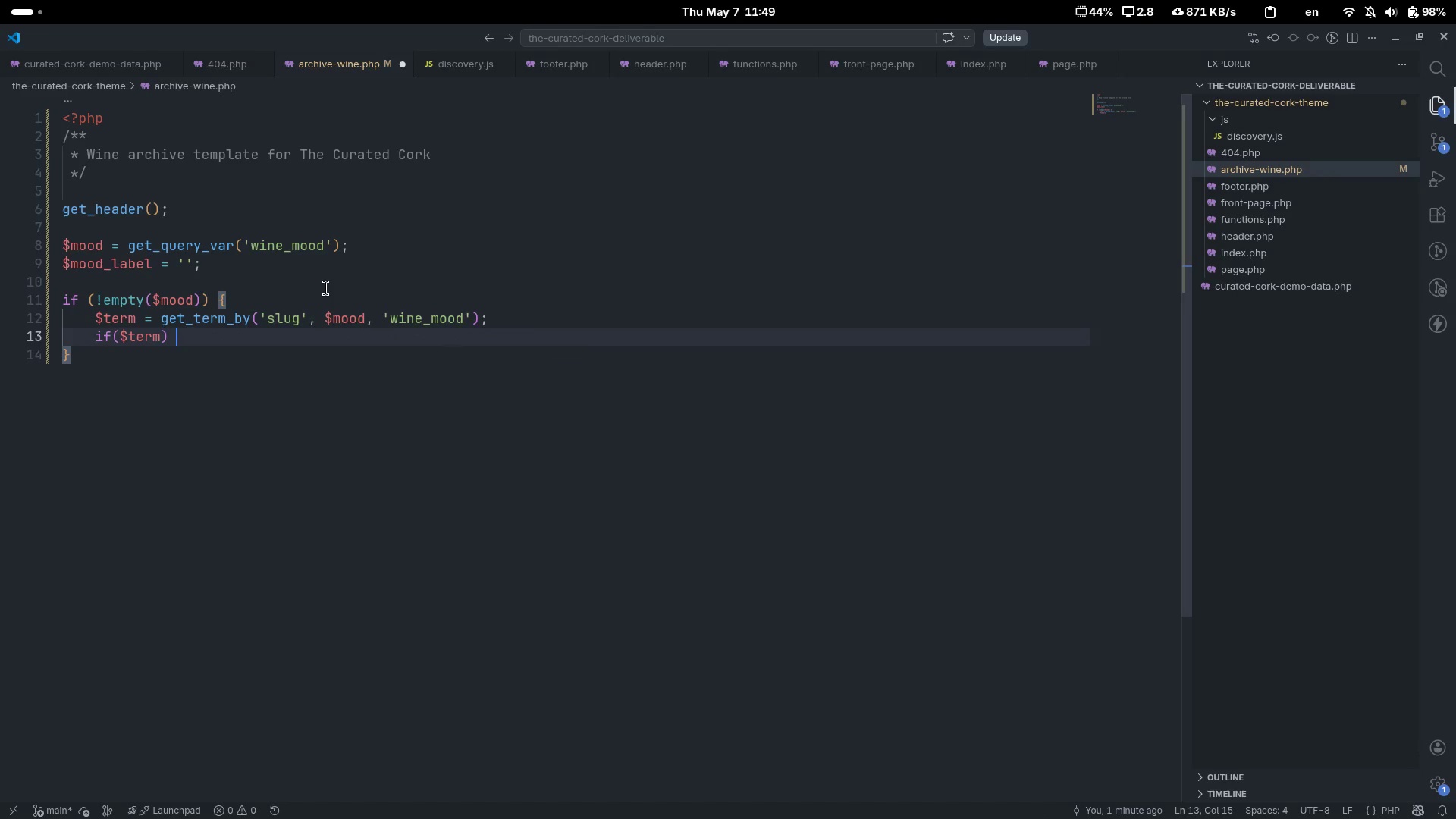 
key(Shift+BracketLeft)
 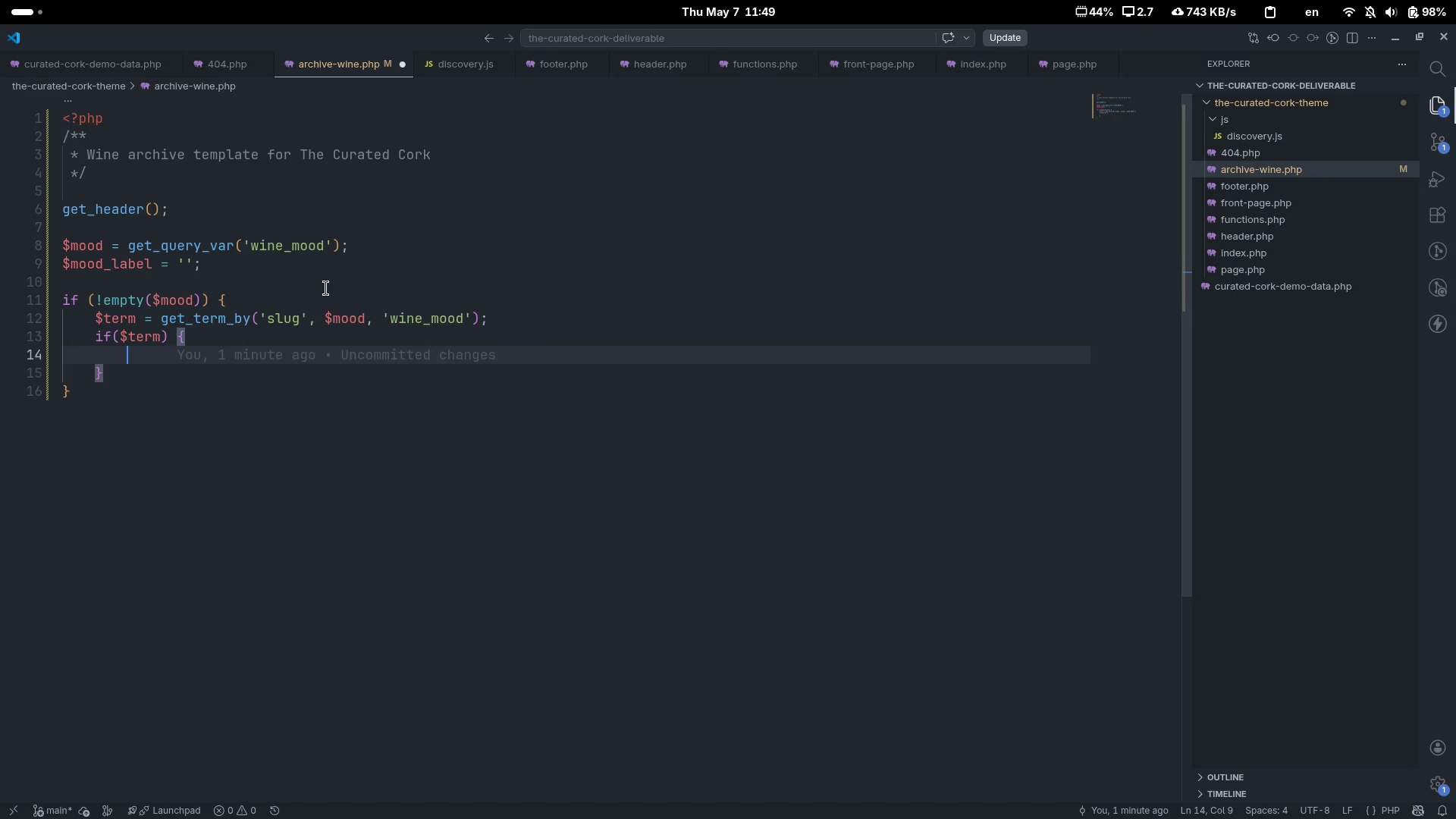 
key(Enter)
 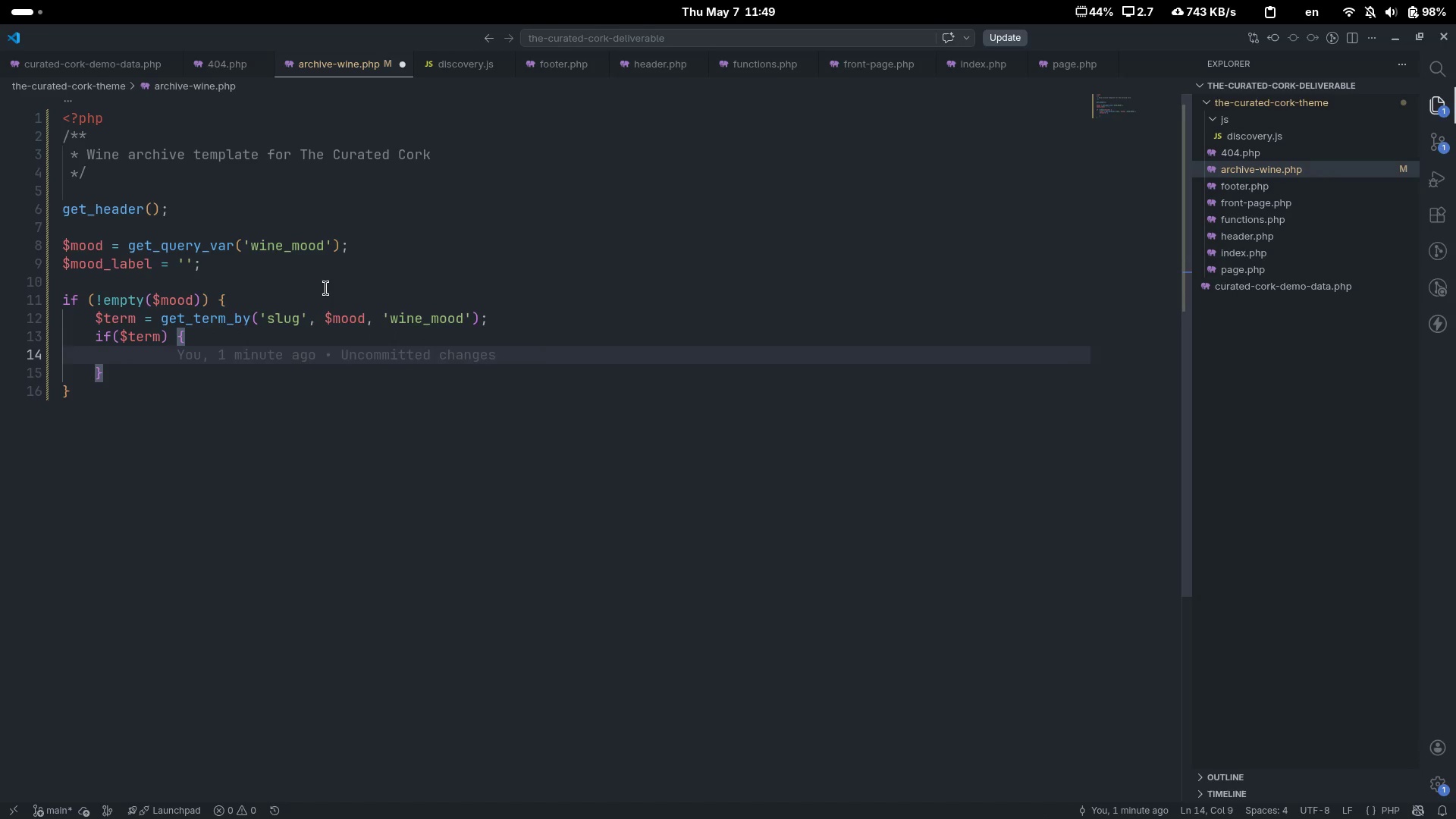 
type($moo)
 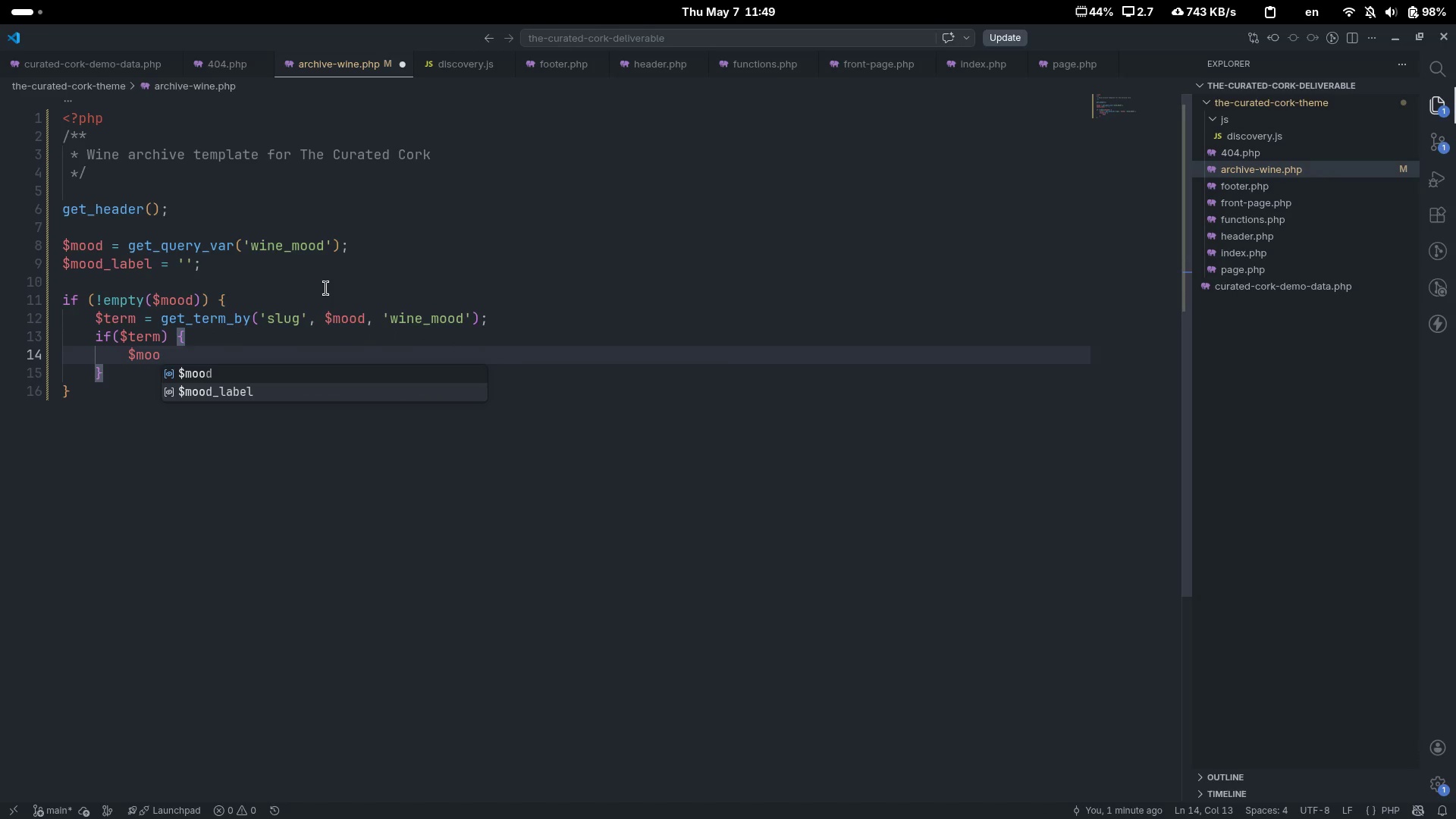 
key(ArrowDown)
 